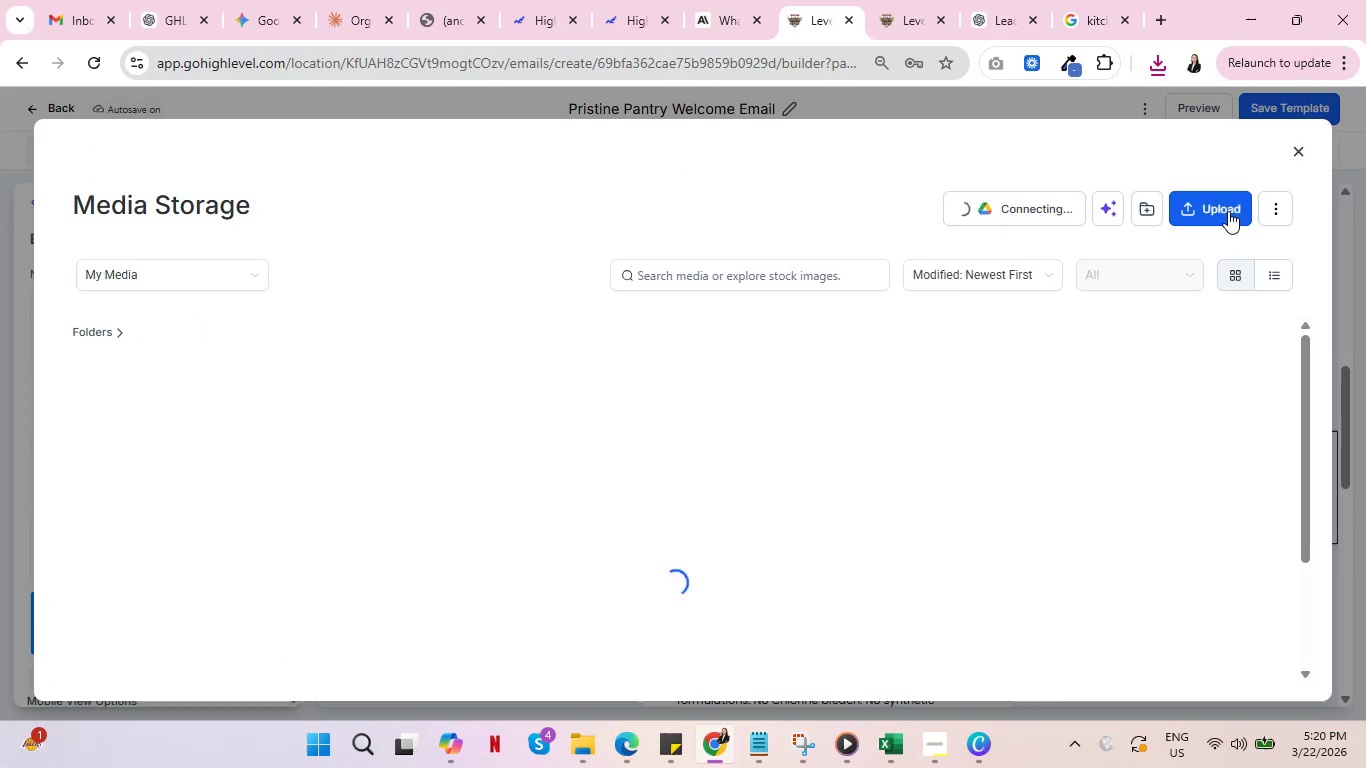 
left_click([1213, 205])
 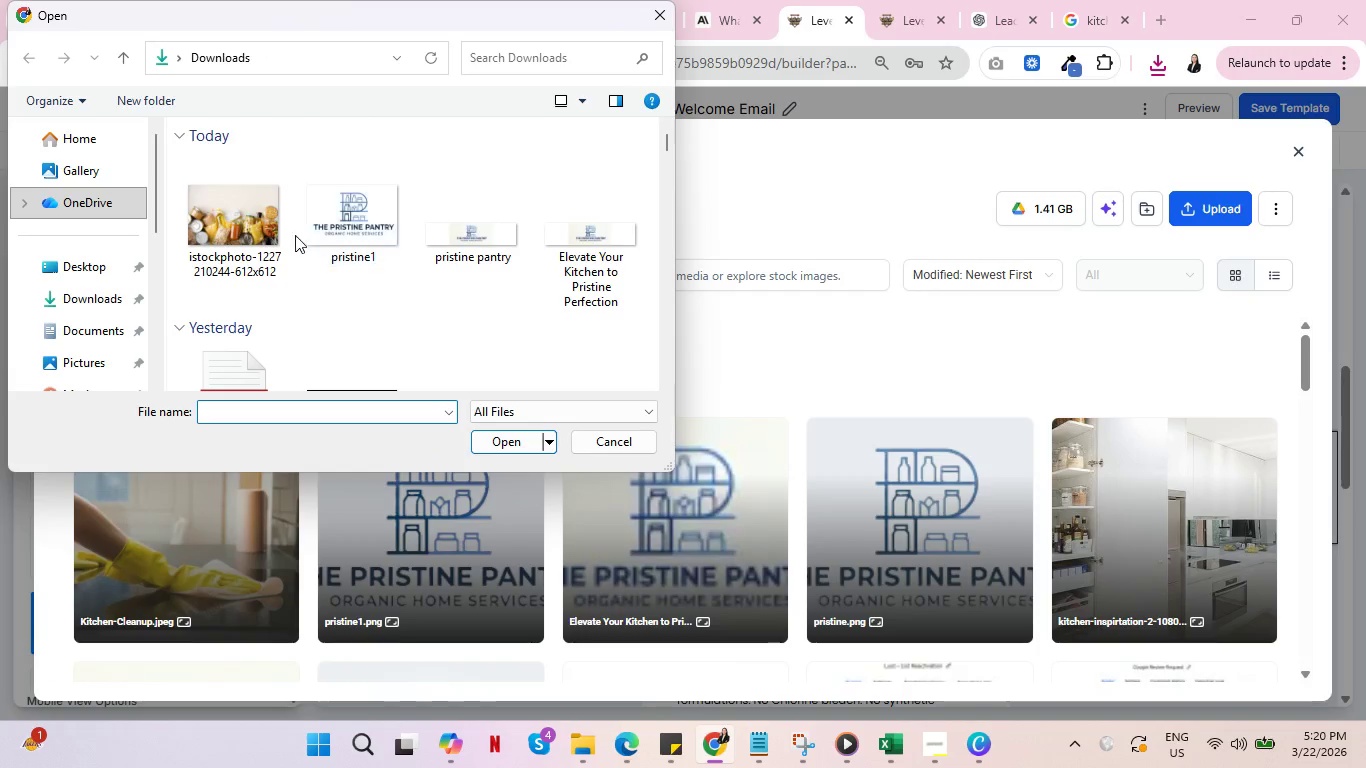 
left_click([217, 227])
 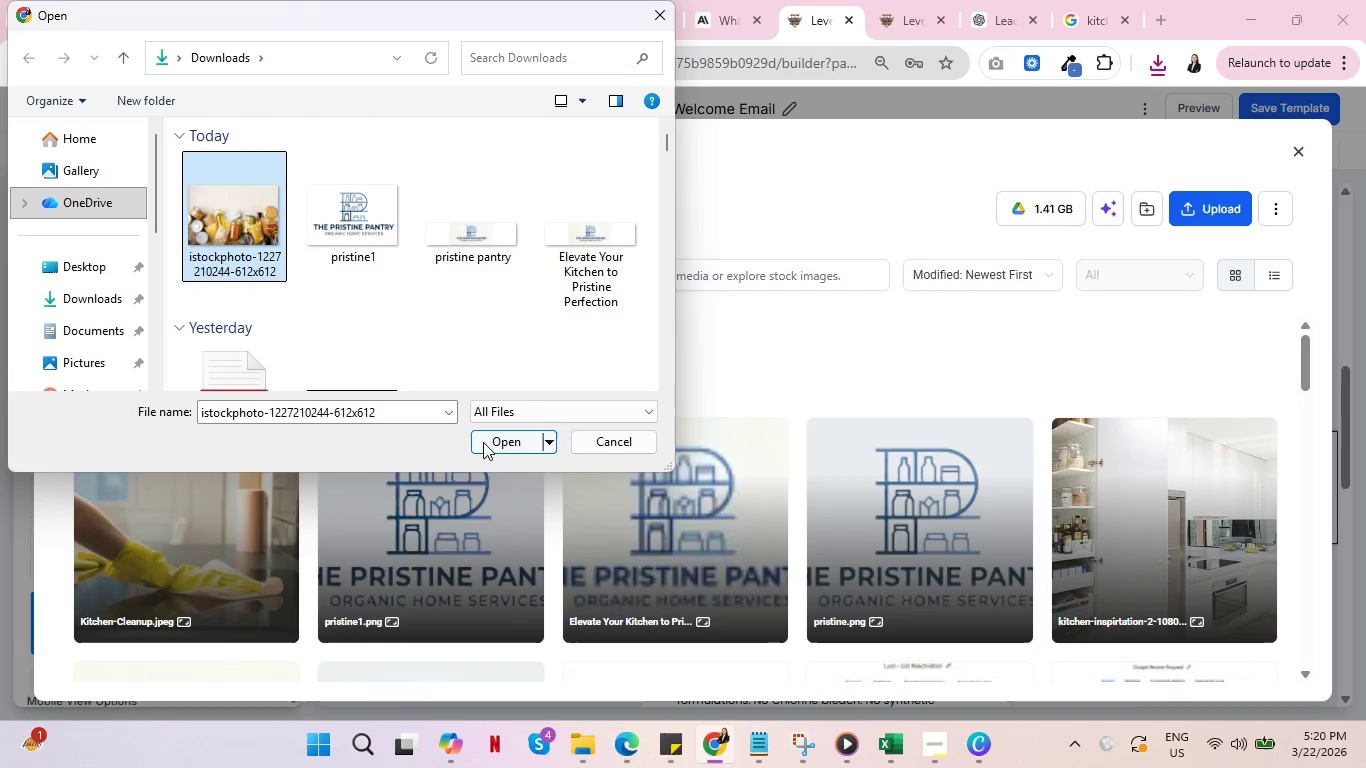 
left_click([490, 441])
 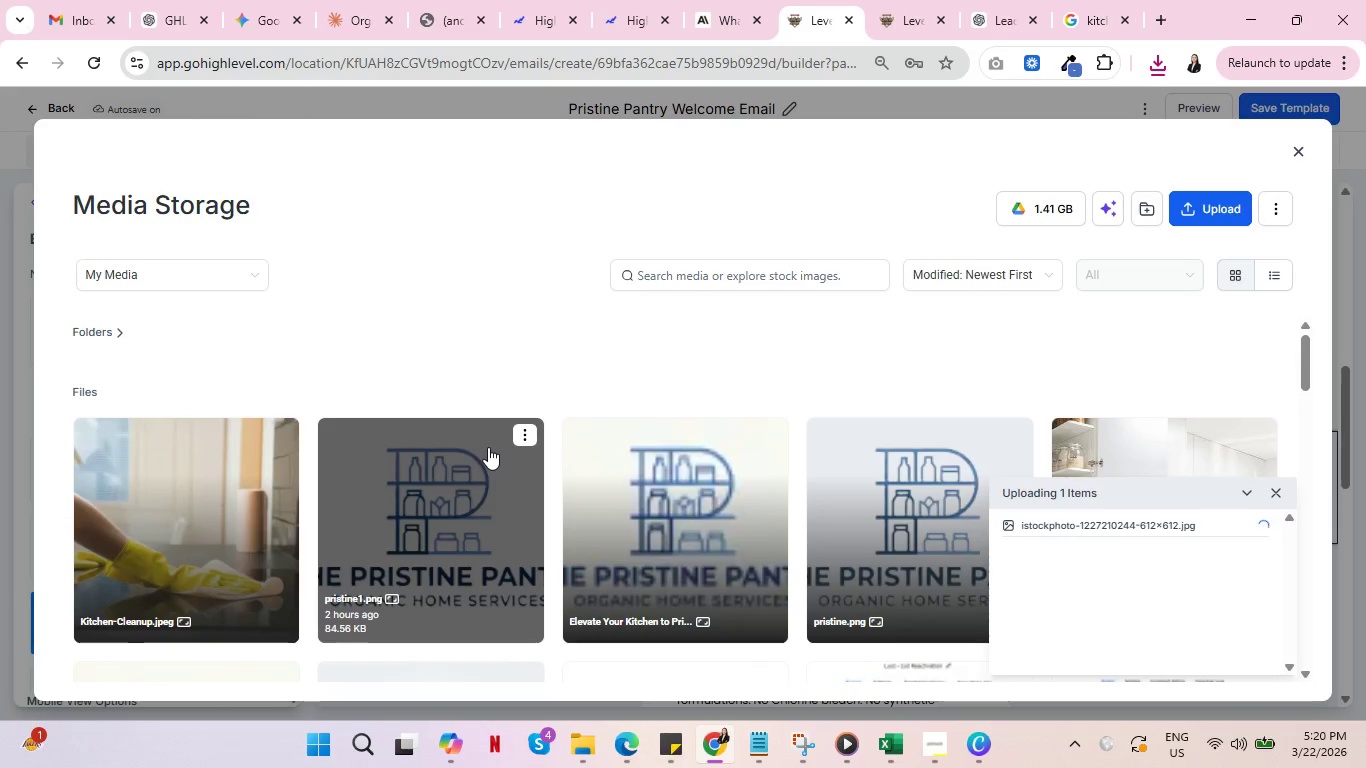 
mouse_move([676, 429])
 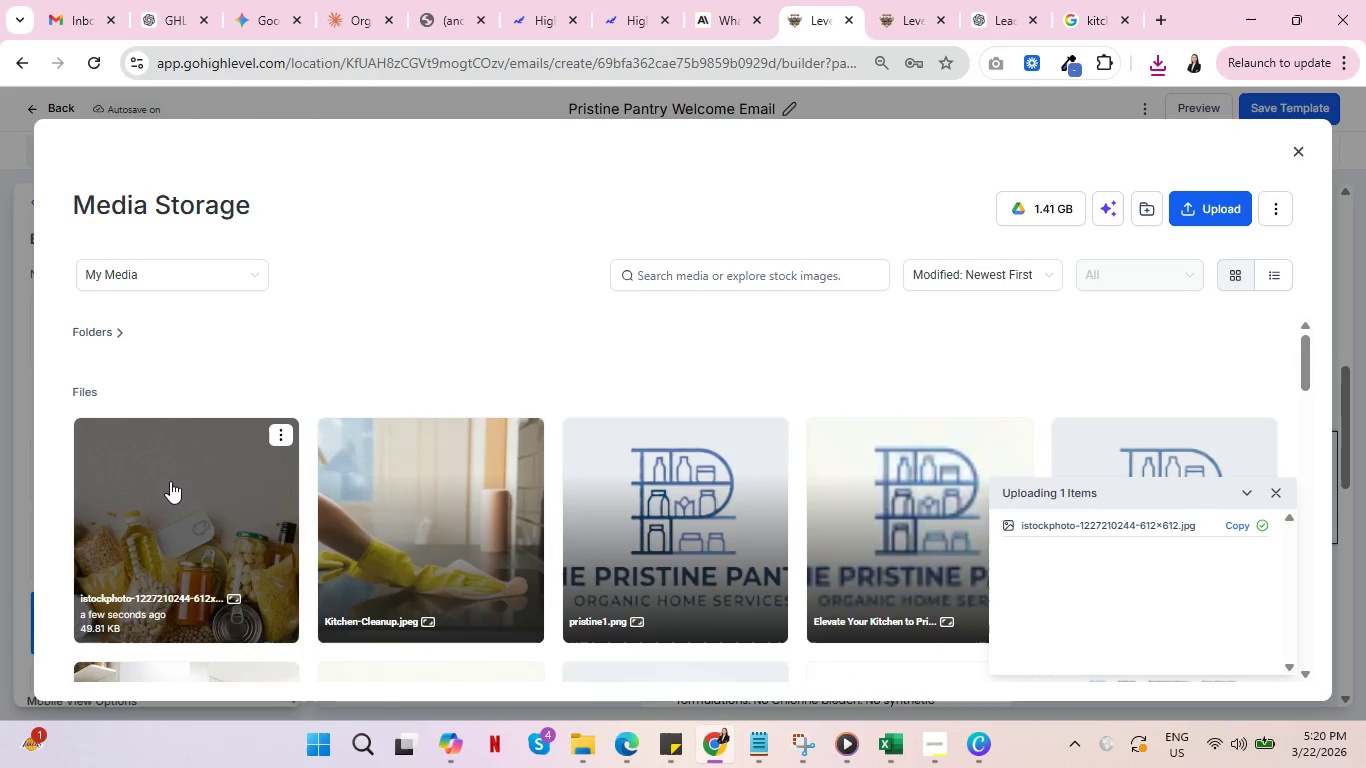 
left_click([170, 481])
 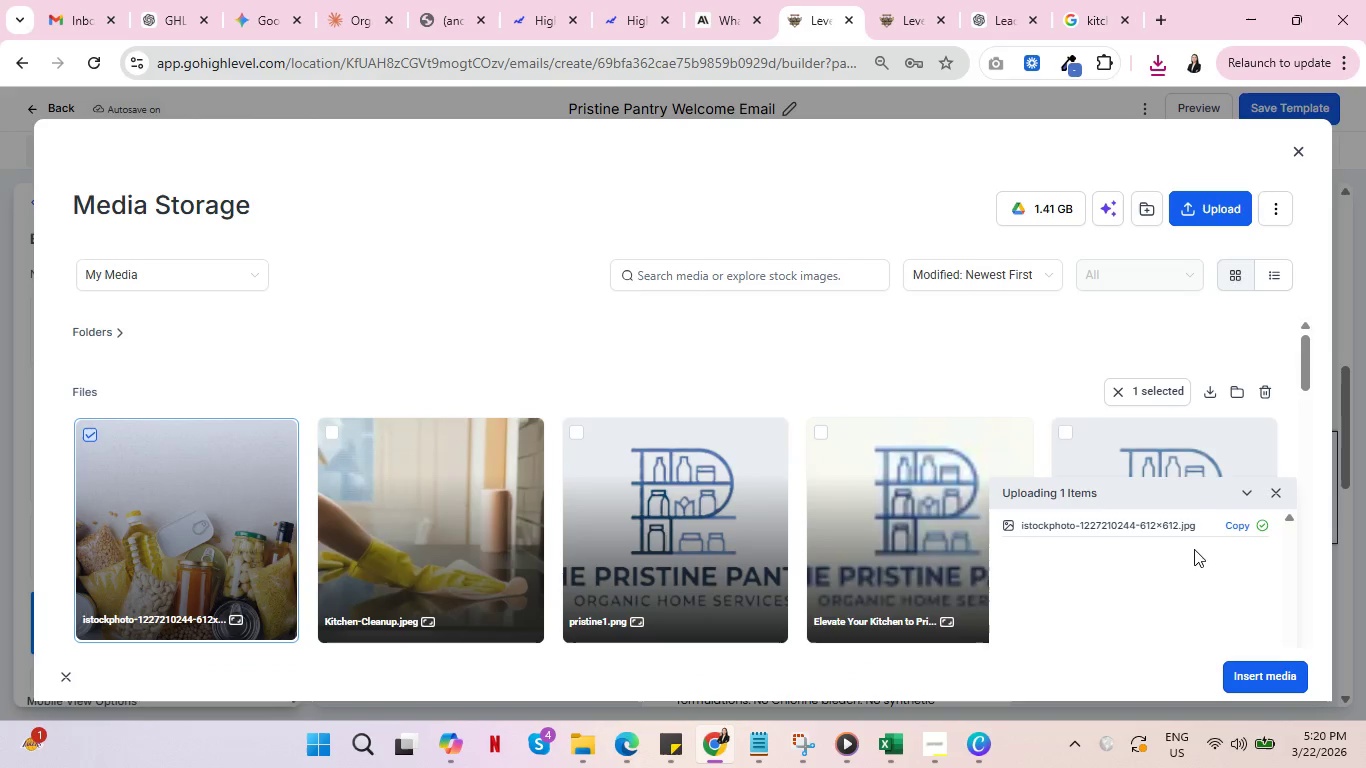 
left_click([1270, 679])
 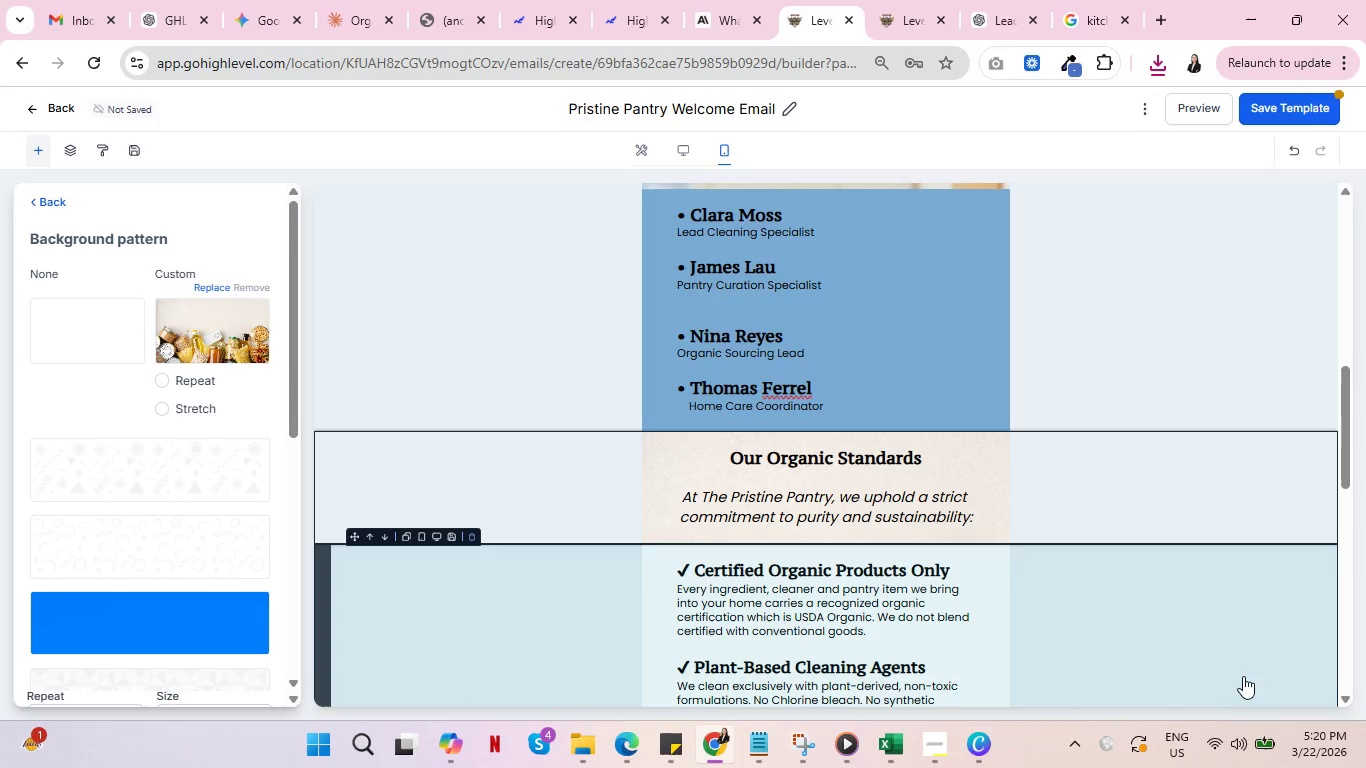 
scroll: coordinate [1150, 550], scroll_direction: down, amount: 6.0
 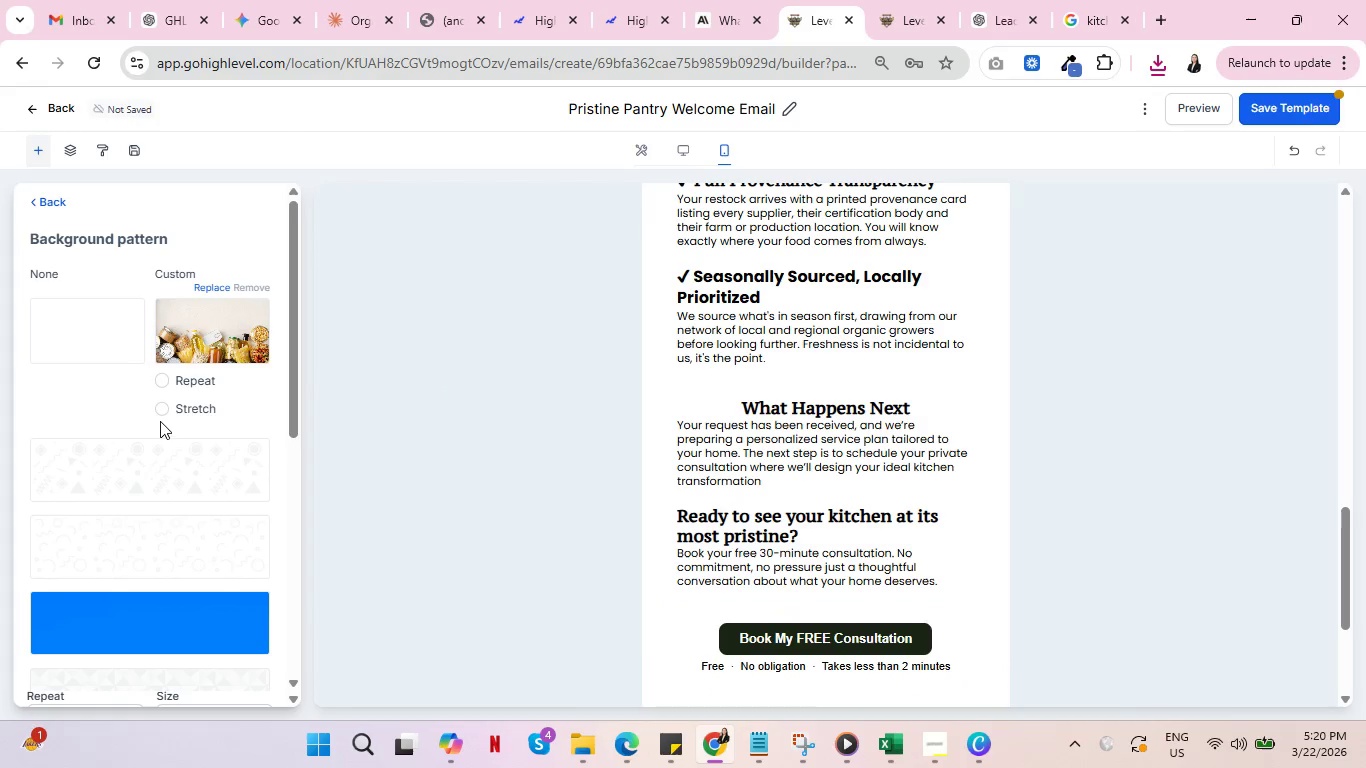 
left_click([160, 381])
 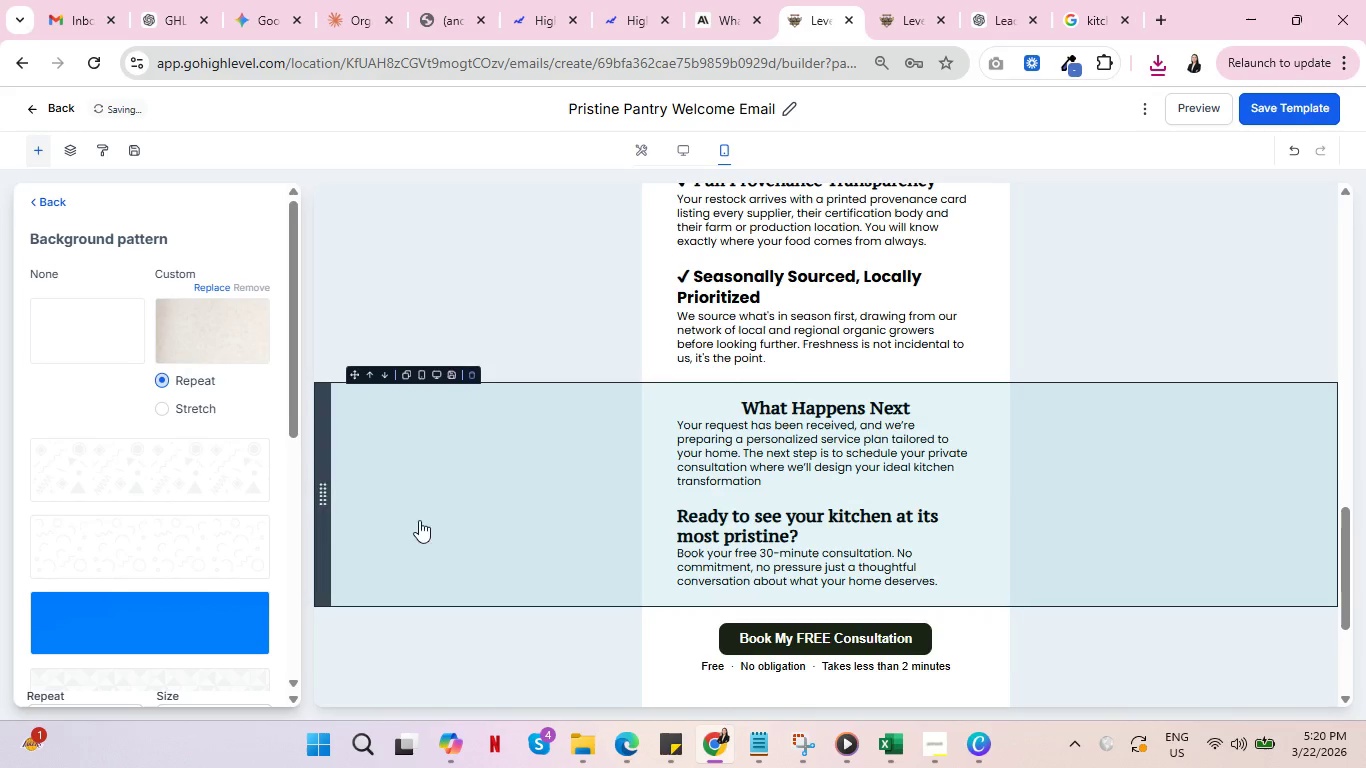 
scroll: coordinate [570, 511], scroll_direction: up, amount: 5.0
 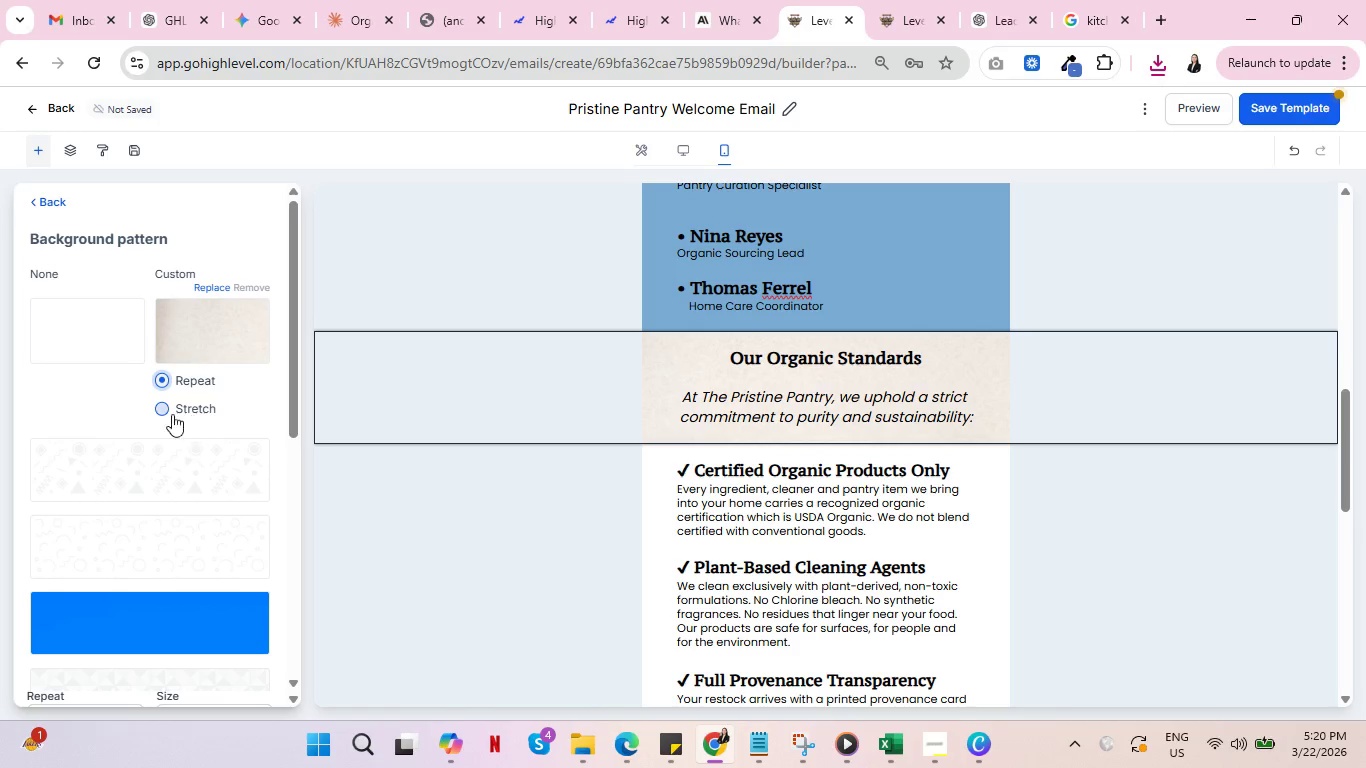 
left_click([161, 410])
 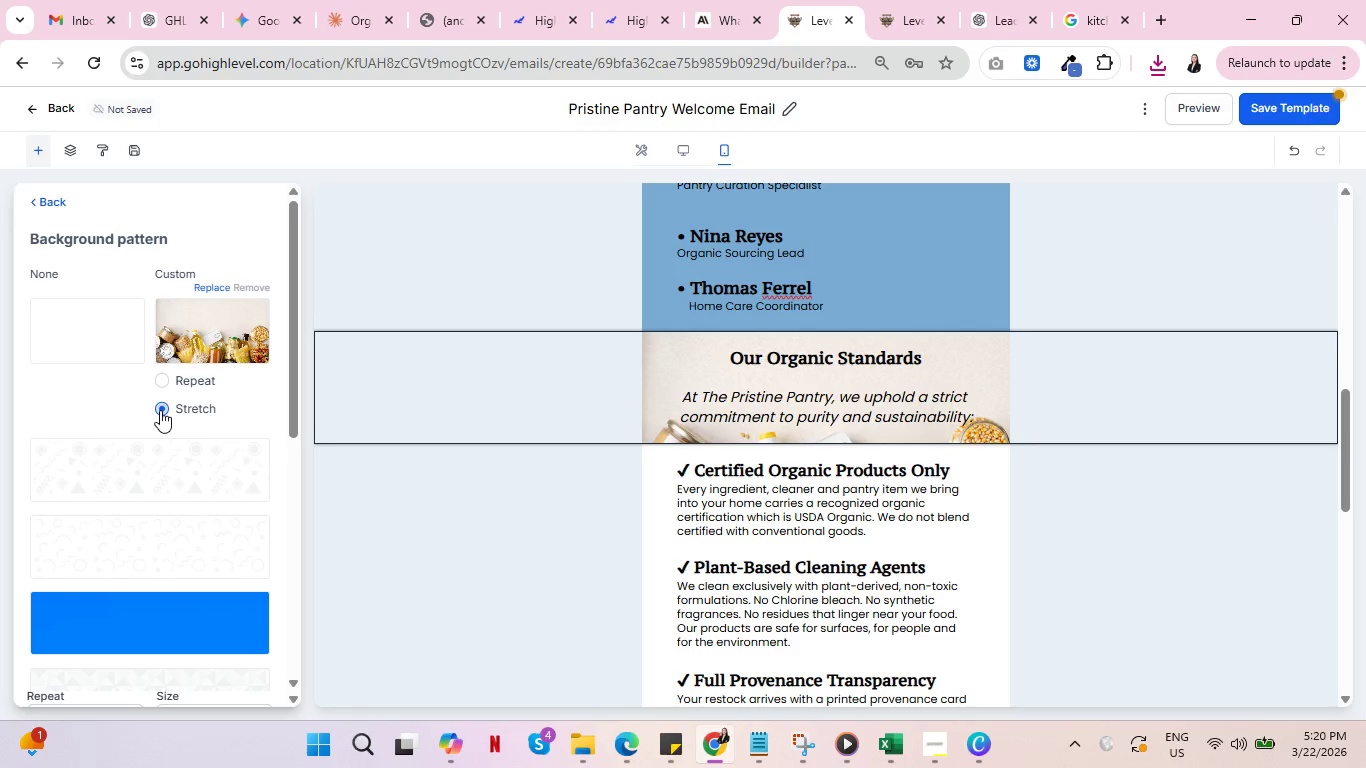 
wait(8.45)
 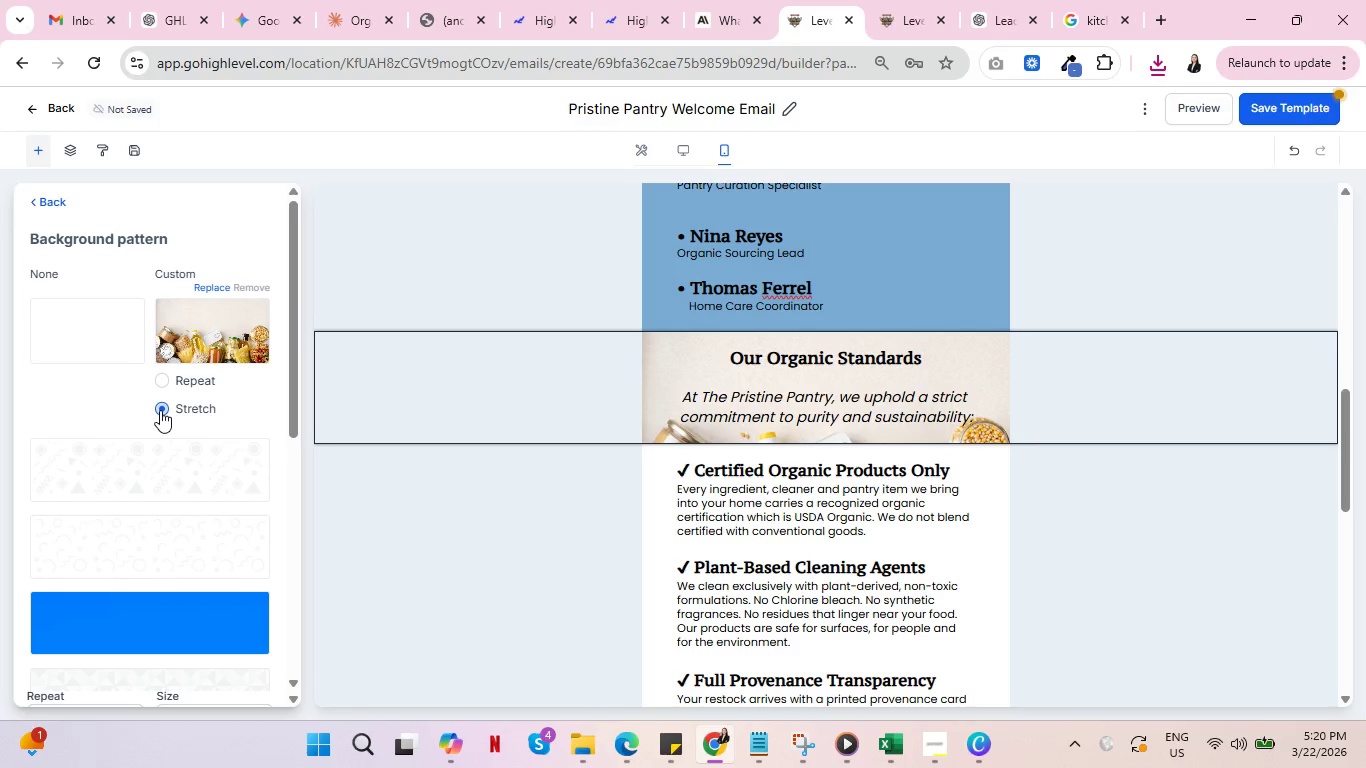 
left_click([1250, 508])
 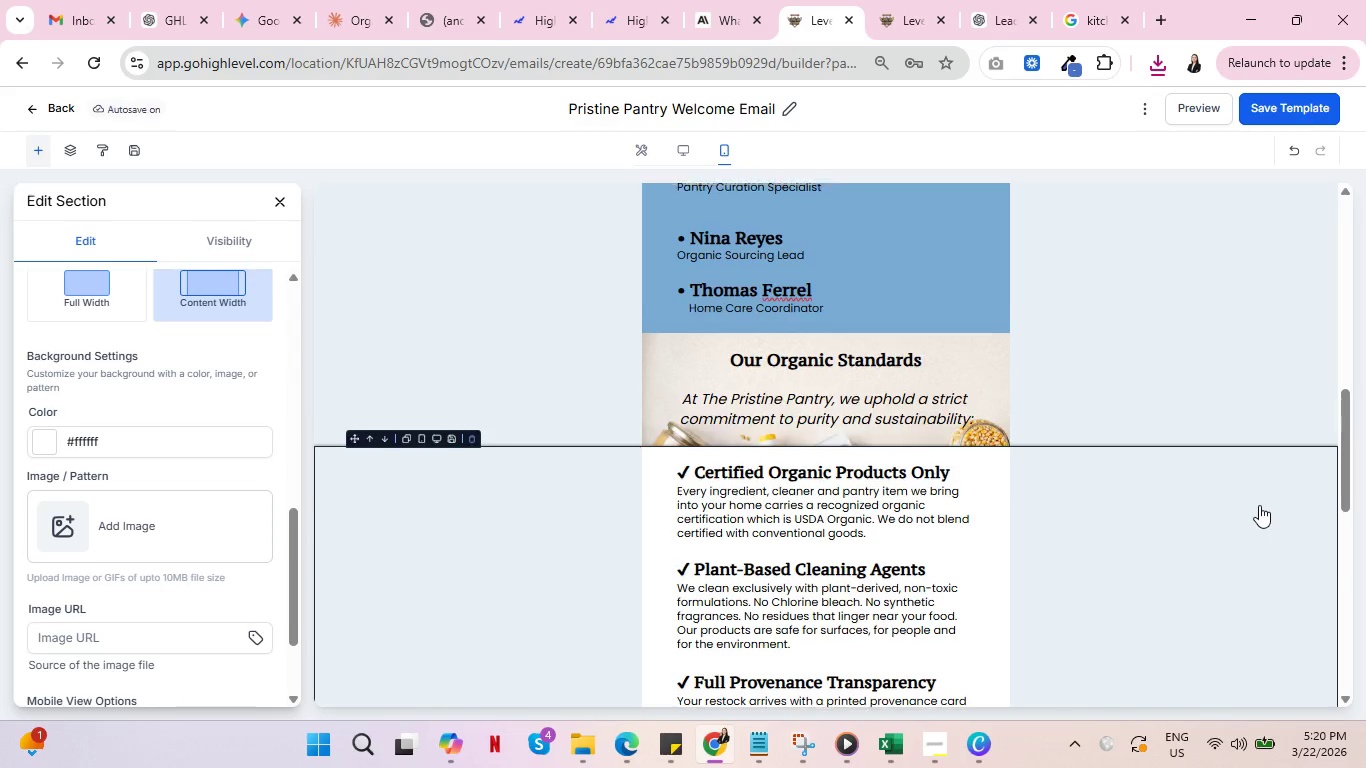 
scroll: coordinate [1261, 500], scroll_direction: up, amount: 3.0
 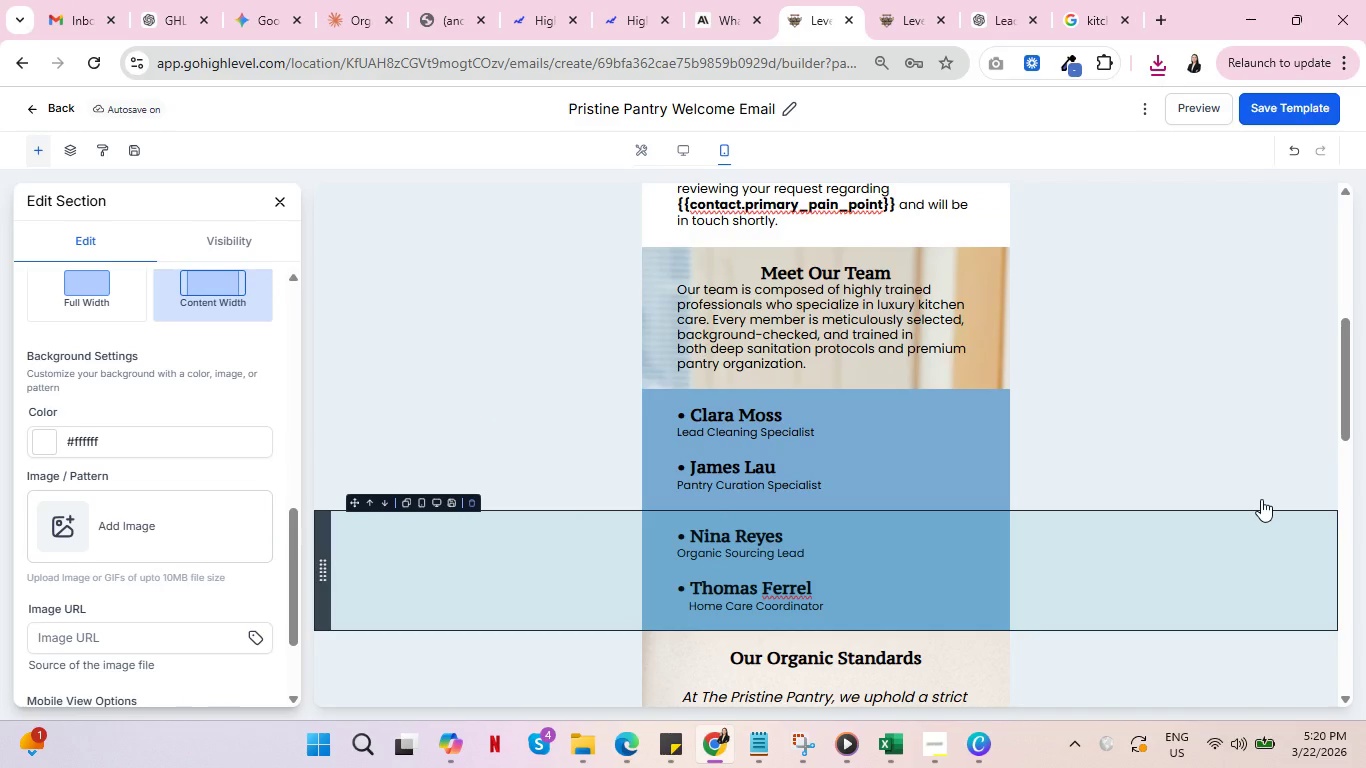 
scroll: coordinate [1261, 499], scroll_direction: down, amount: 1.0
 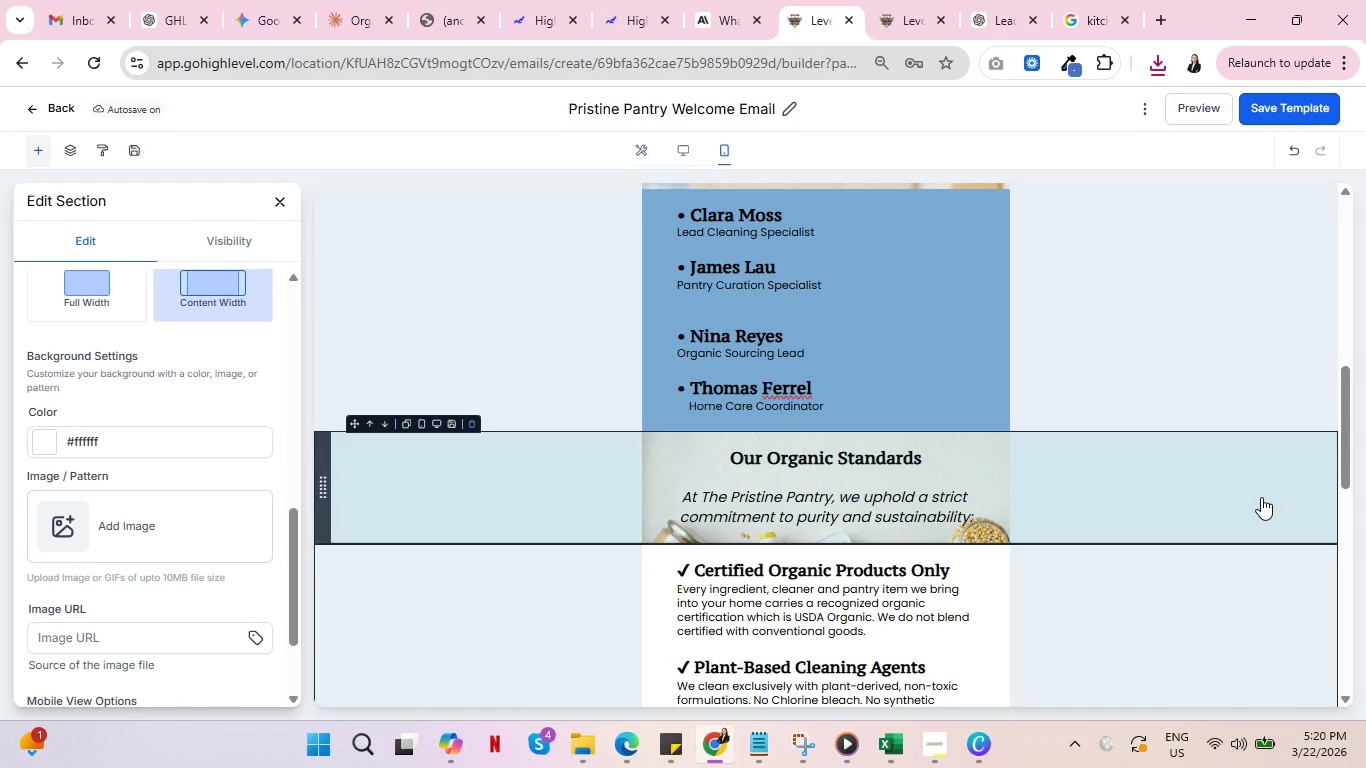 
scroll: coordinate [1263, 495], scroll_direction: up, amount: 2.0
 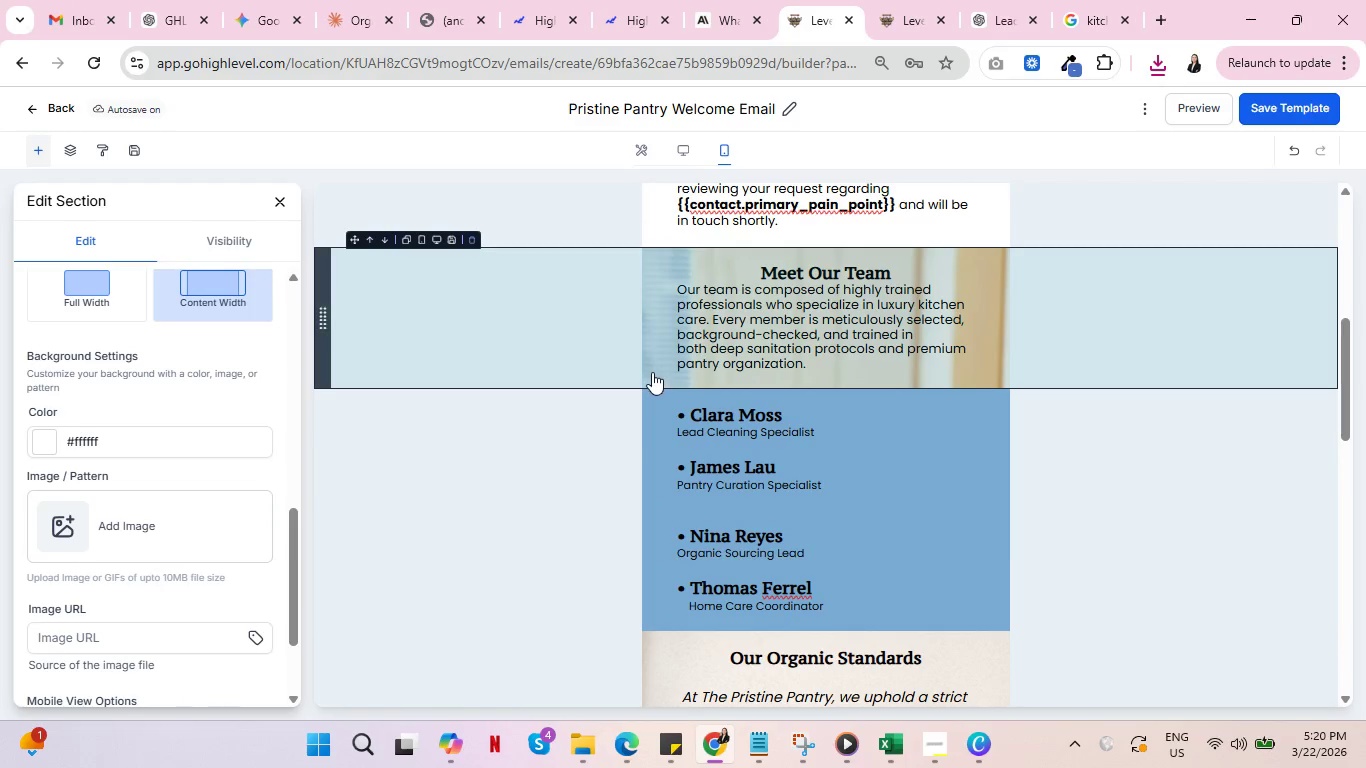 
left_click([652, 372])
 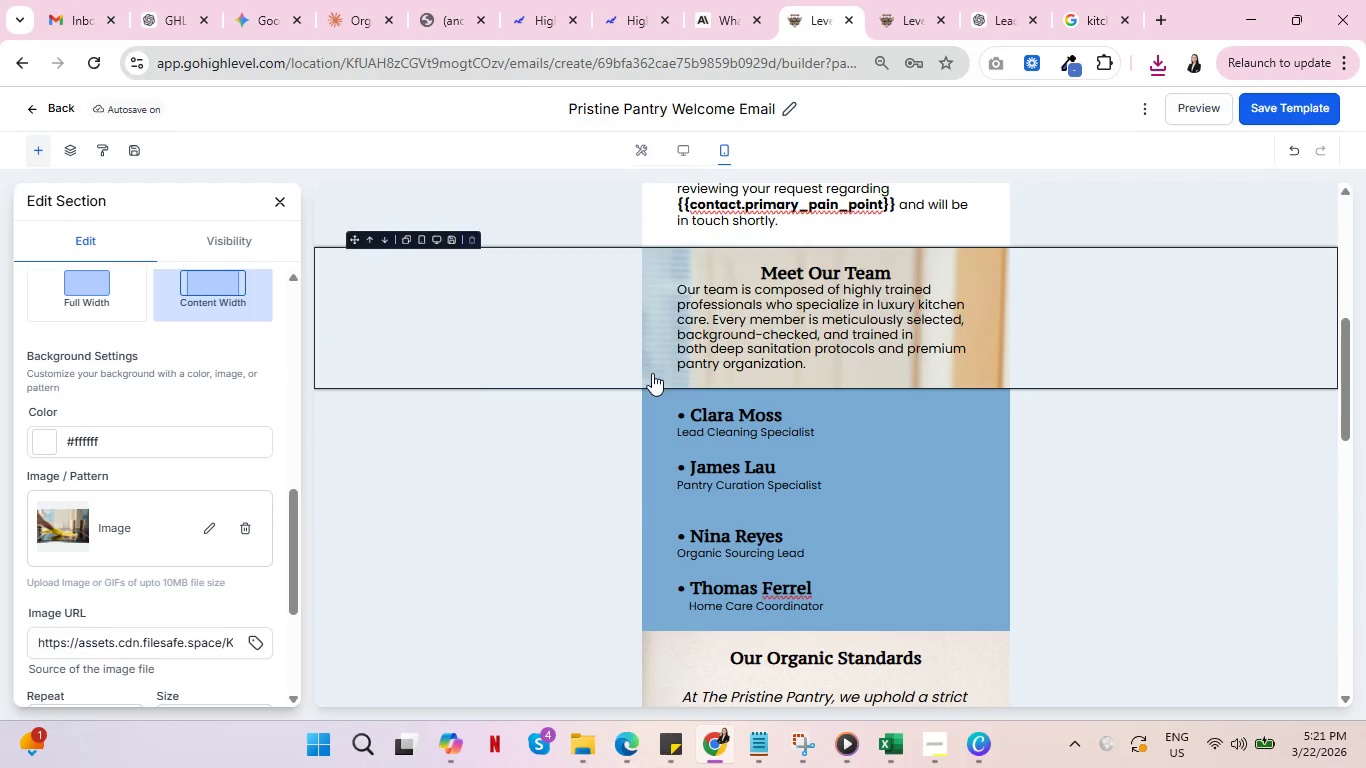 
scroll: coordinate [1237, 609], scroll_direction: down, amount: 9.0
 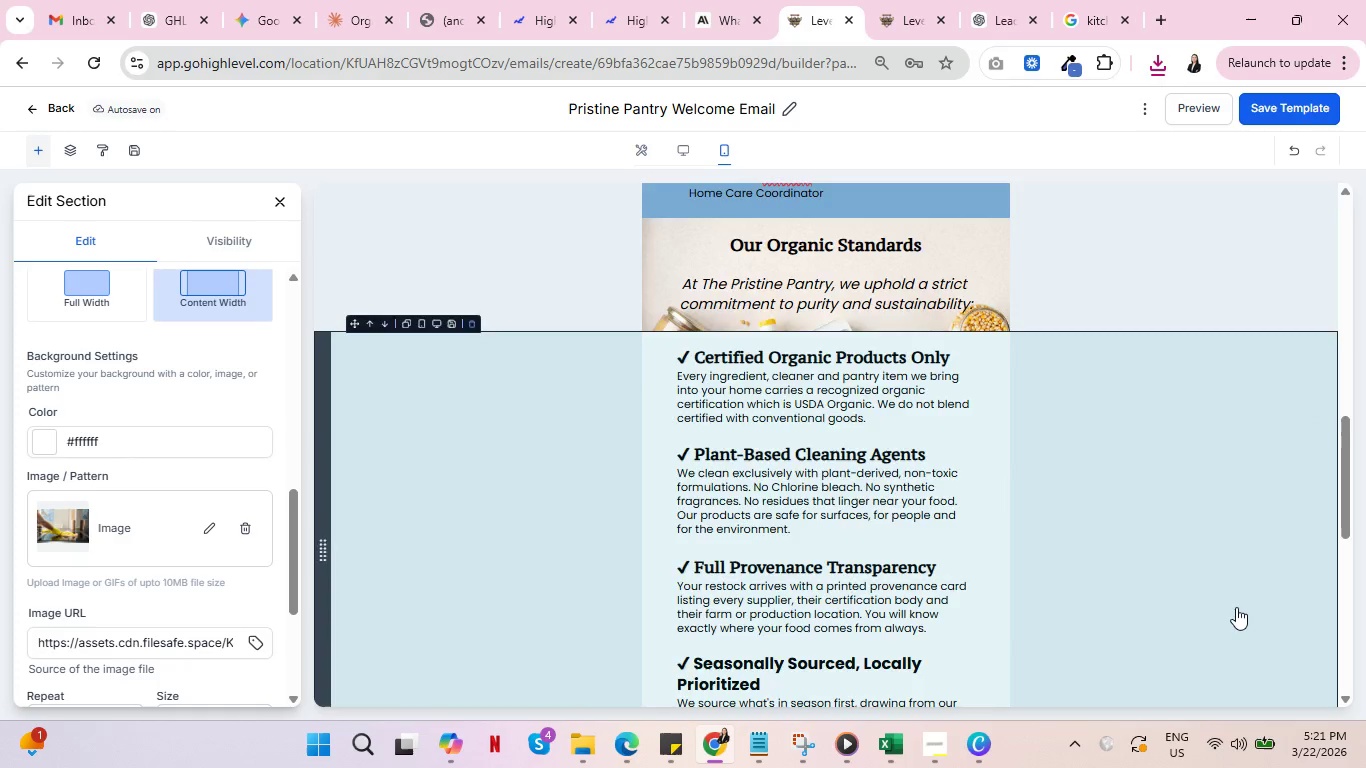 
scroll: coordinate [1238, 603], scroll_direction: up, amount: 1.0
 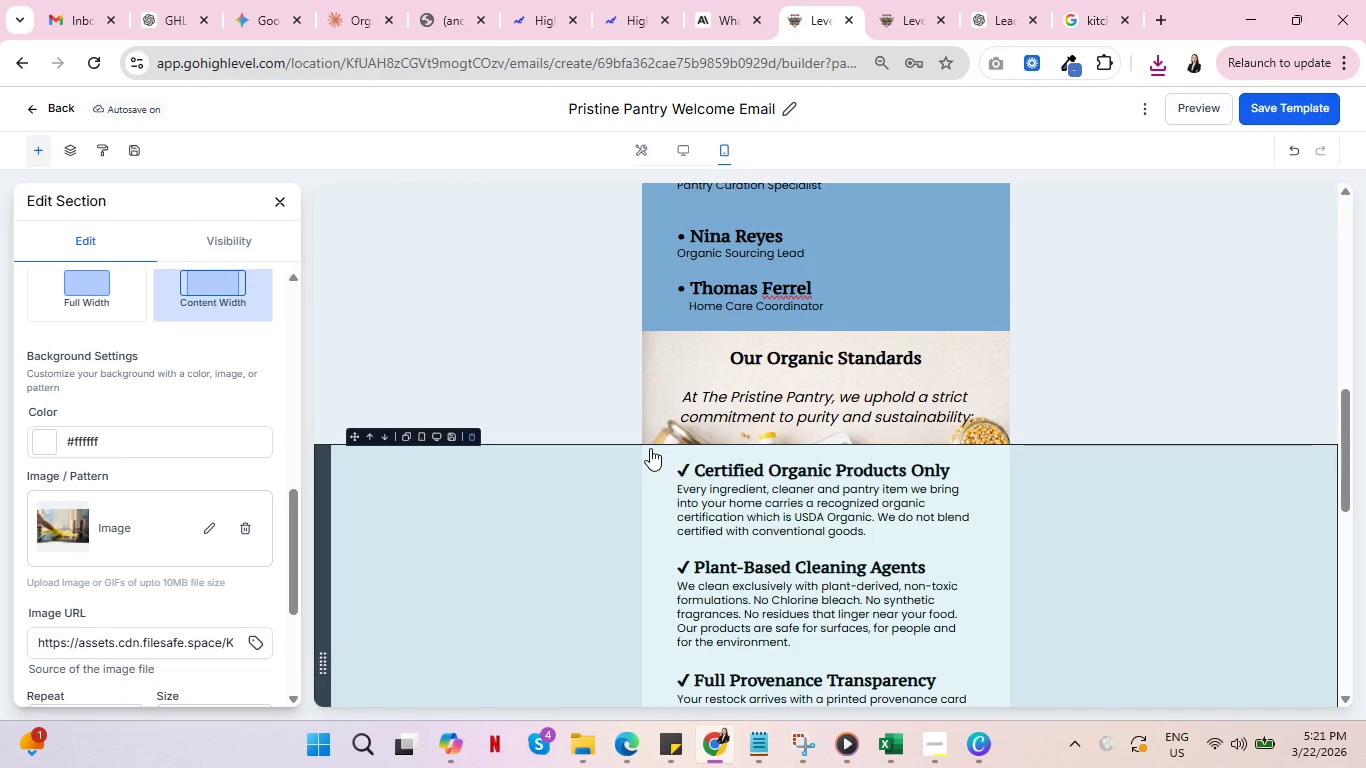 
wait(8.38)
 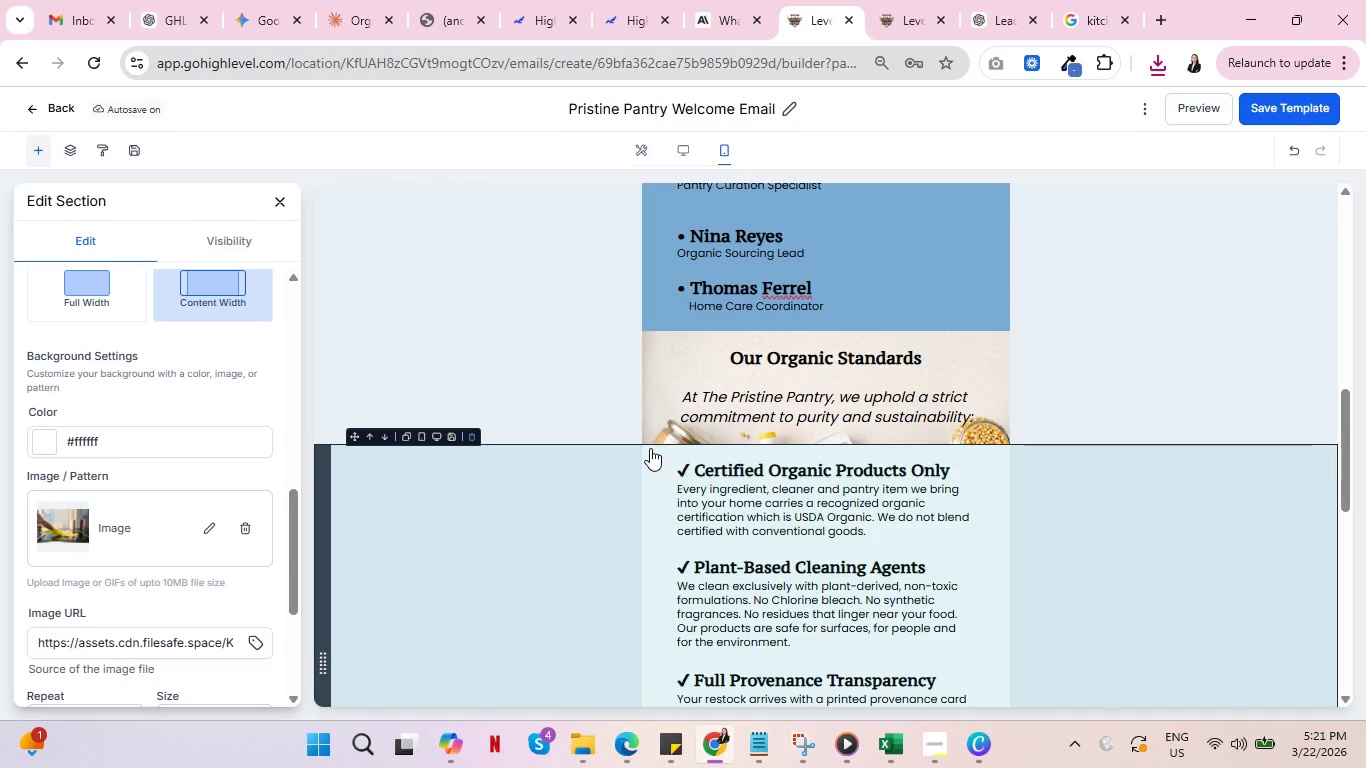 
left_click([650, 448])
 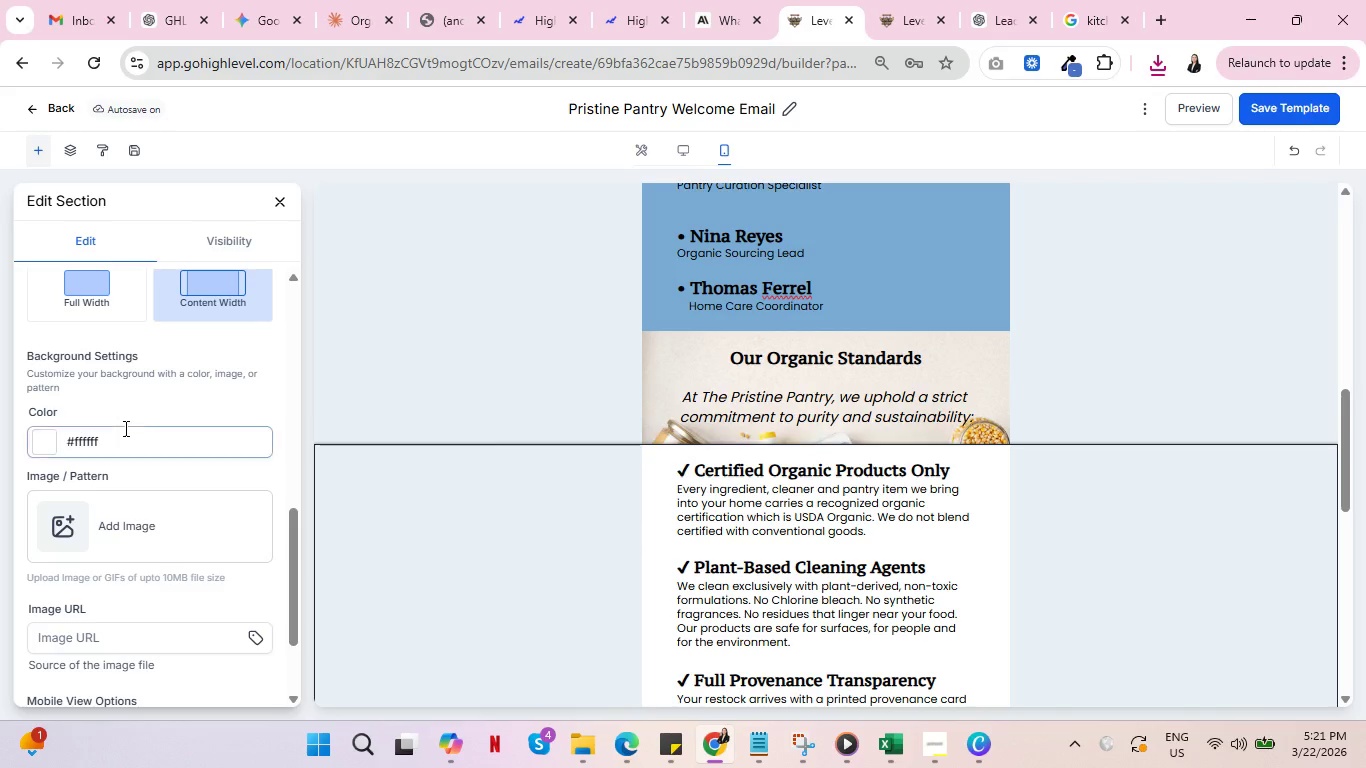 
scroll: coordinate [123, 489], scroll_direction: down, amount: 2.0
 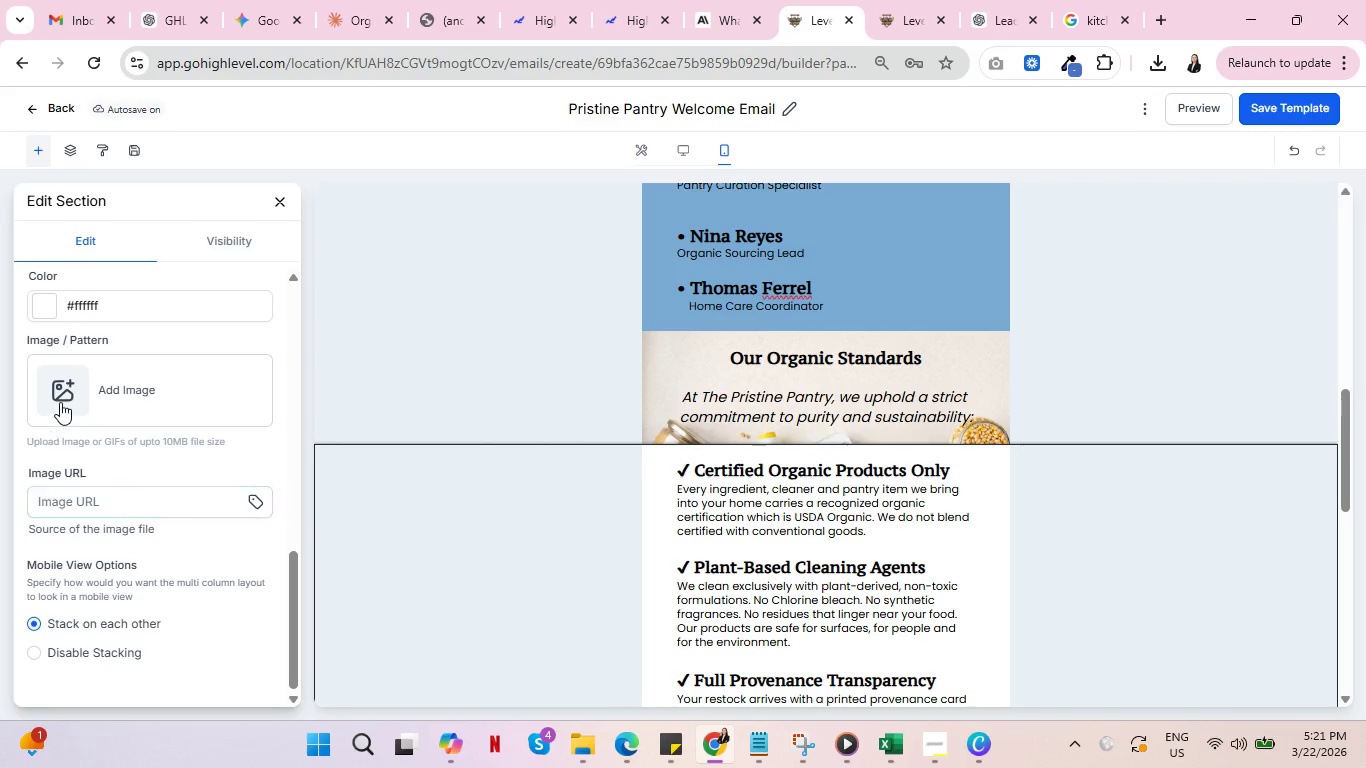 
left_click([61, 398])
 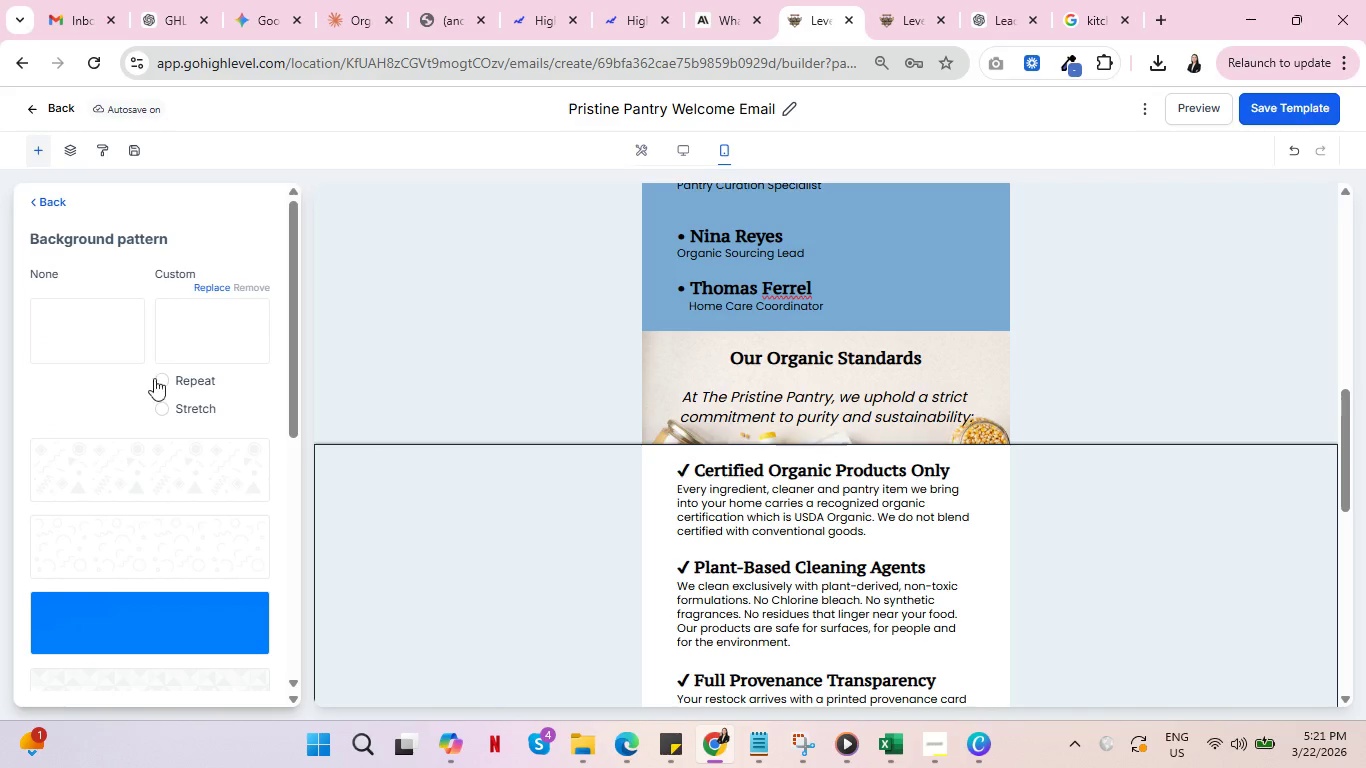 
left_click([203, 309])
 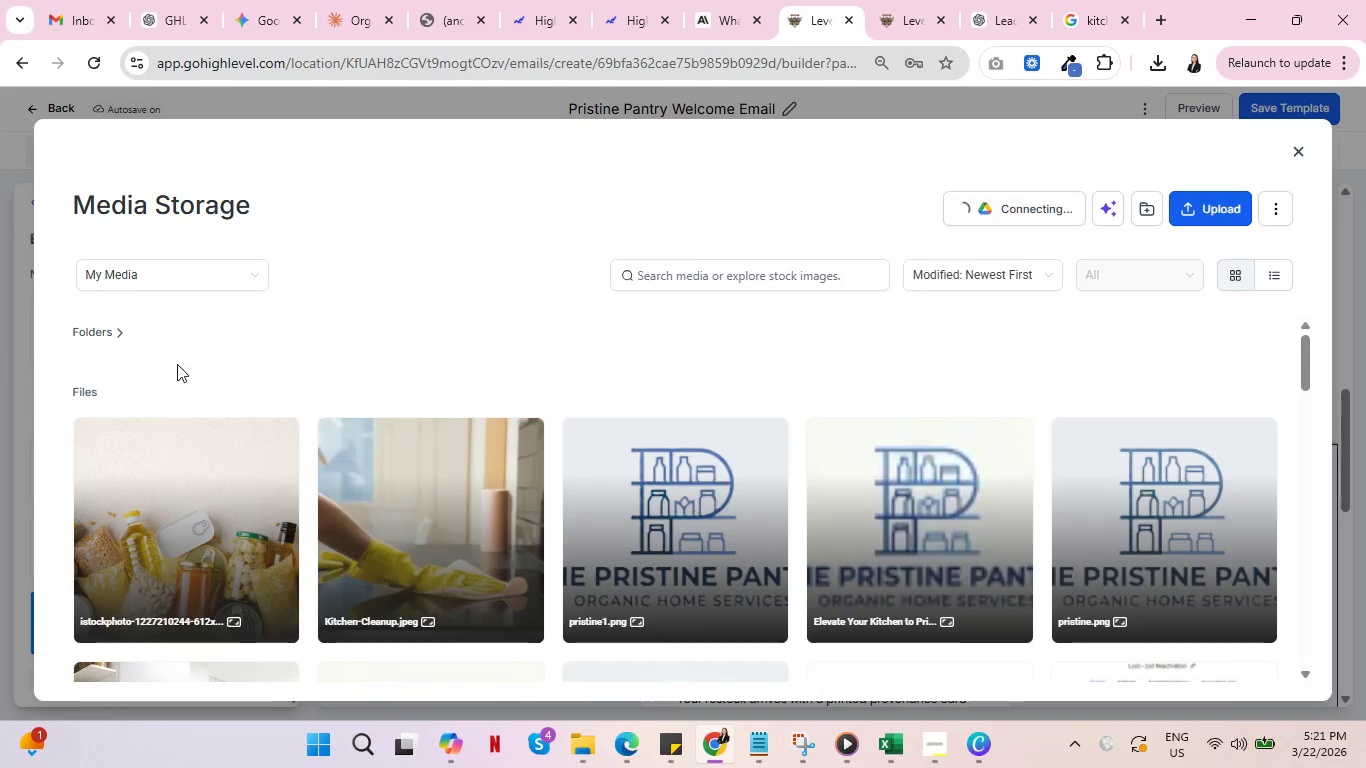 
left_click([136, 511])
 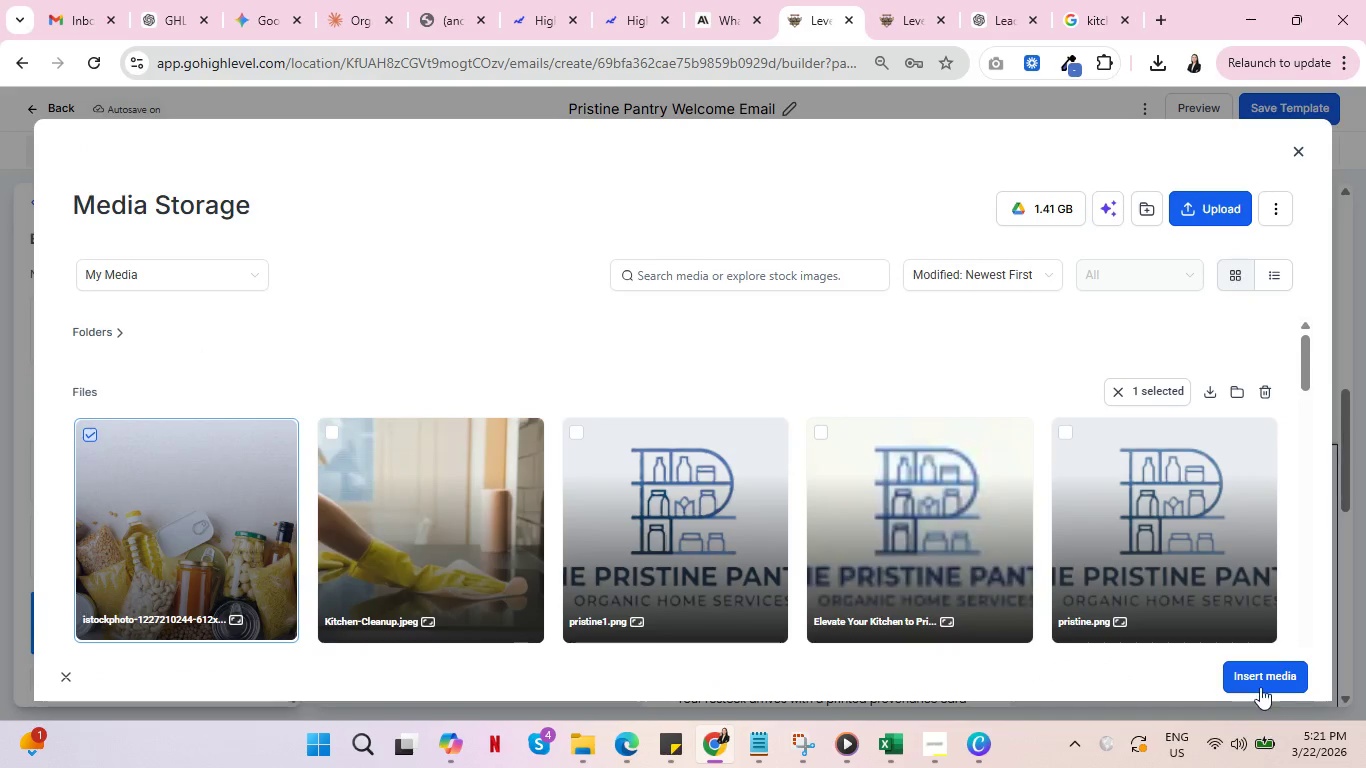 
left_click([1253, 680])
 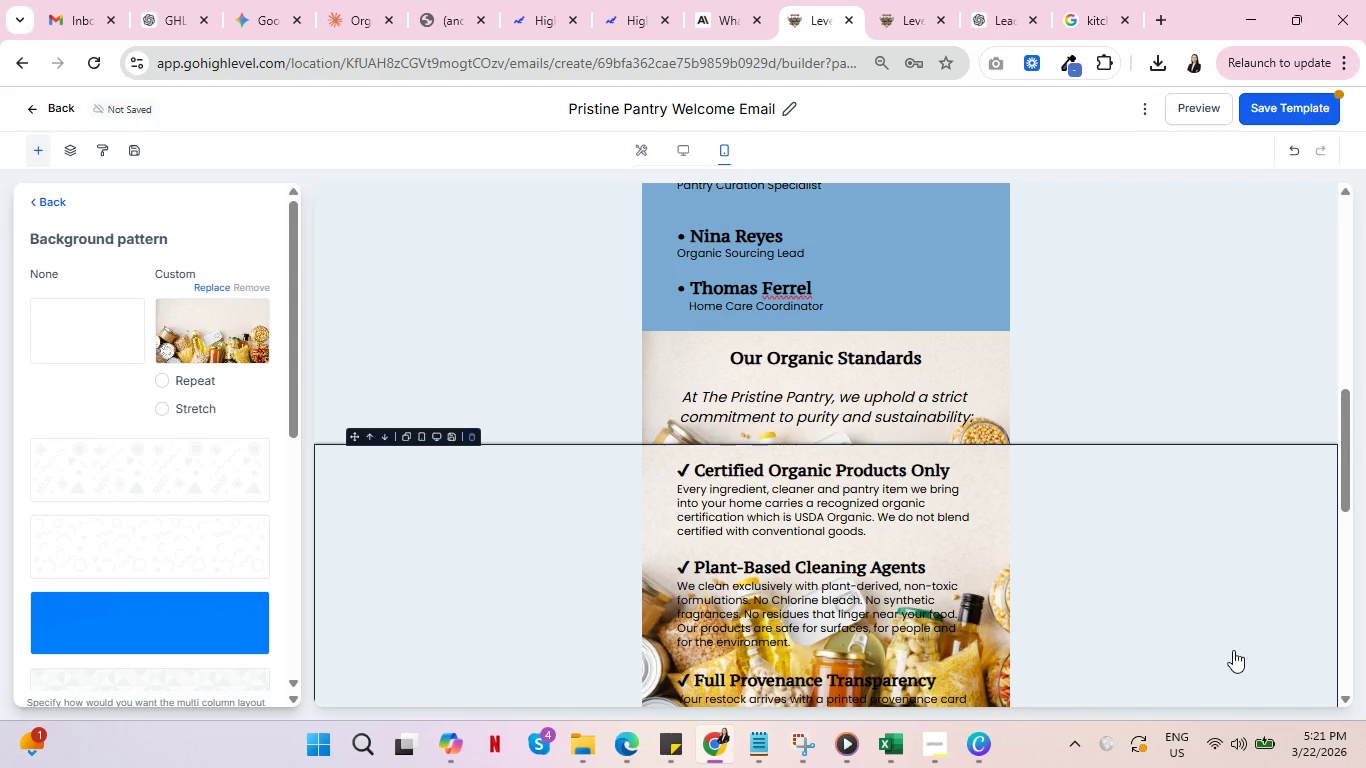 
scroll: coordinate [1037, 623], scroll_direction: down, amount: 3.0
 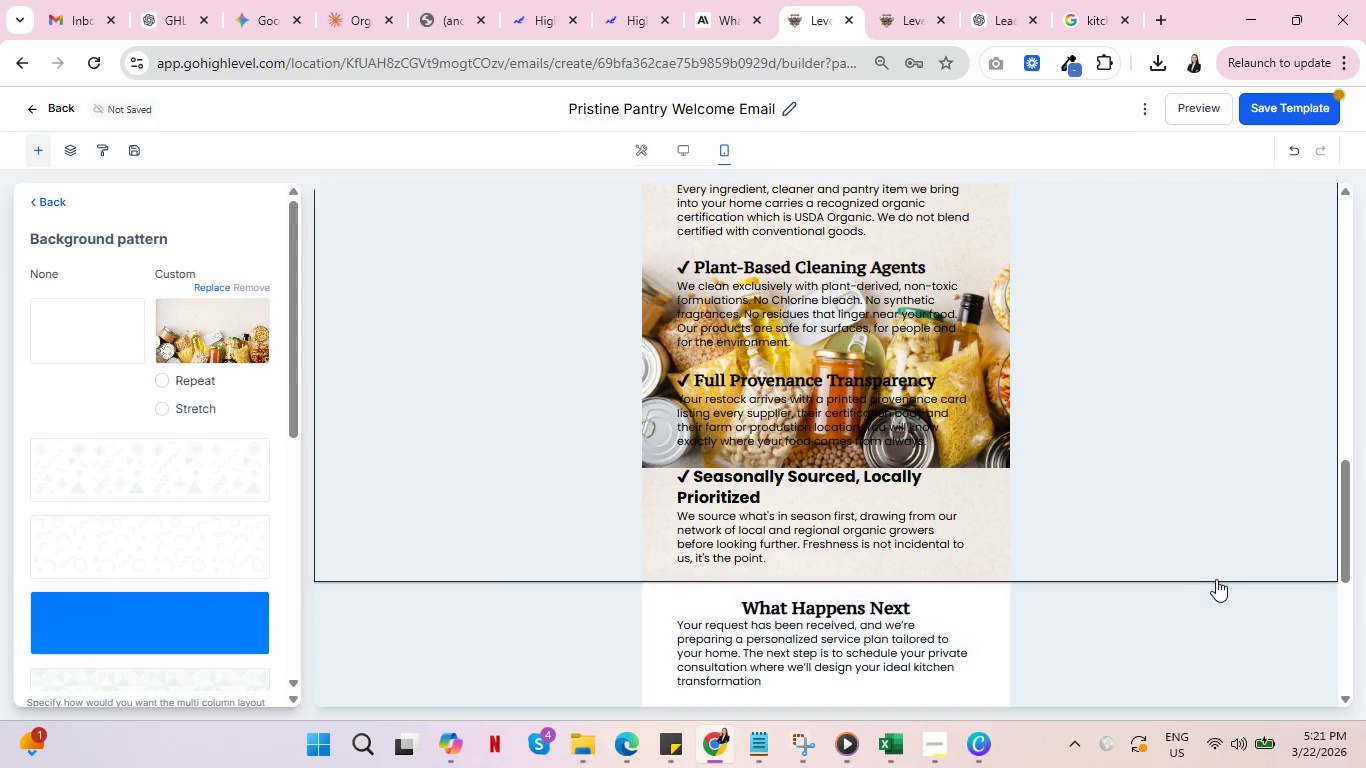 
scroll: coordinate [1217, 579], scroll_direction: up, amount: 1.0
 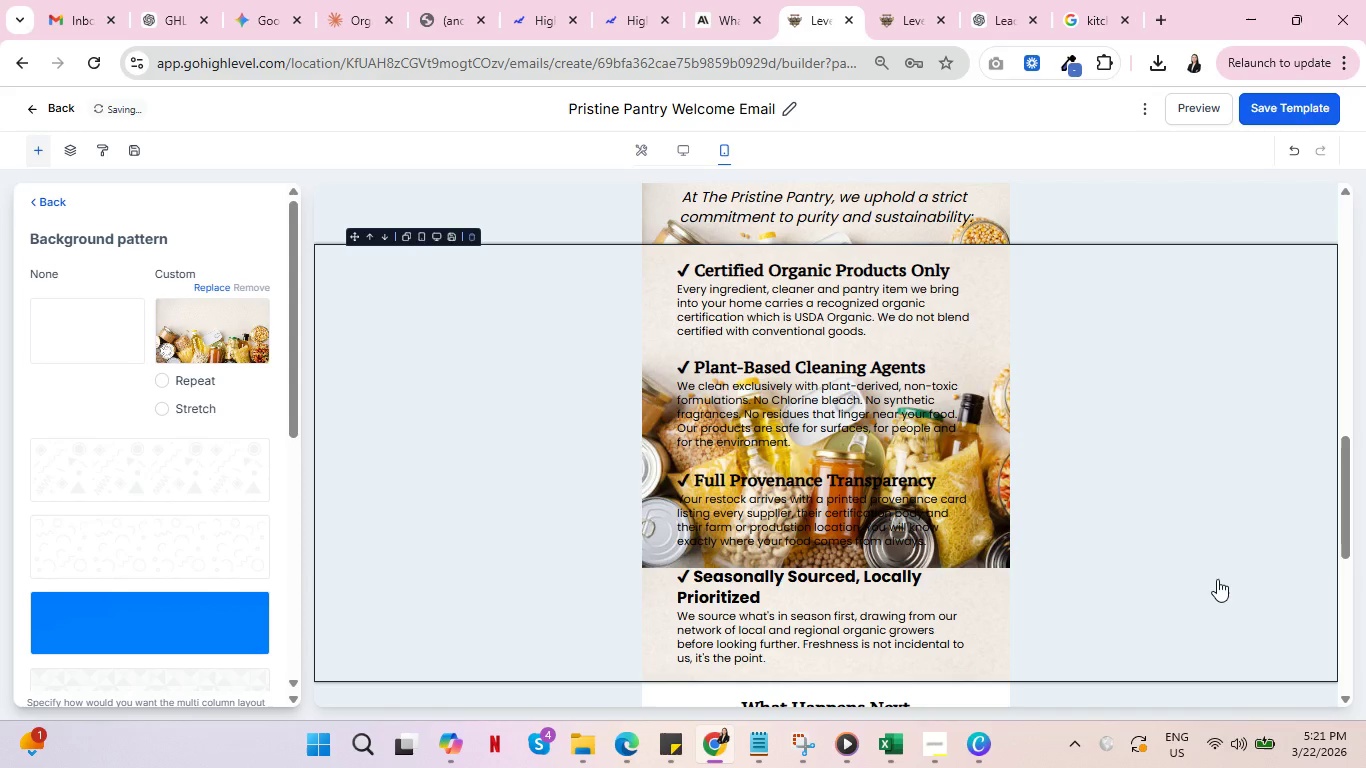 
wait(7.84)
 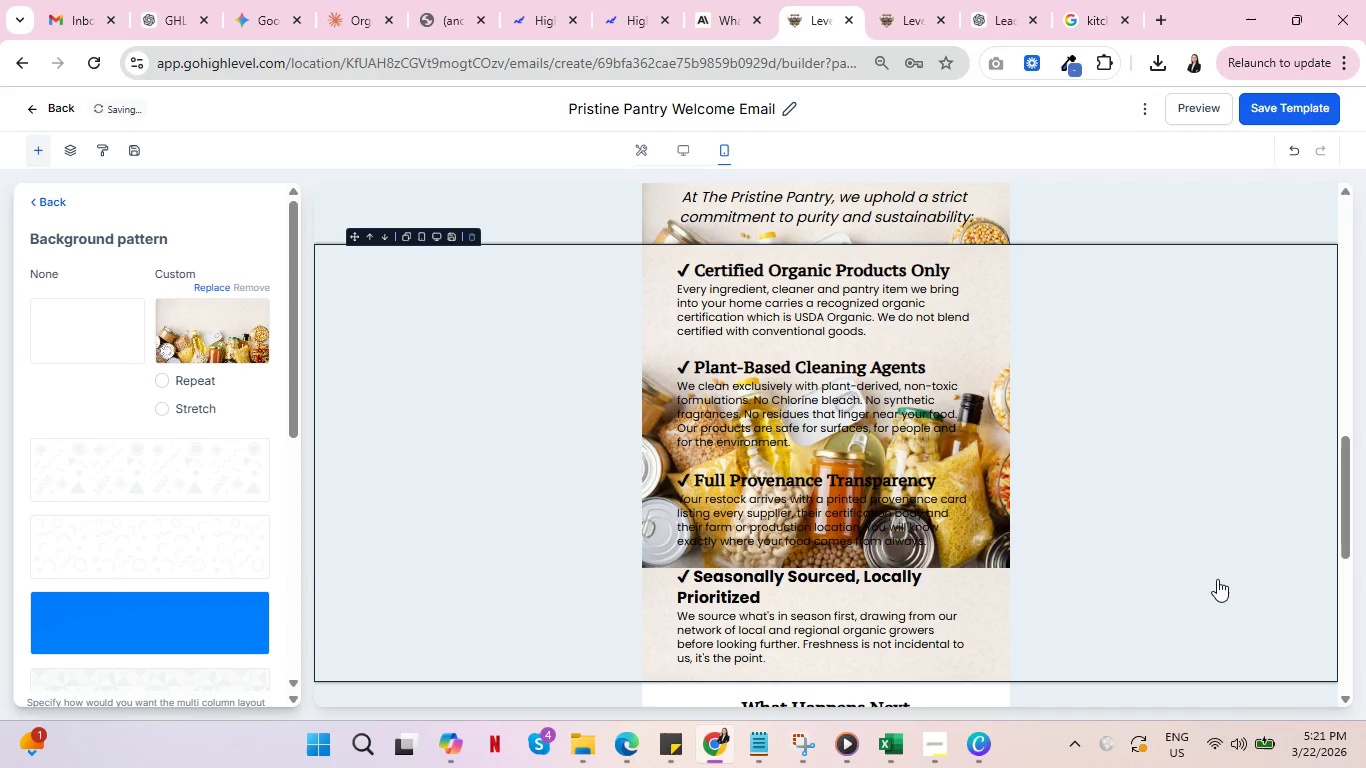 
left_click([159, 412])
 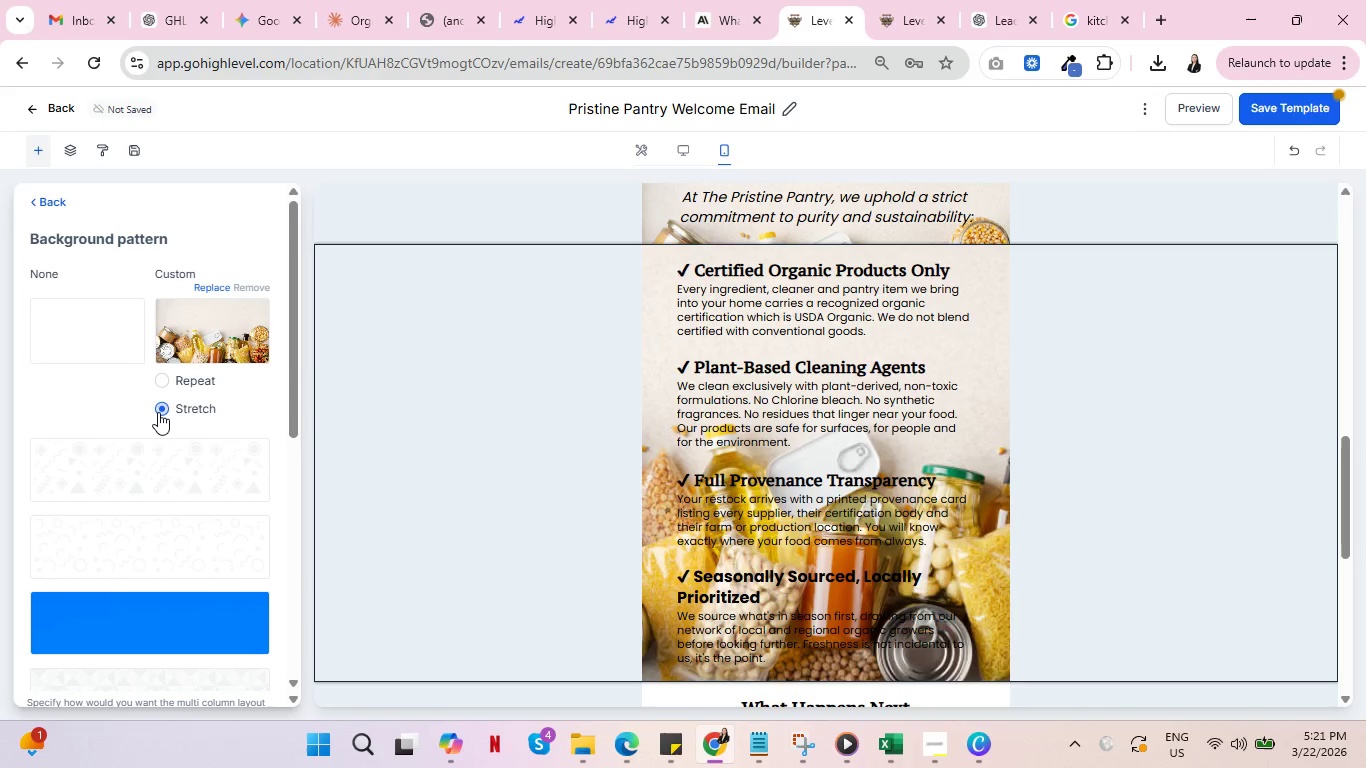 
scroll: coordinate [1077, 440], scroll_direction: up, amount: 1.0
 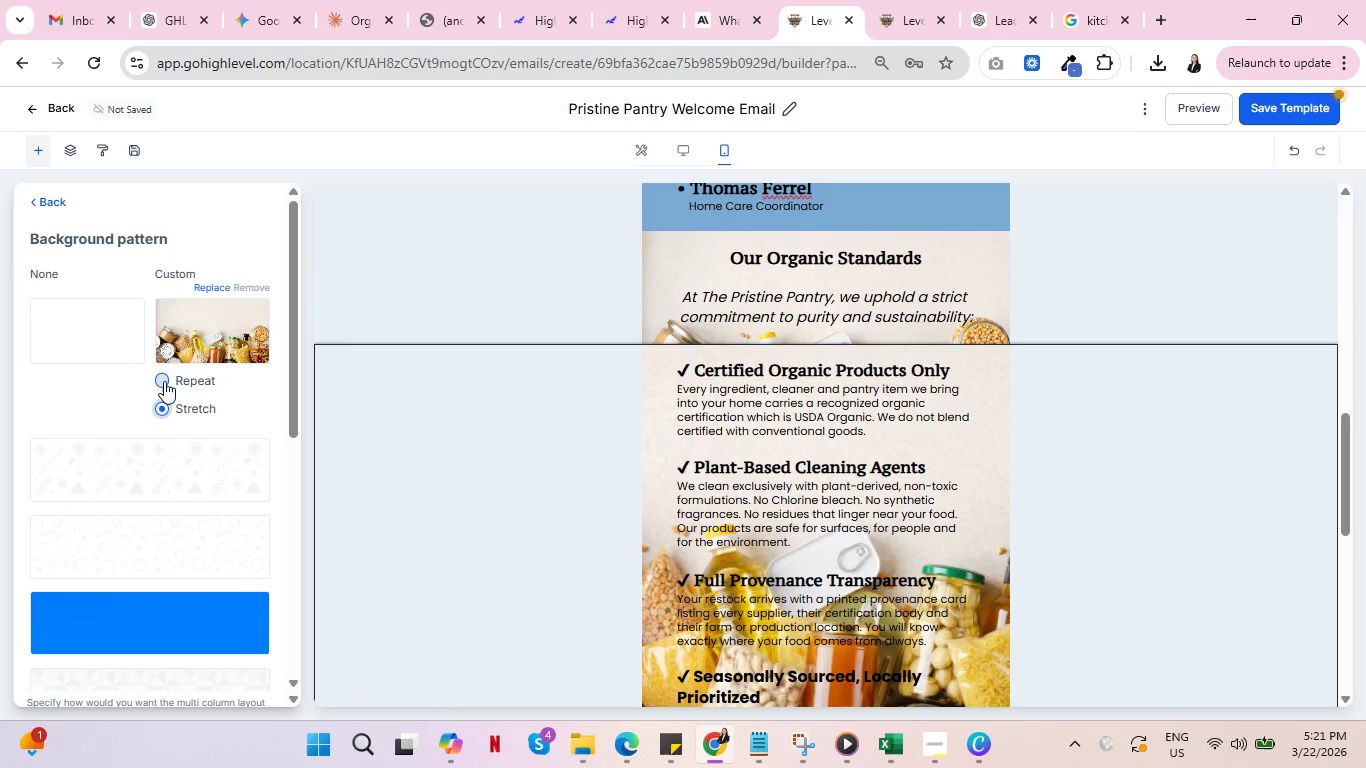 
left_click([157, 383])
 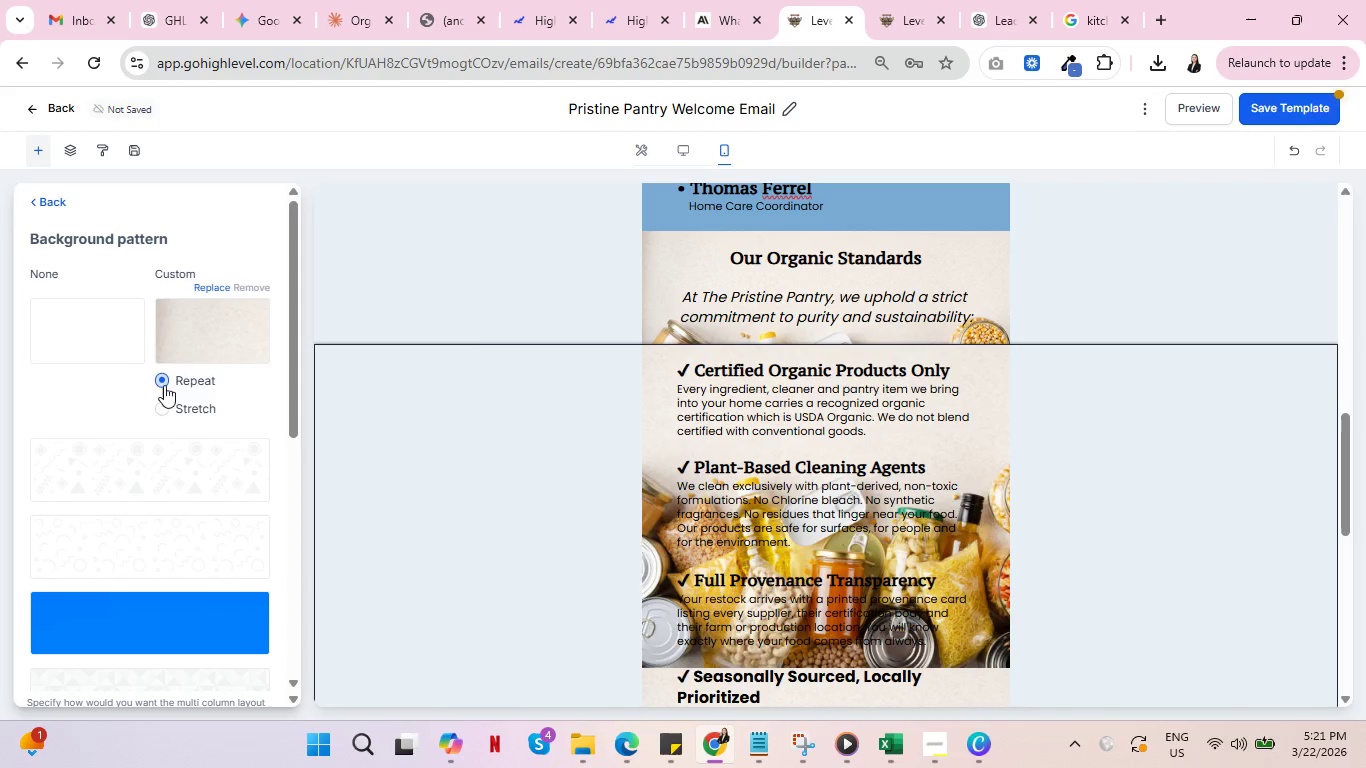 
scroll: coordinate [1129, 534], scroll_direction: down, amount: 4.0
 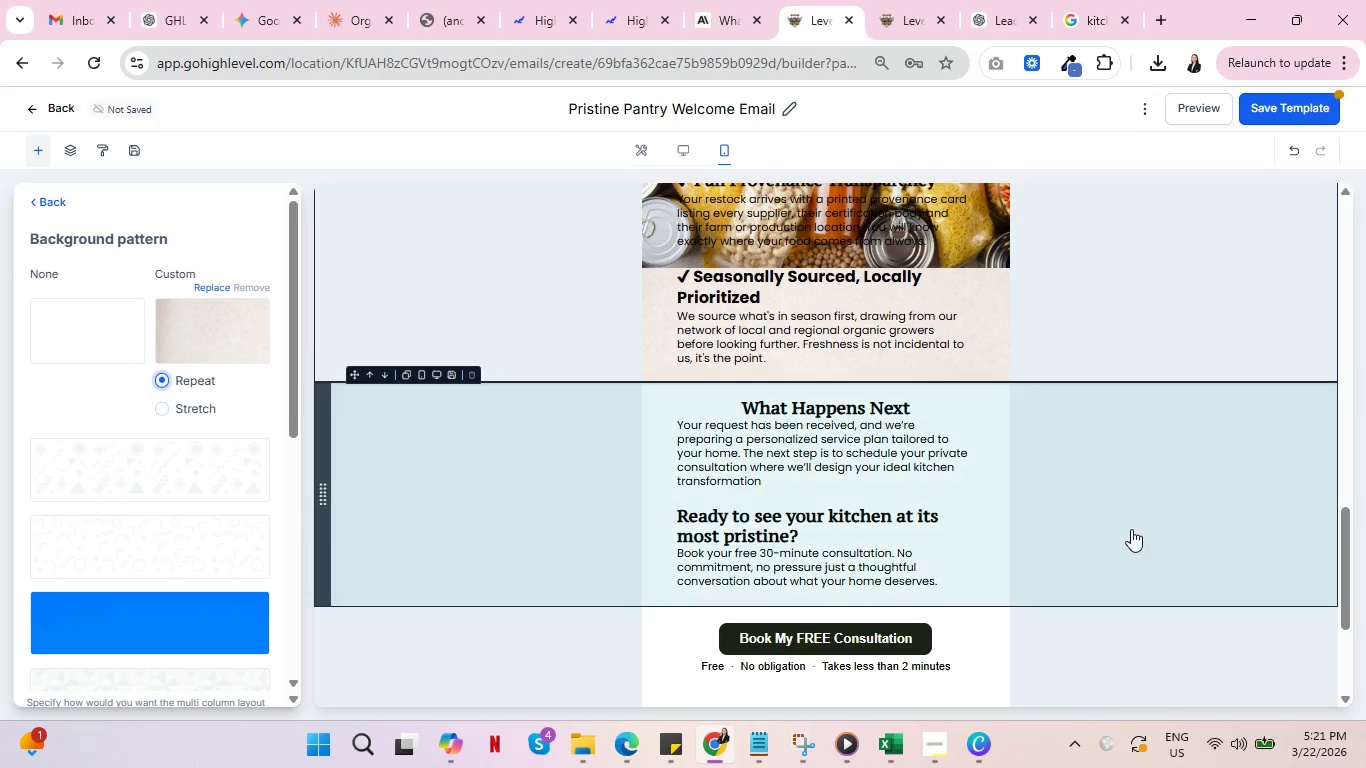 
scroll: coordinate [1146, 528], scroll_direction: up, amount: 5.0
 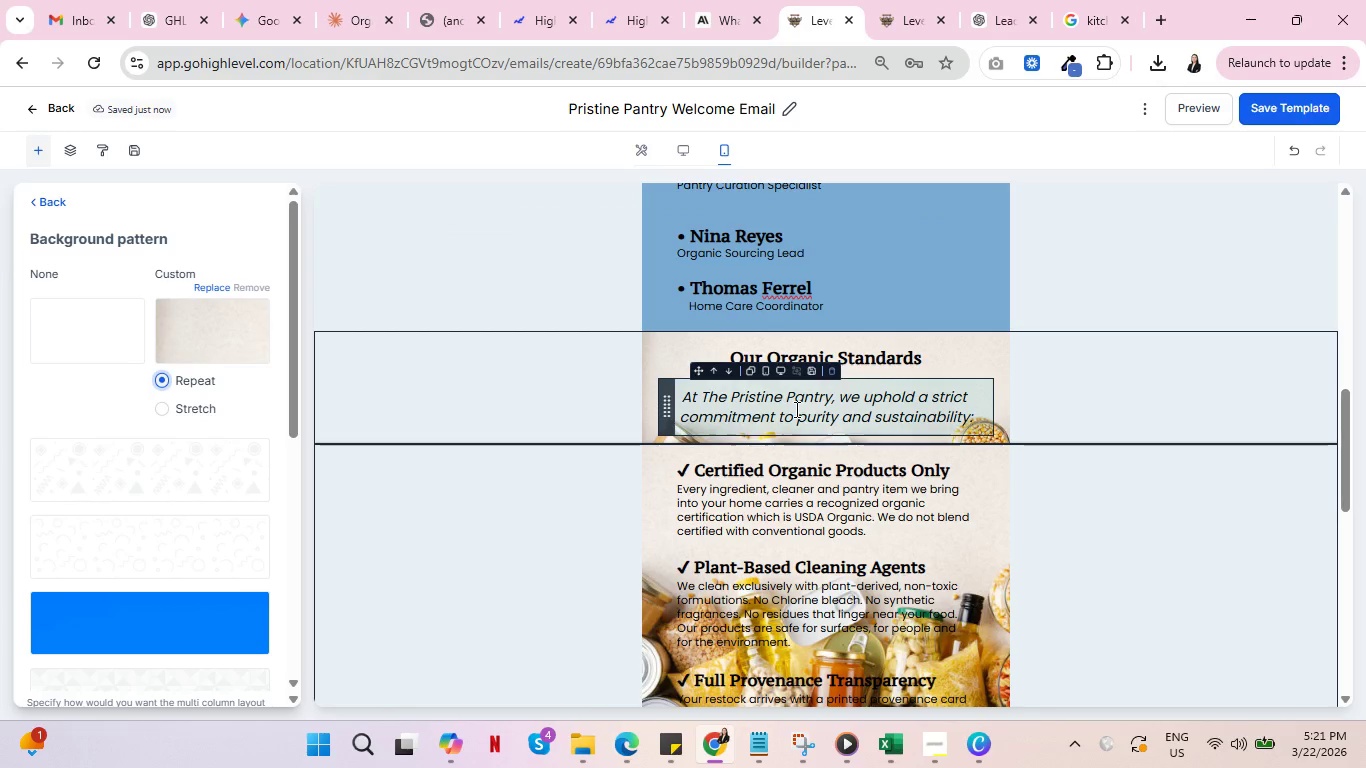 
wait(6.46)
 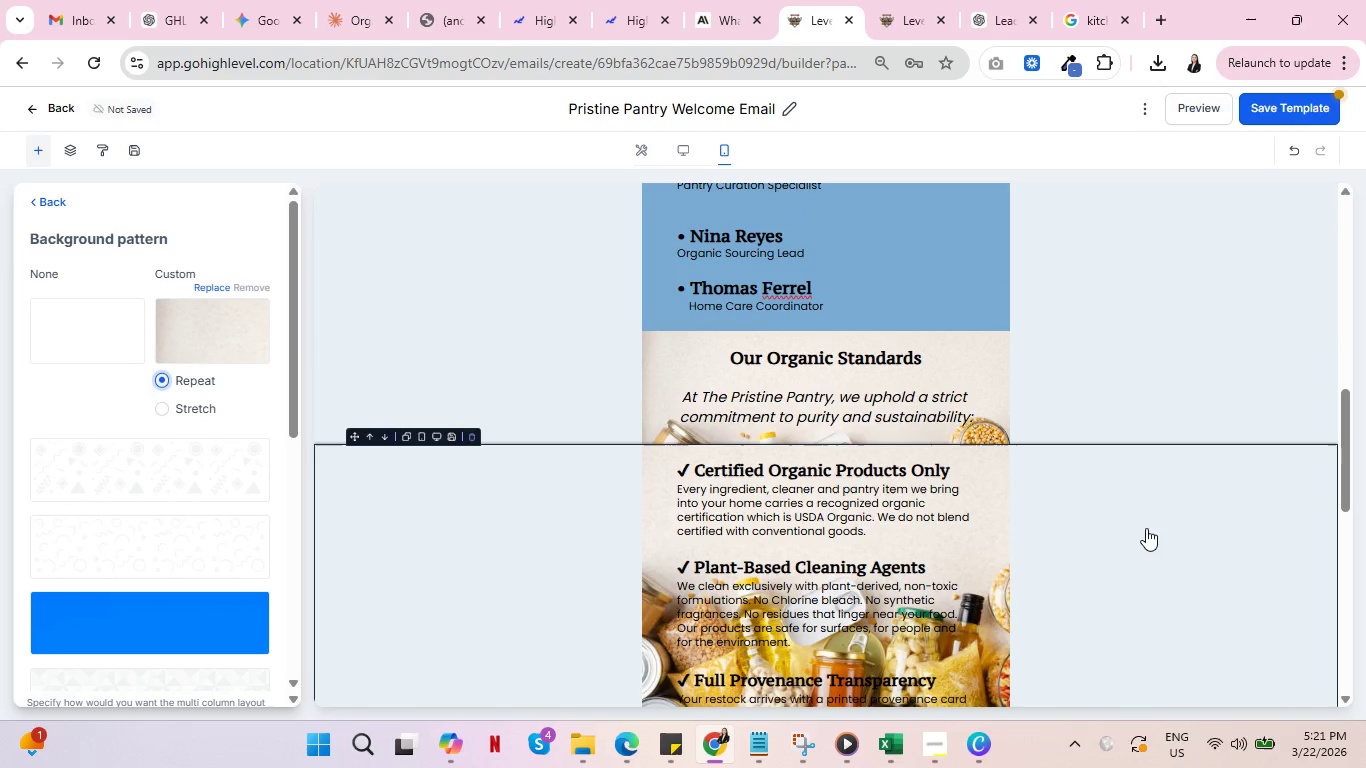 
left_click([635, 359])
 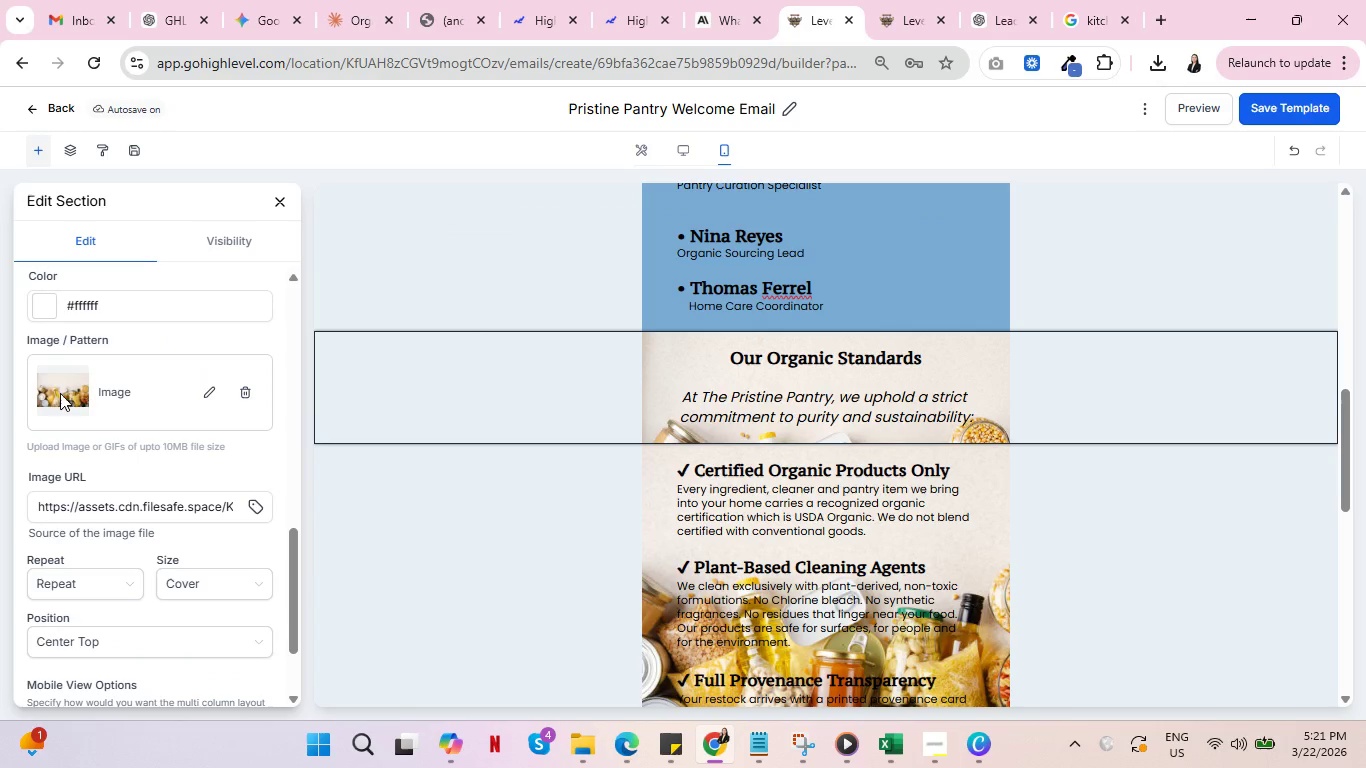 
left_click([41, 391])
 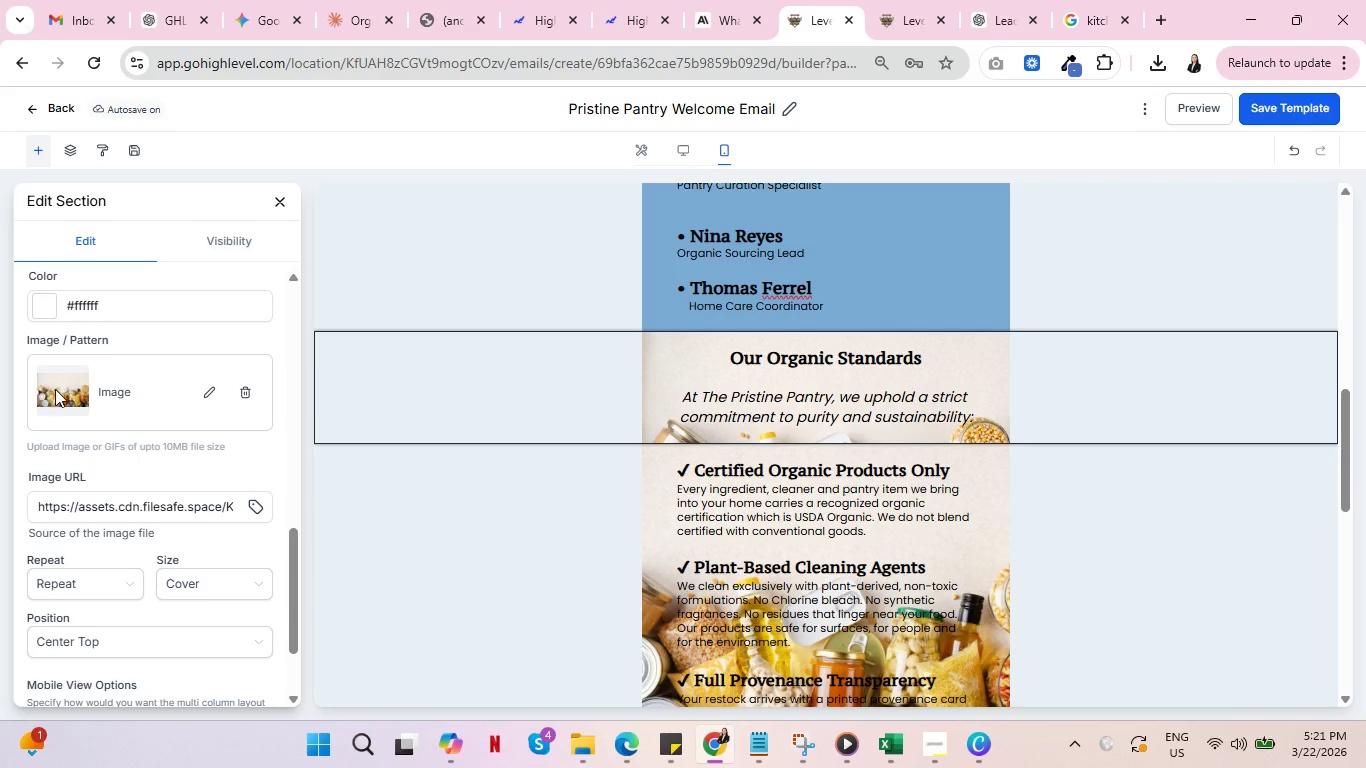 
left_click([55, 389])
 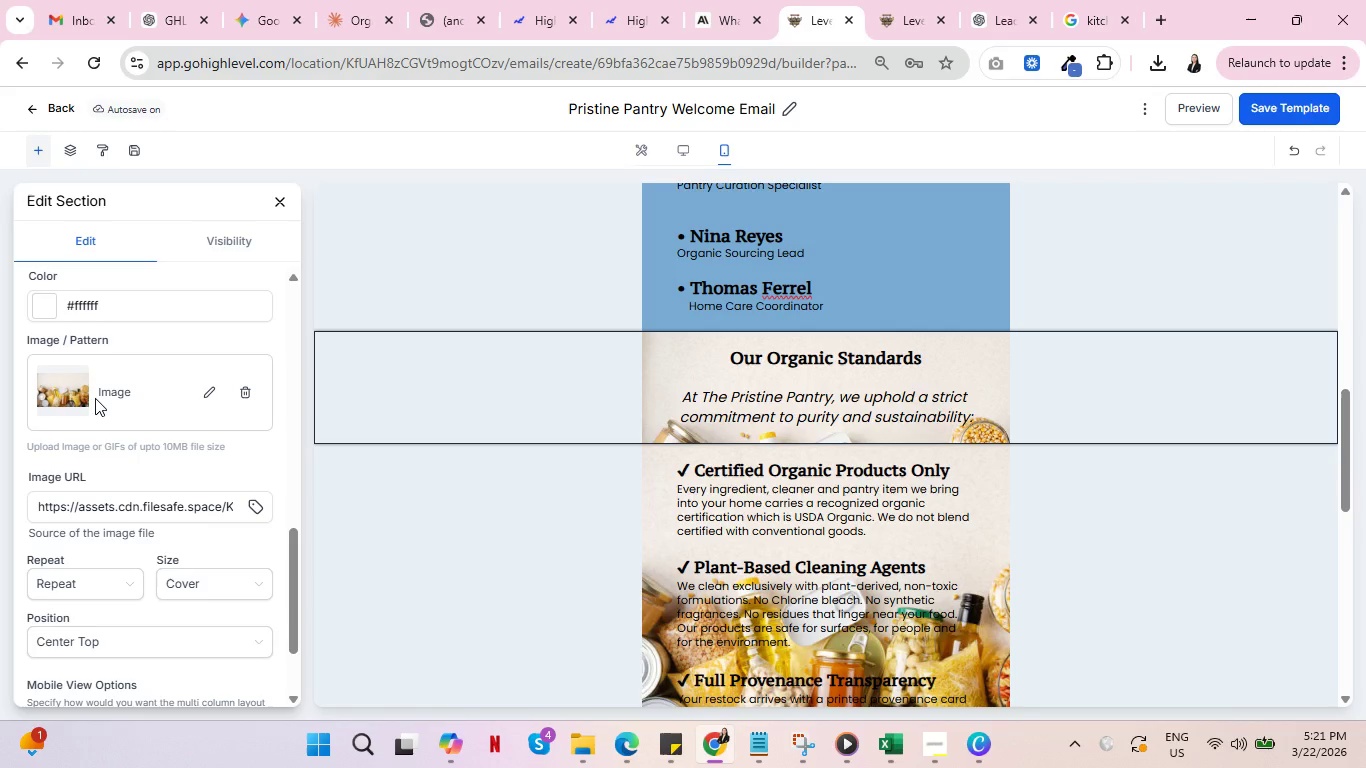 
left_click([95, 398])
 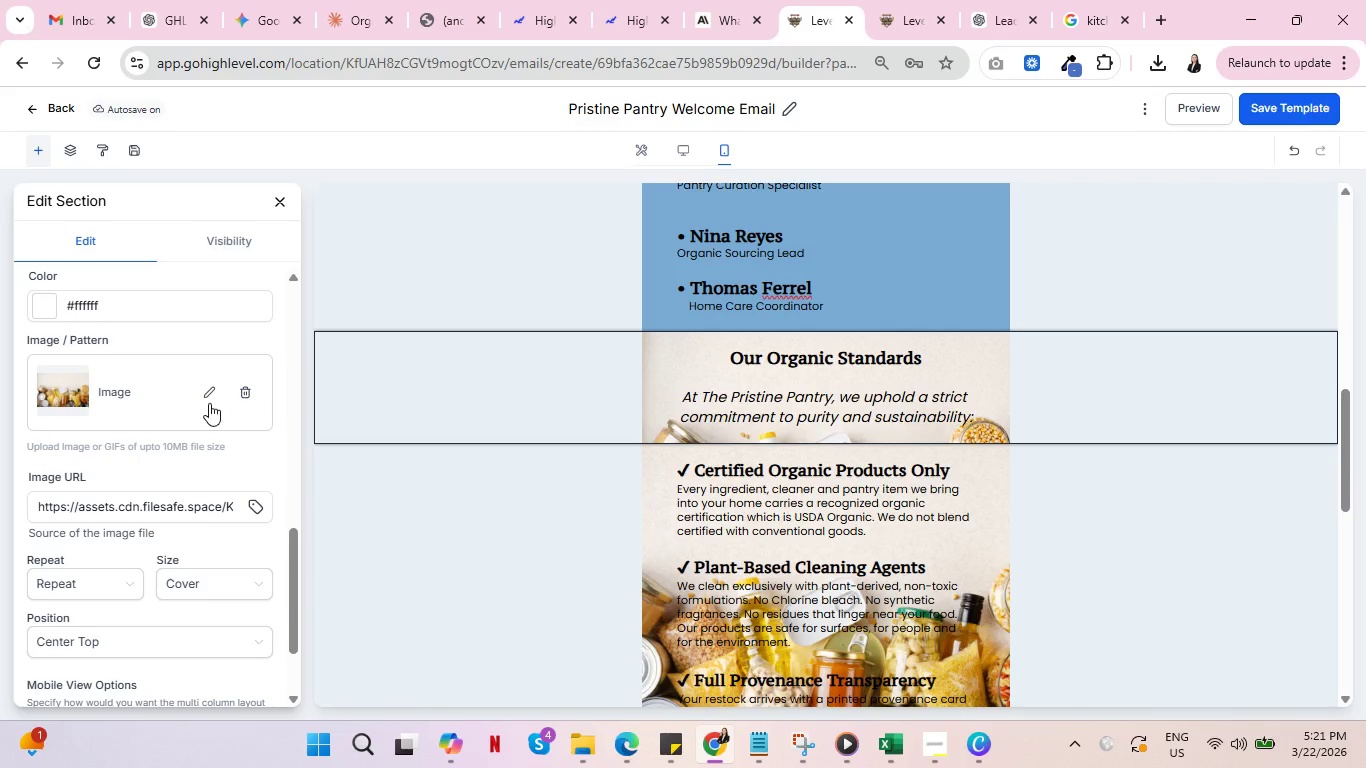 
left_click([209, 403])
 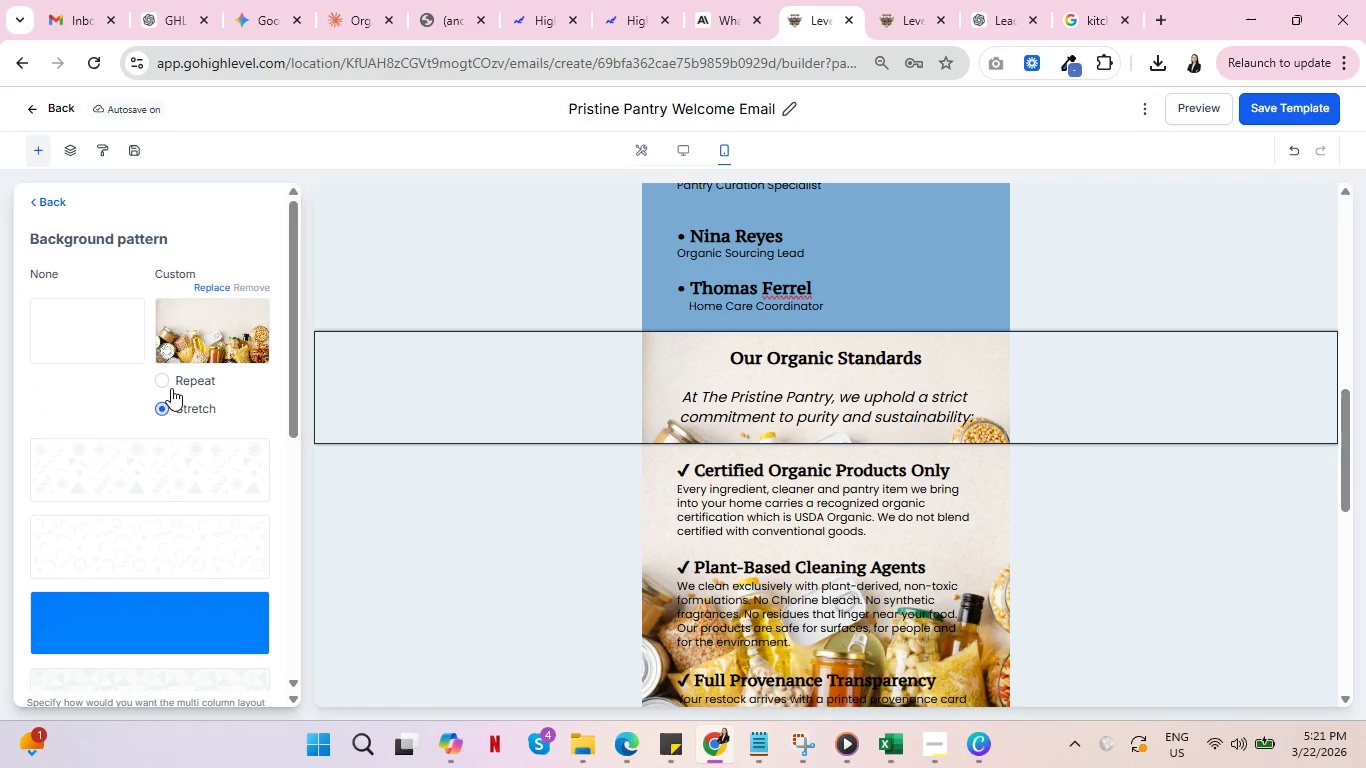 
left_click([170, 380])
 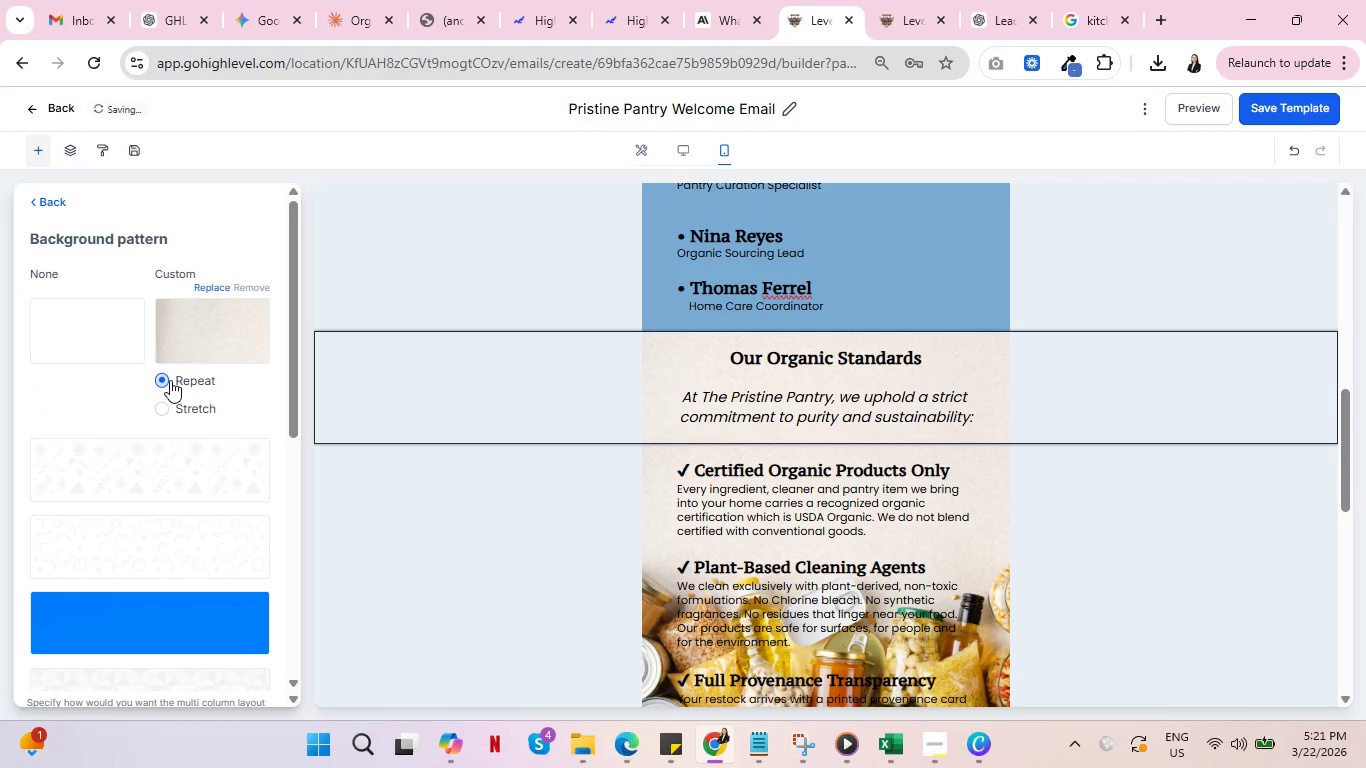 
wait(6.78)
 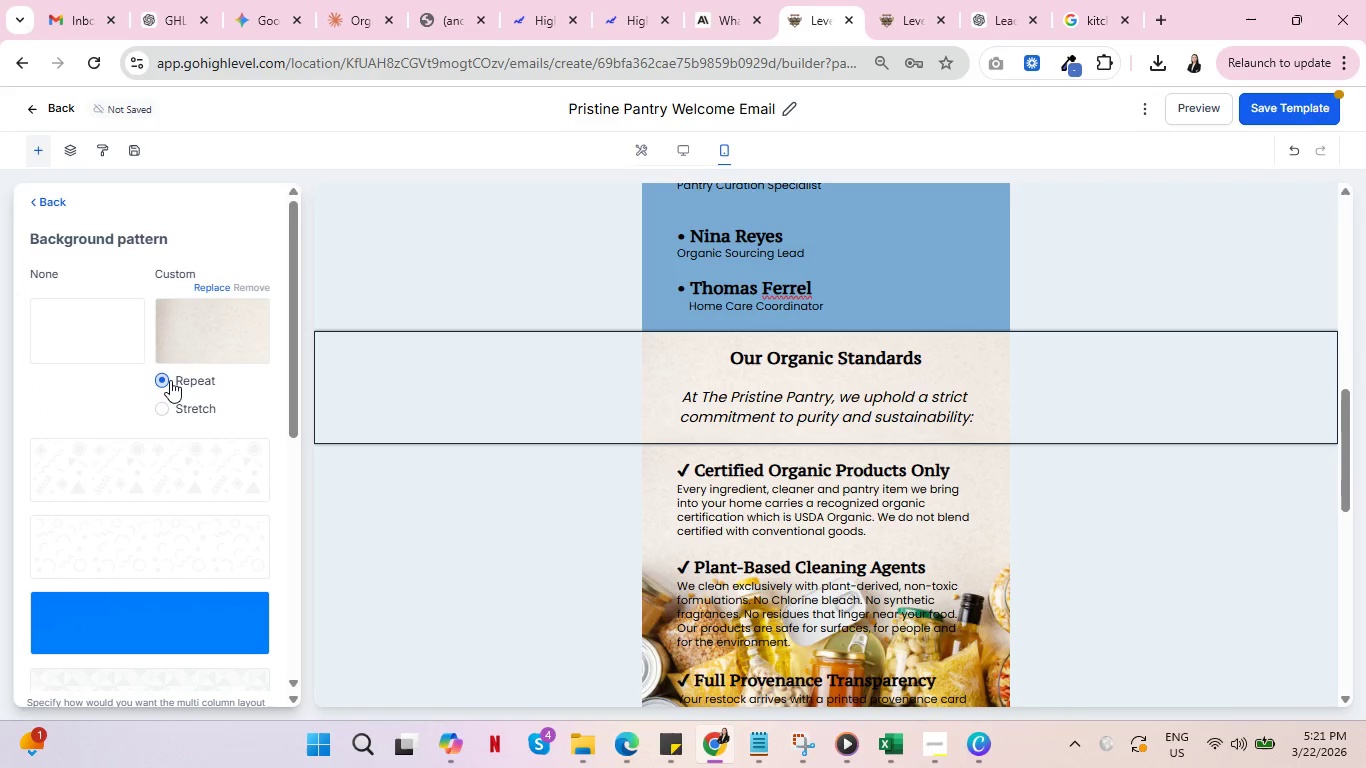 
left_click([164, 404])
 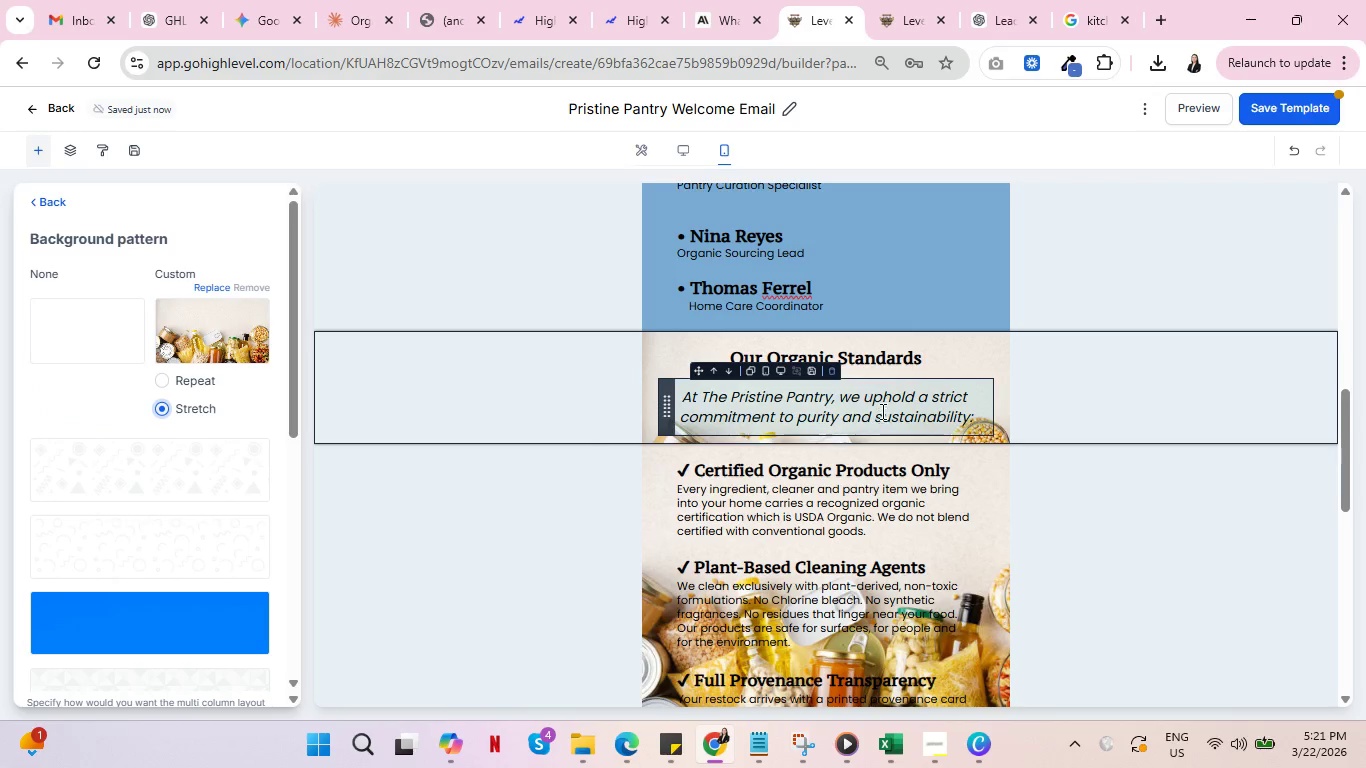 
left_click([527, 407])
 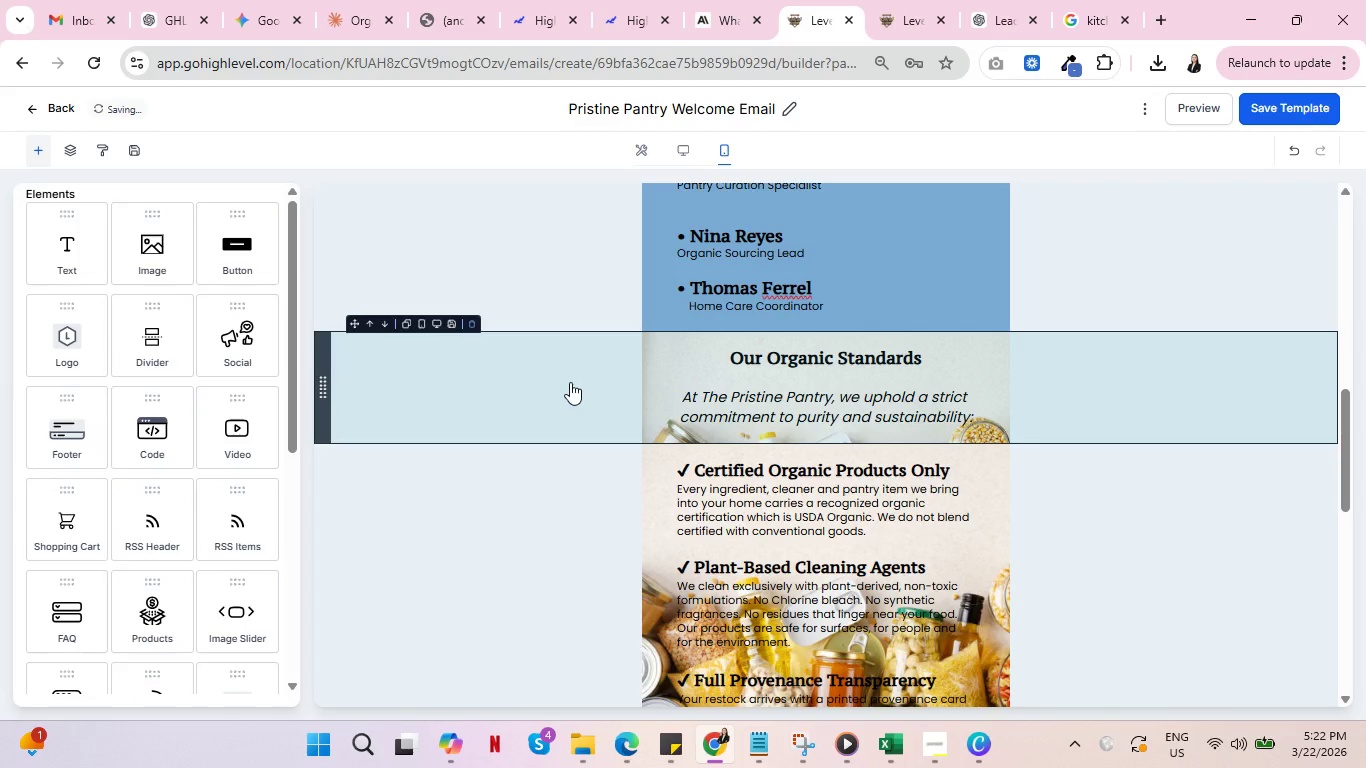 
wait(5.66)
 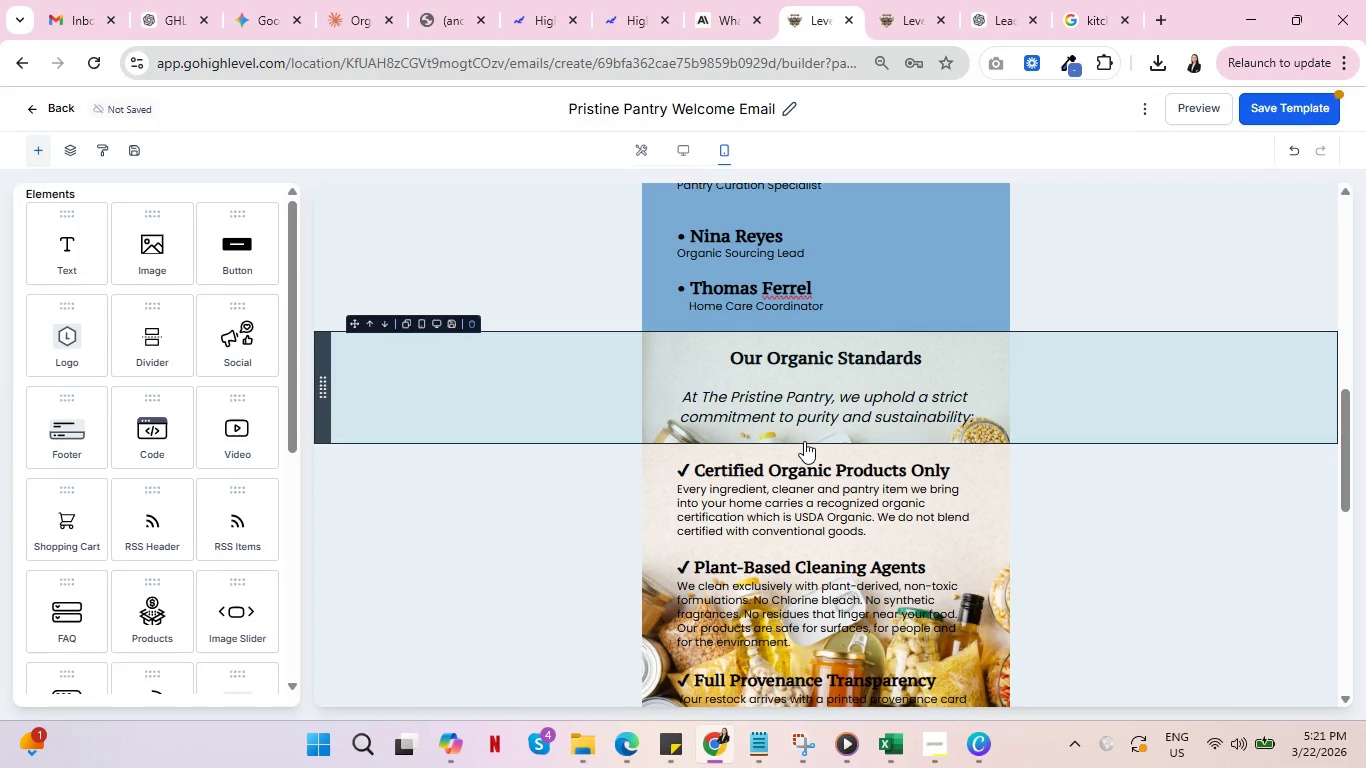 
scroll: coordinate [161, 459], scroll_direction: down, amount: 4.0
 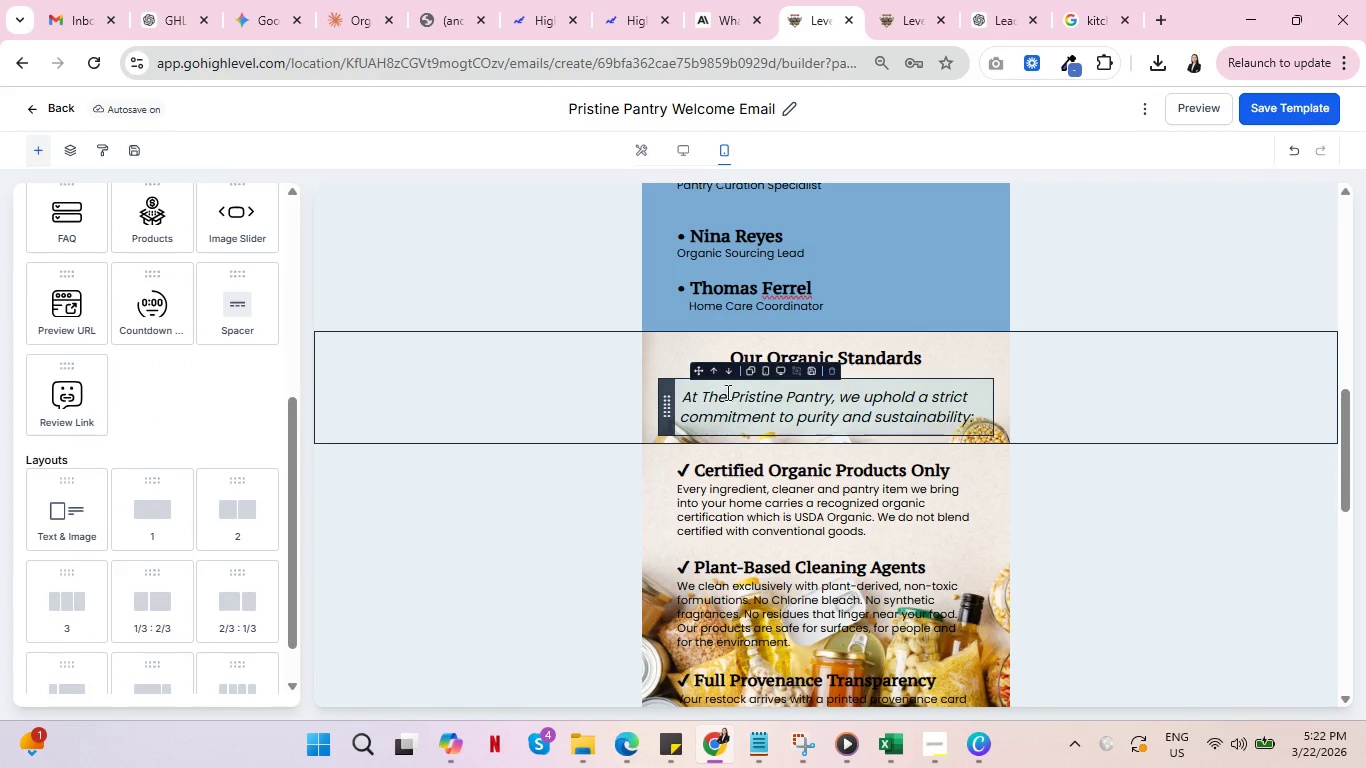 
scroll: coordinate [157, 305], scroll_direction: up, amount: 9.0
 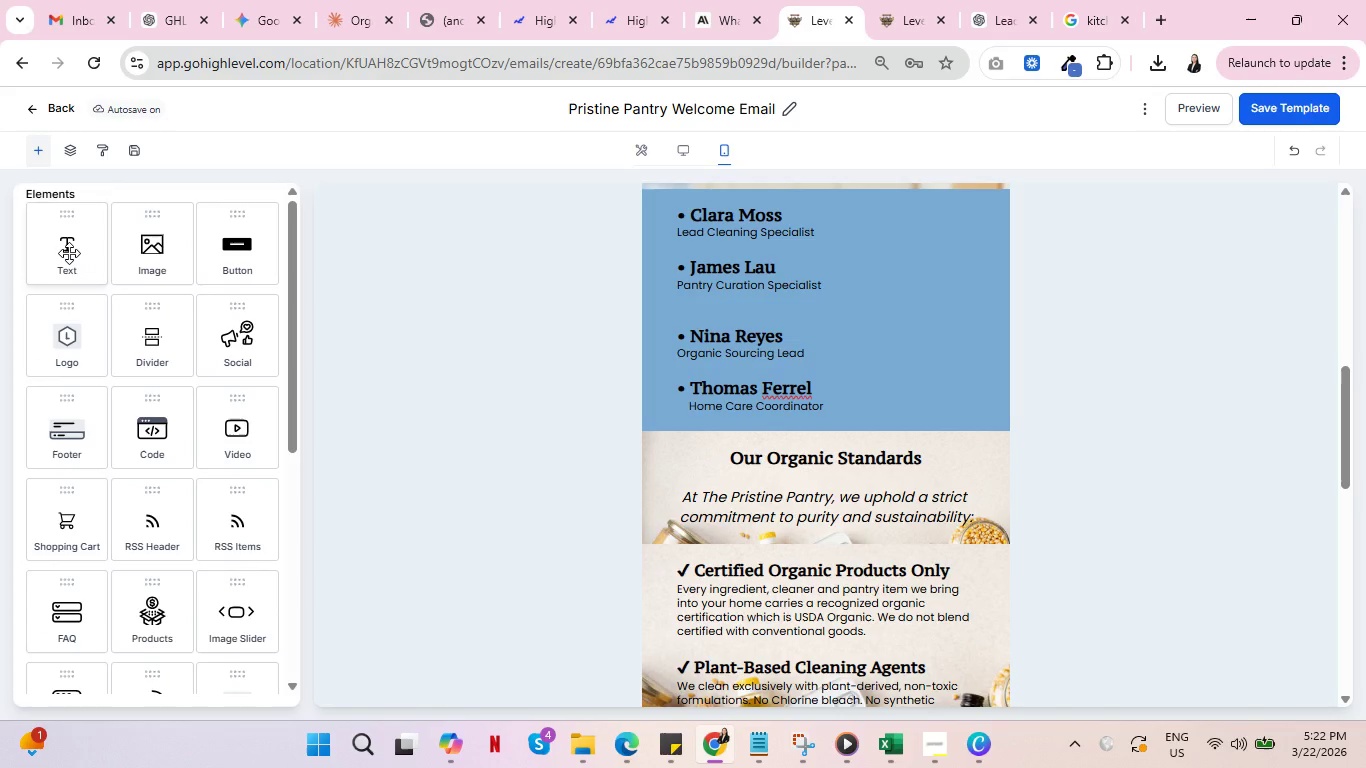 
left_click_drag(start_coordinate=[69, 253], to_coordinate=[694, 534])
 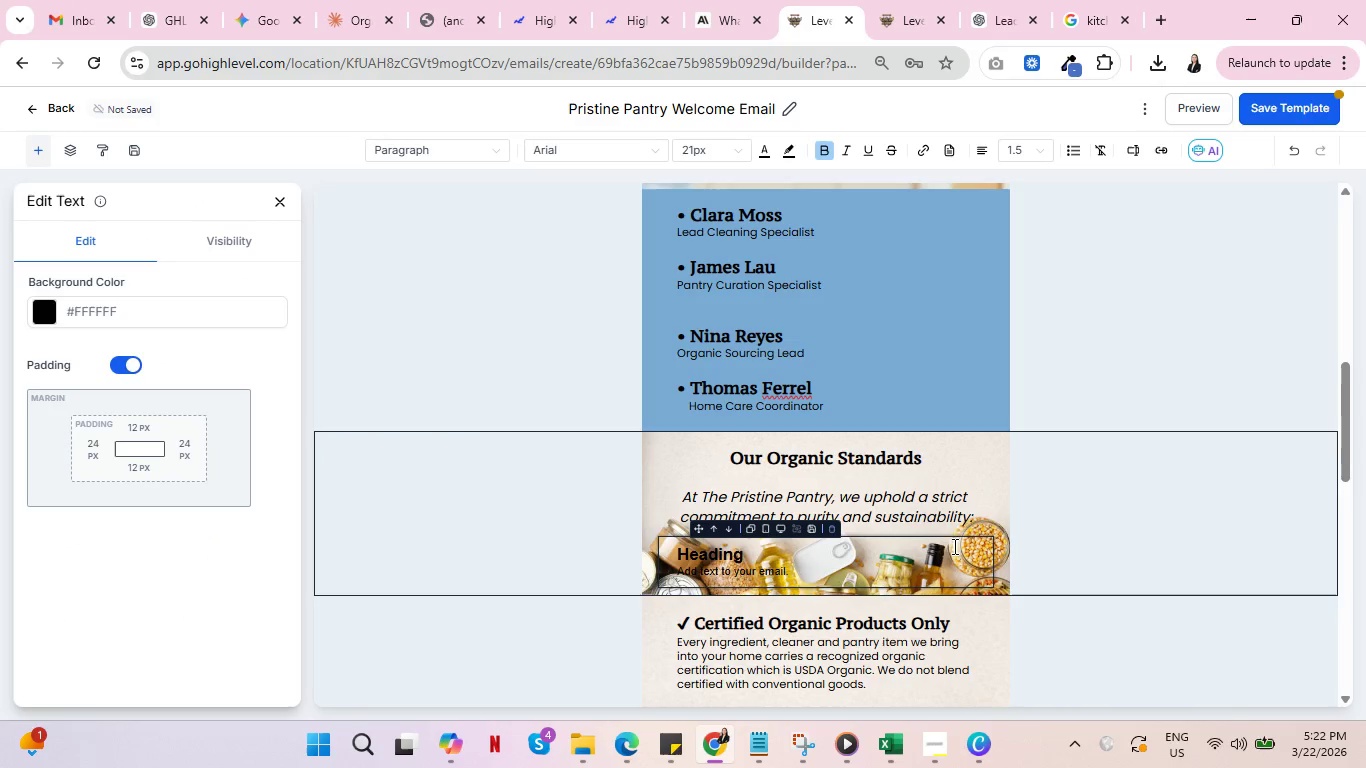 
left_click_drag(start_coordinate=[793, 568], to_coordinate=[656, 563])
 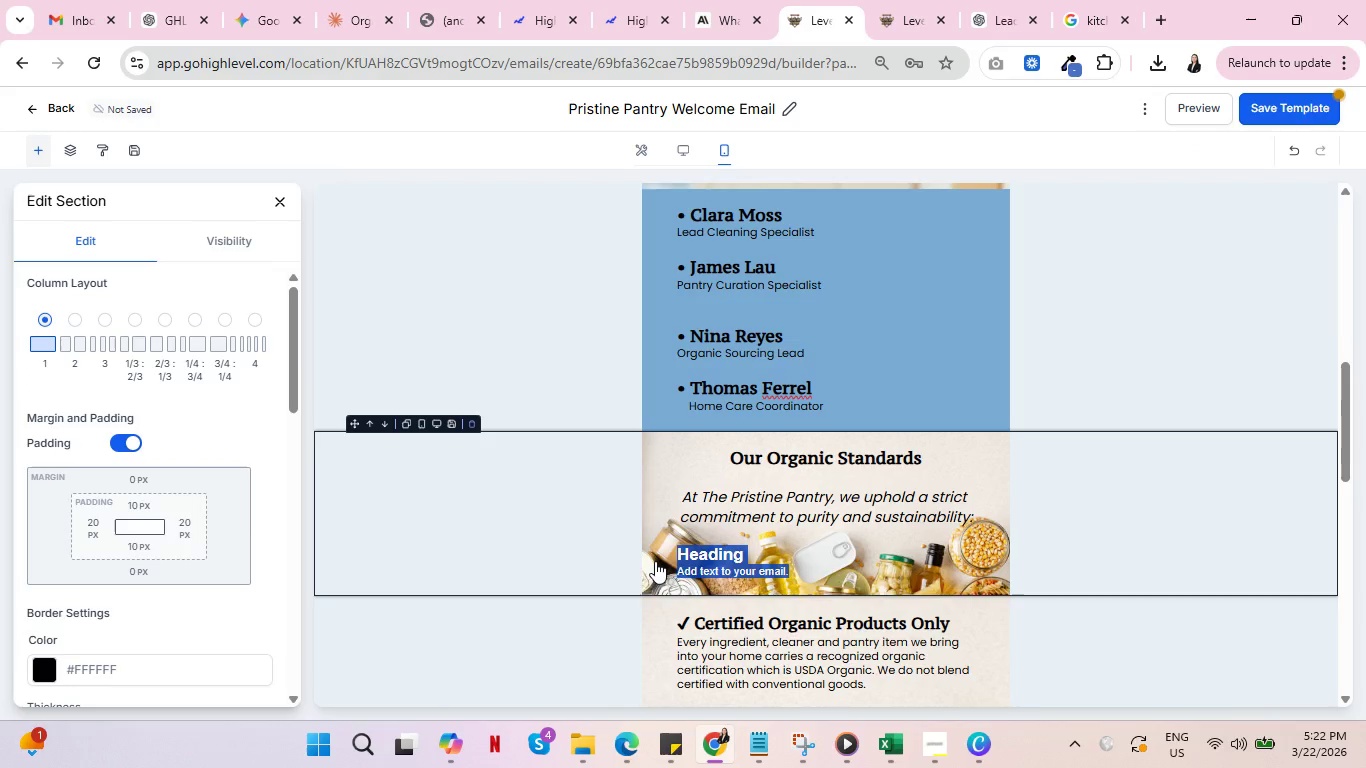 
key(Backspace)
 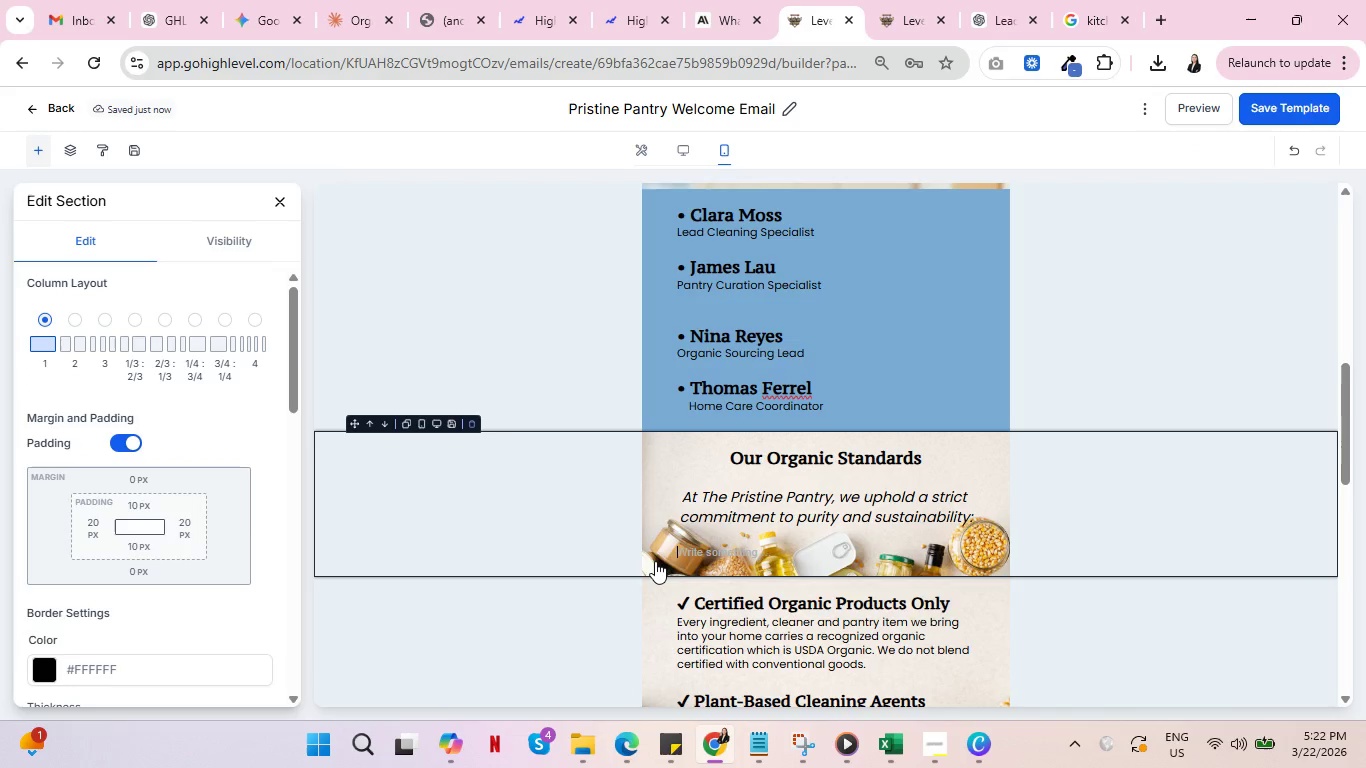 
key(Backspace)
 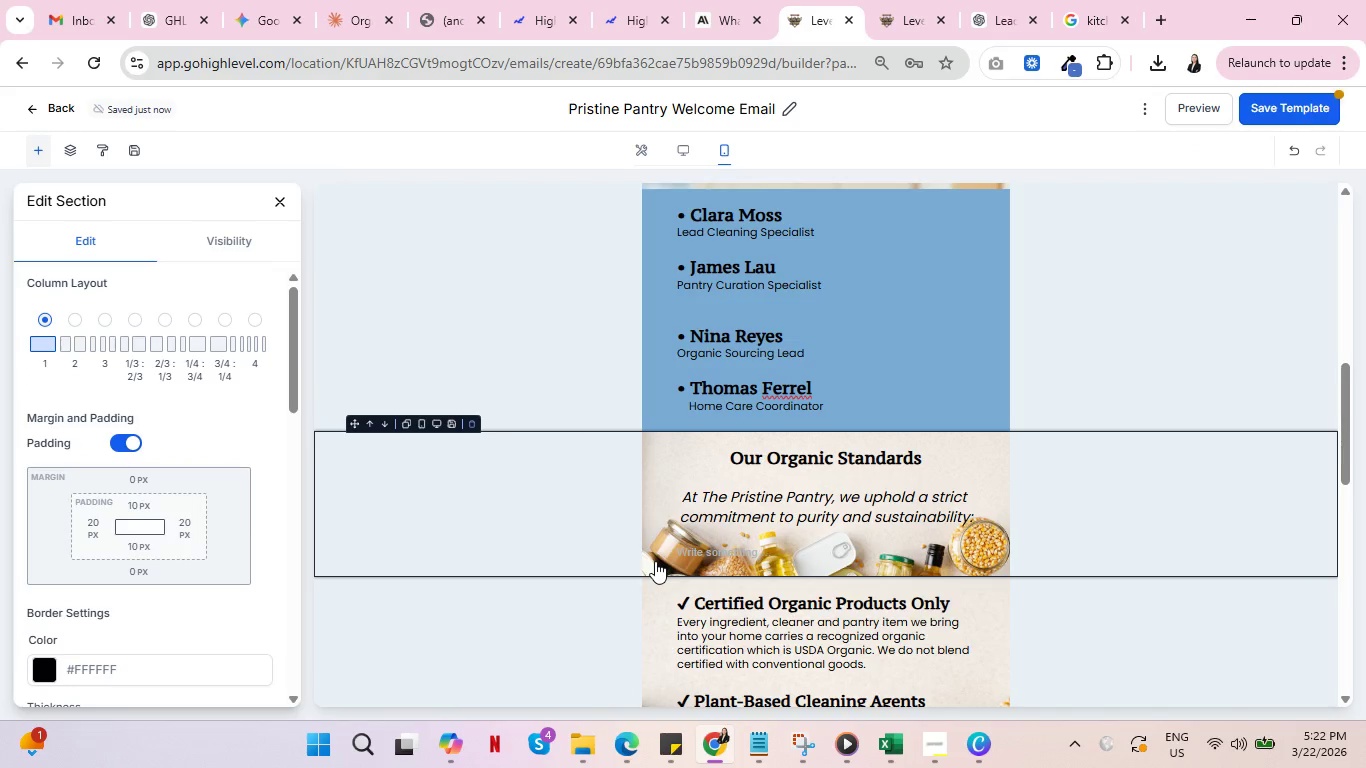 
key(Delete)
 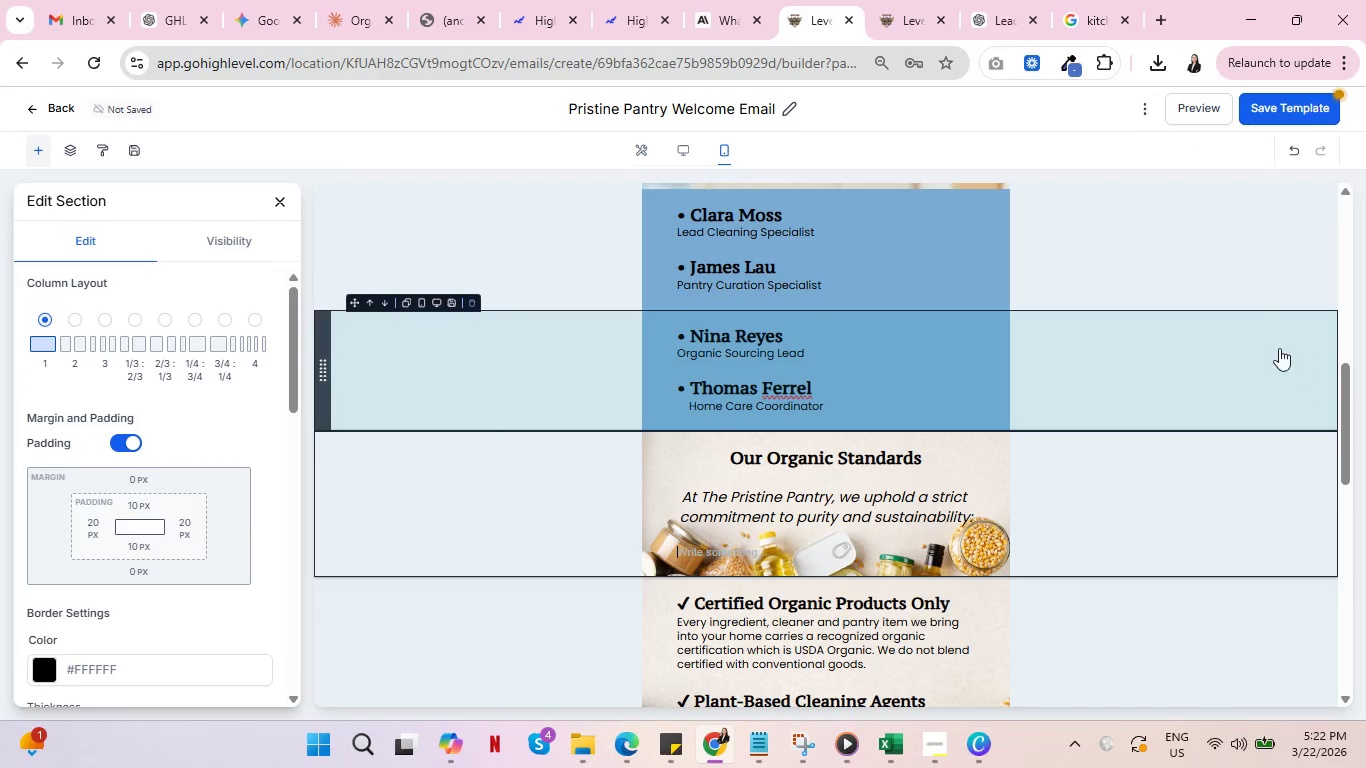 
left_click([1251, 284])
 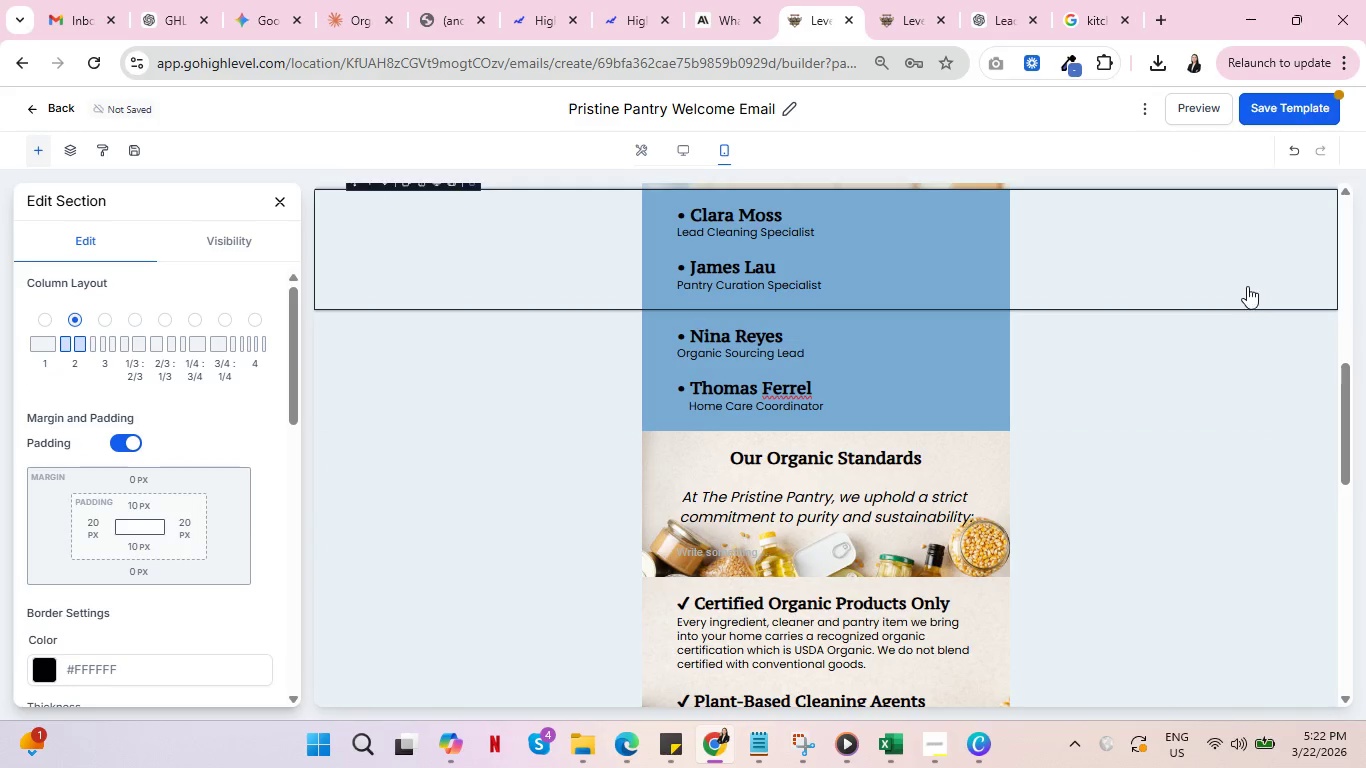 
scroll: coordinate [743, 603], scroll_direction: down, amount: 3.0
 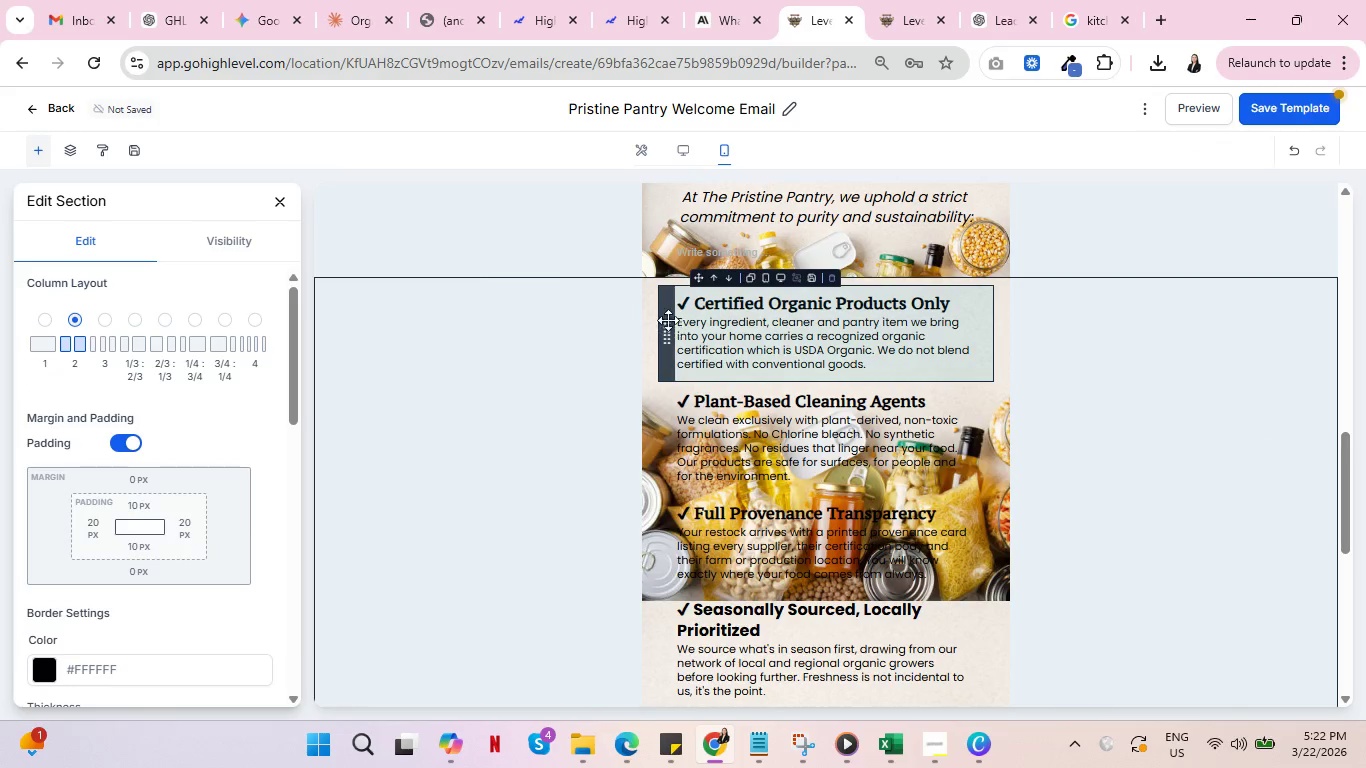 
left_click([605, 319])
 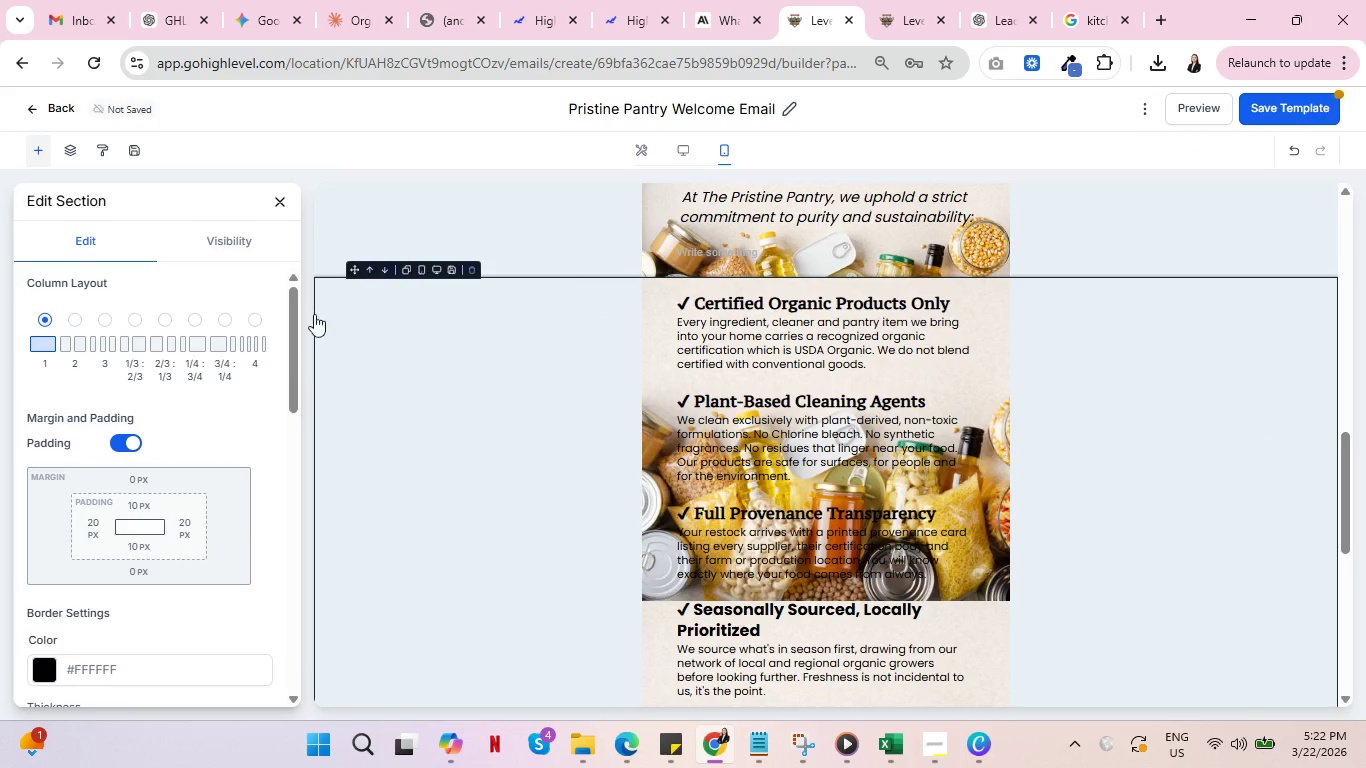 
scroll: coordinate [157, 463], scroll_direction: down, amount: 7.0
 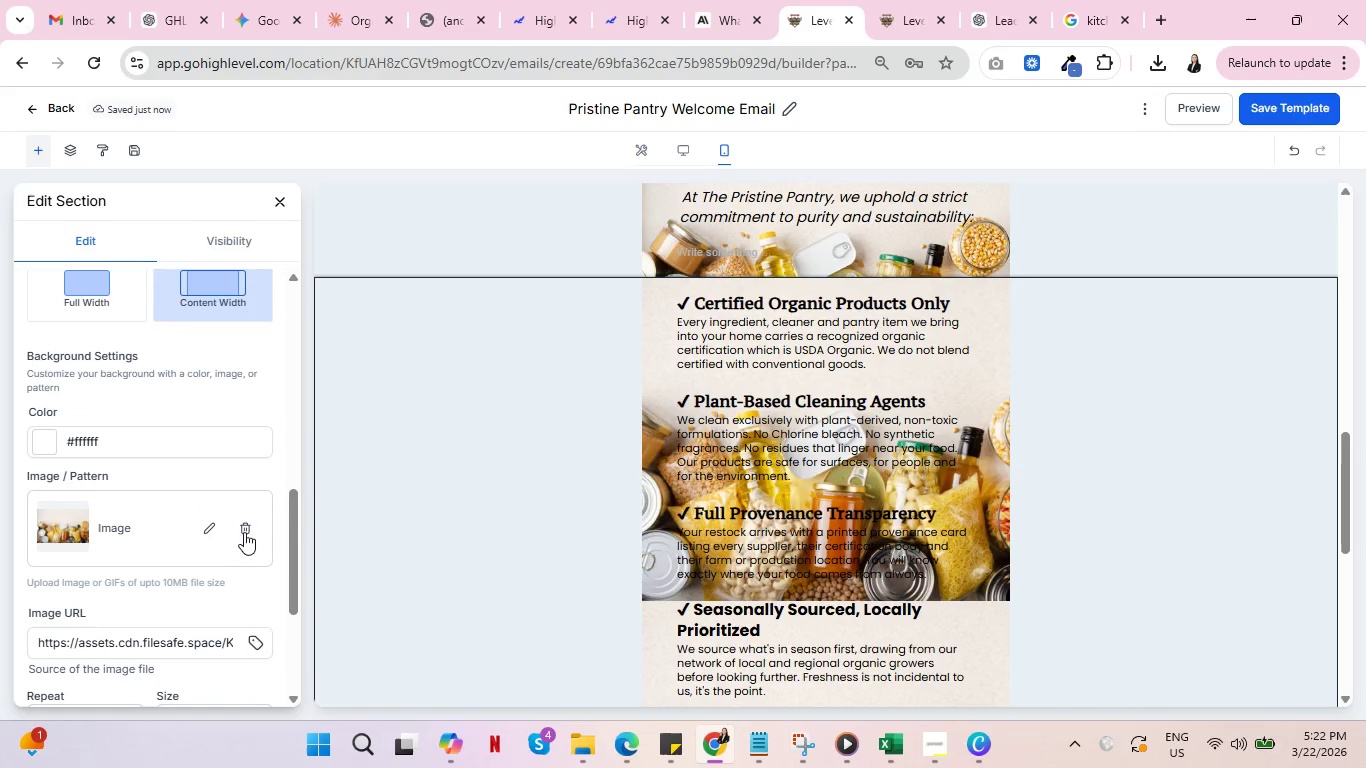 
left_click([251, 529])
 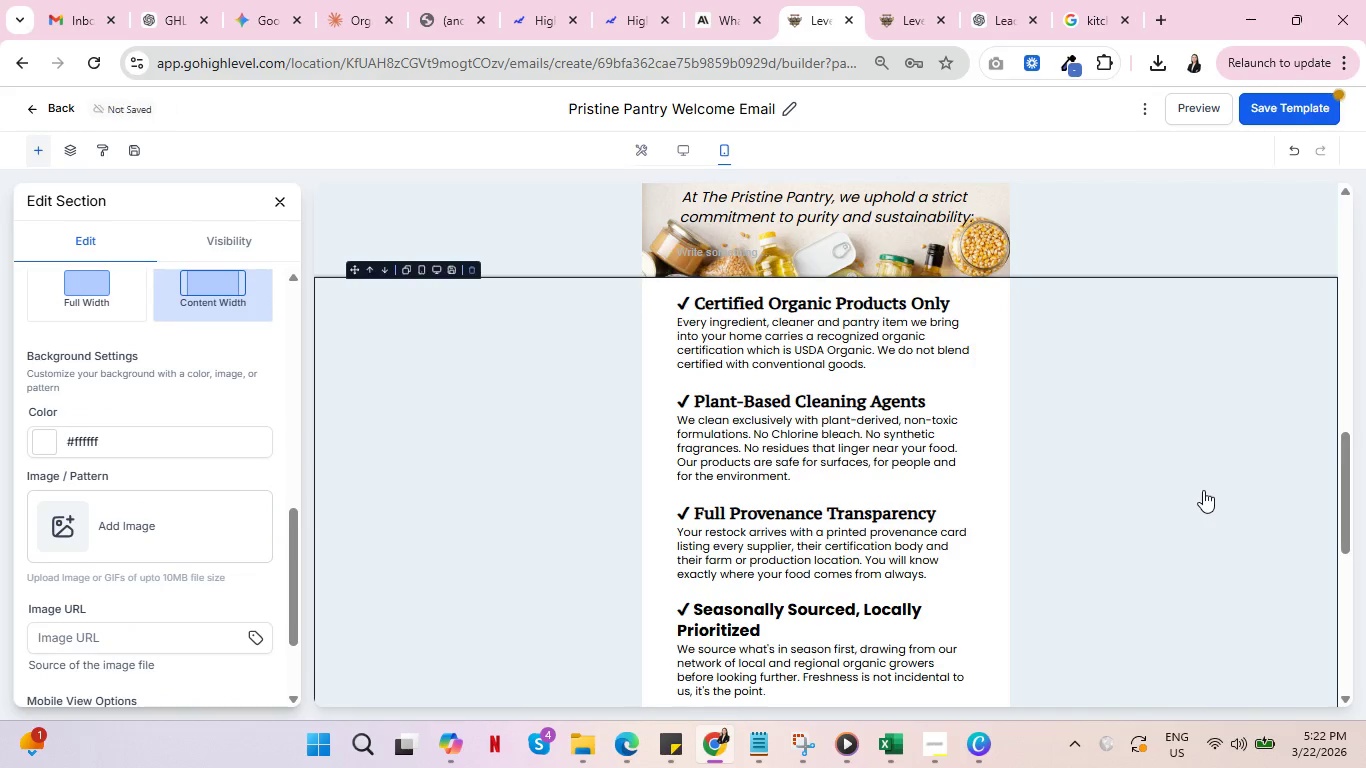 
scroll: coordinate [1205, 487], scroll_direction: up, amount: 2.0
 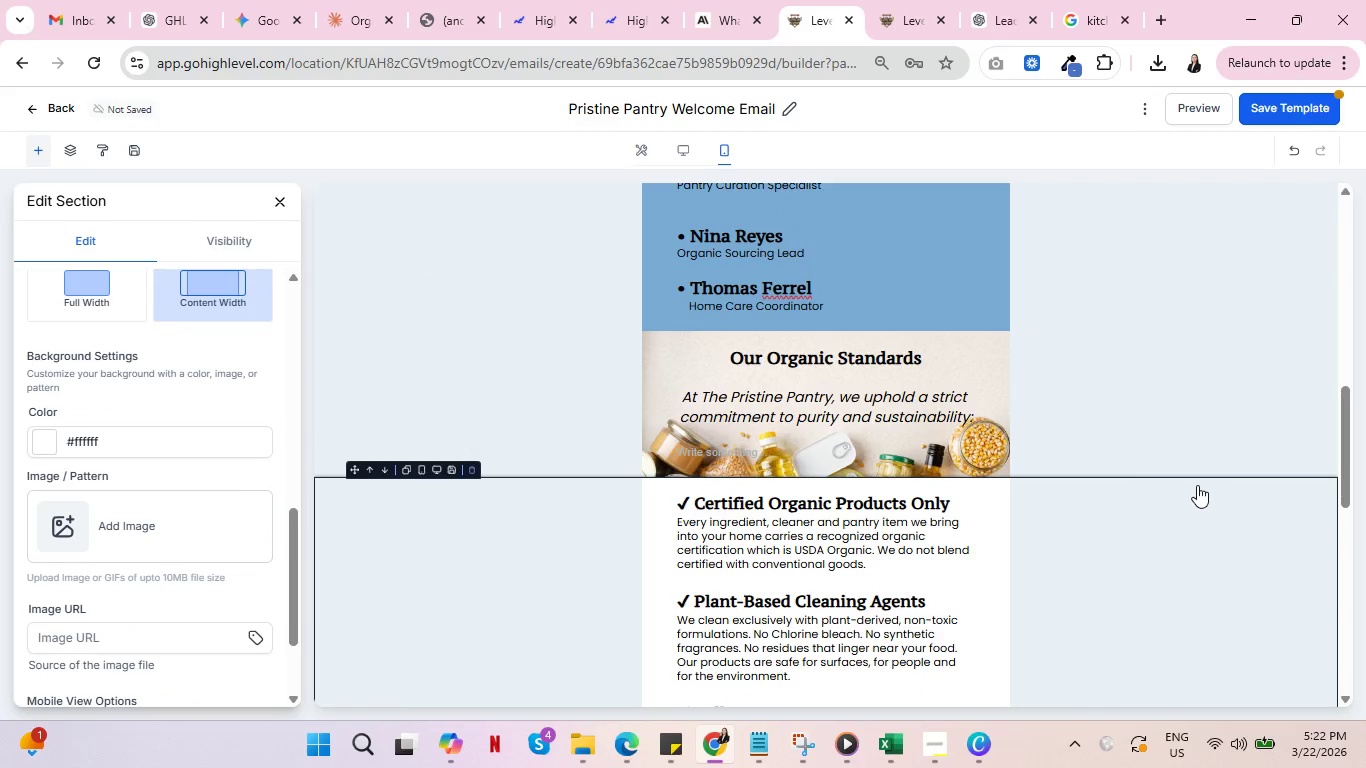 
left_click([731, 448])
 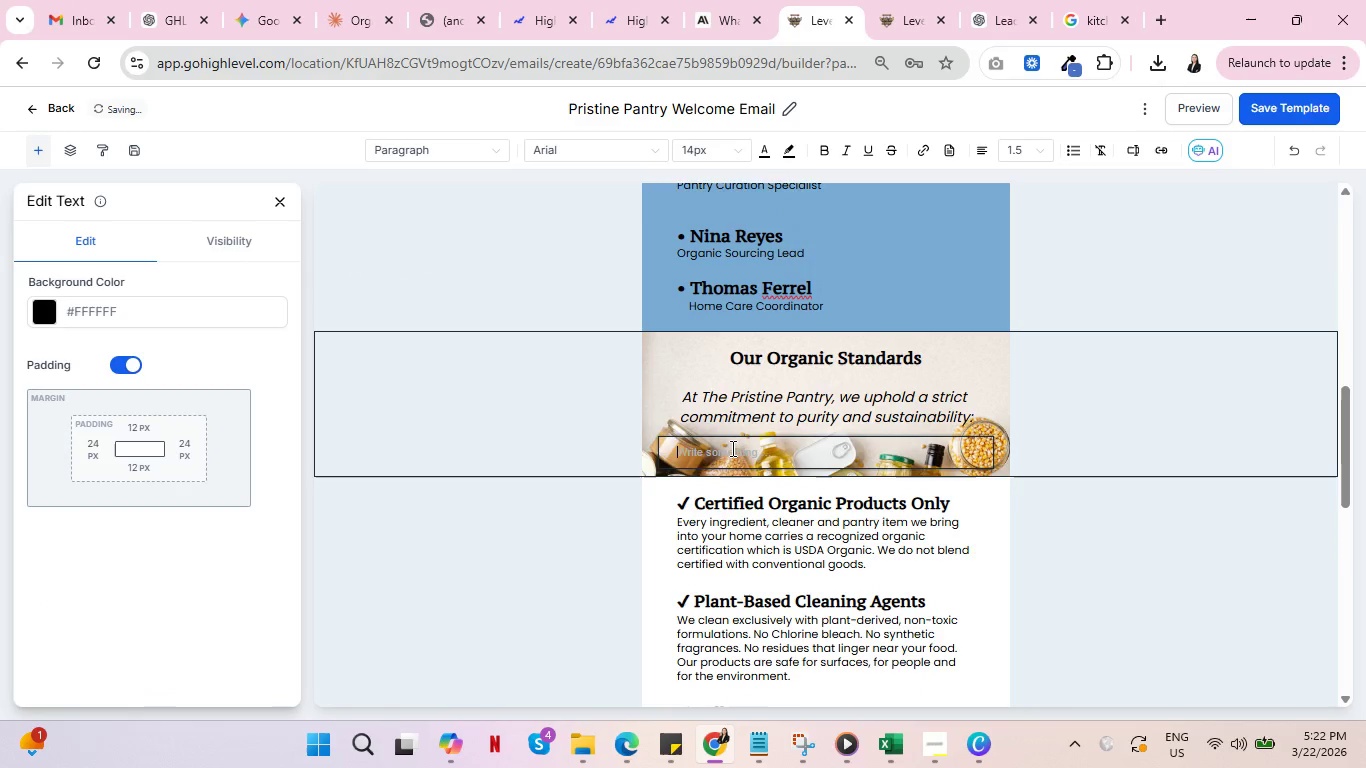 
key(Space)
 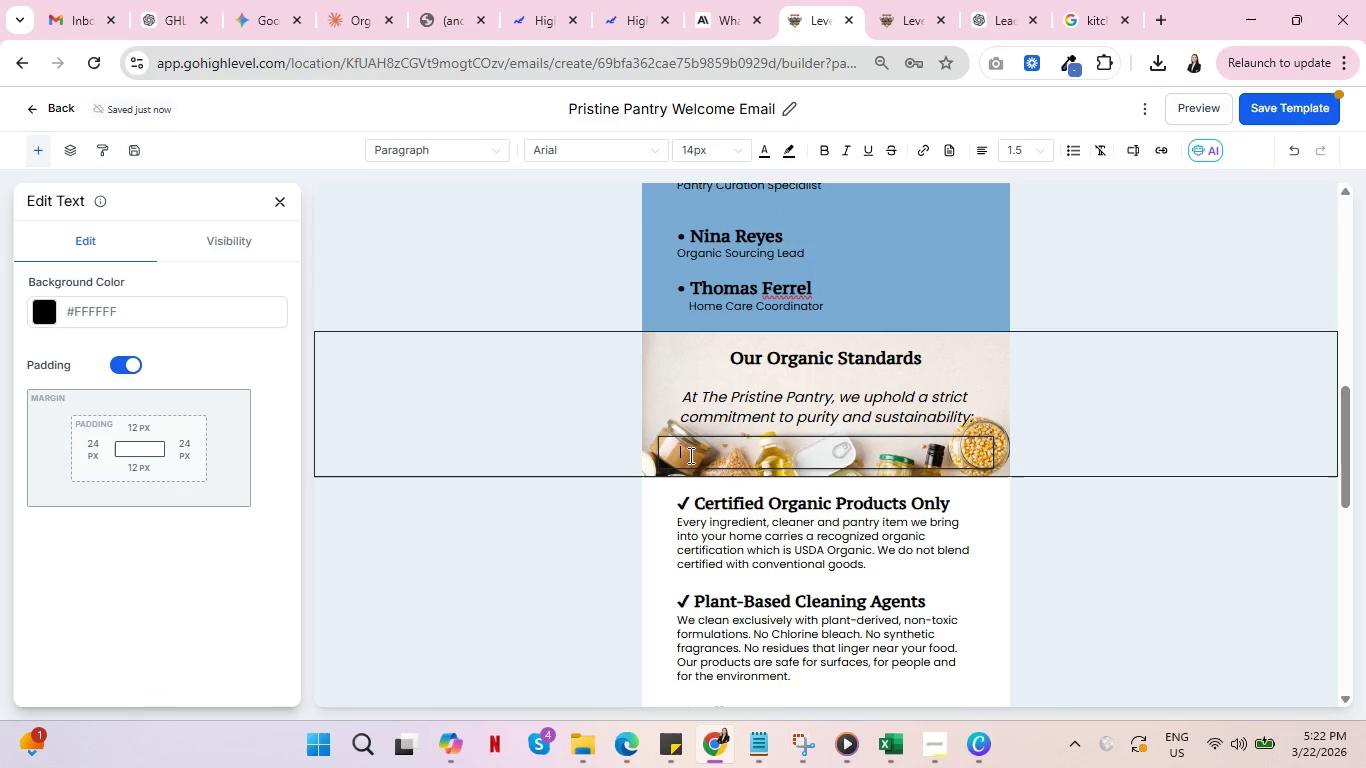 
left_click([449, 556])
 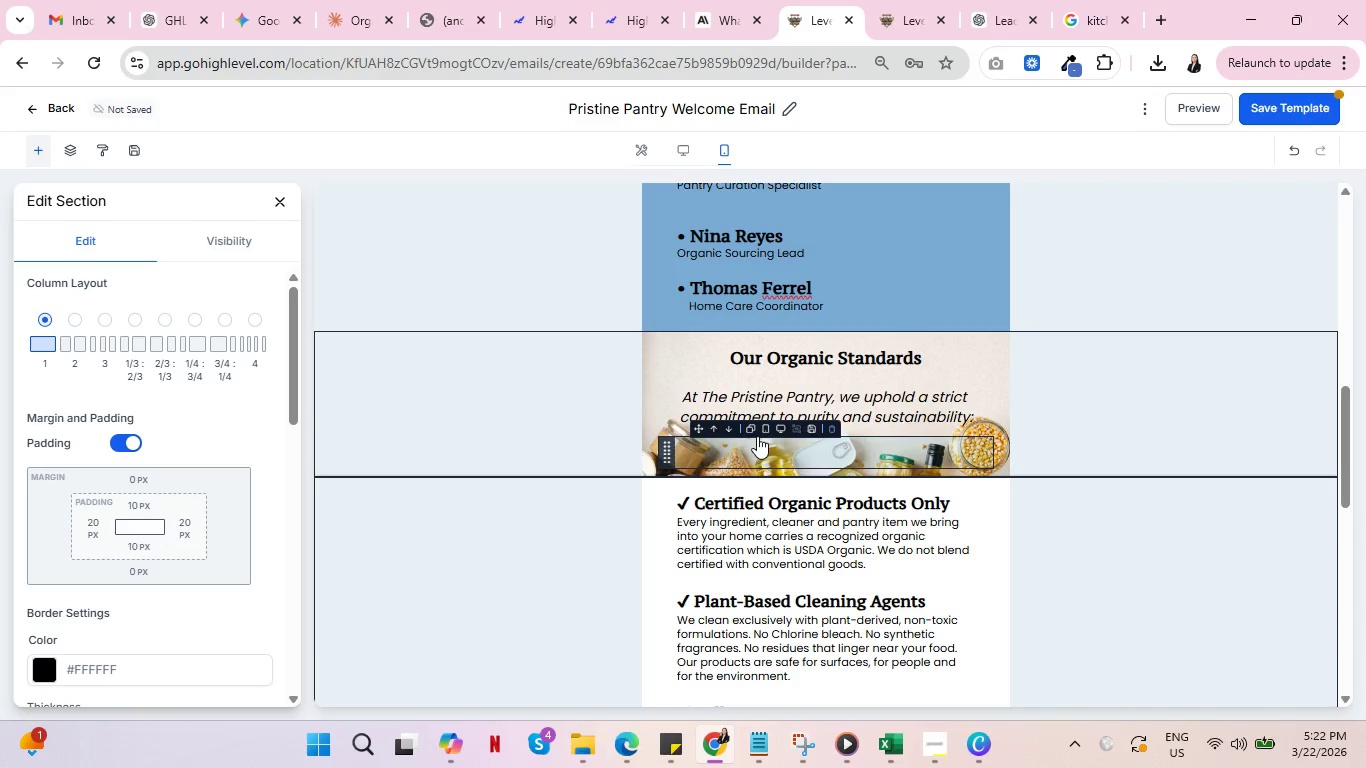 
left_click([271, 201])
 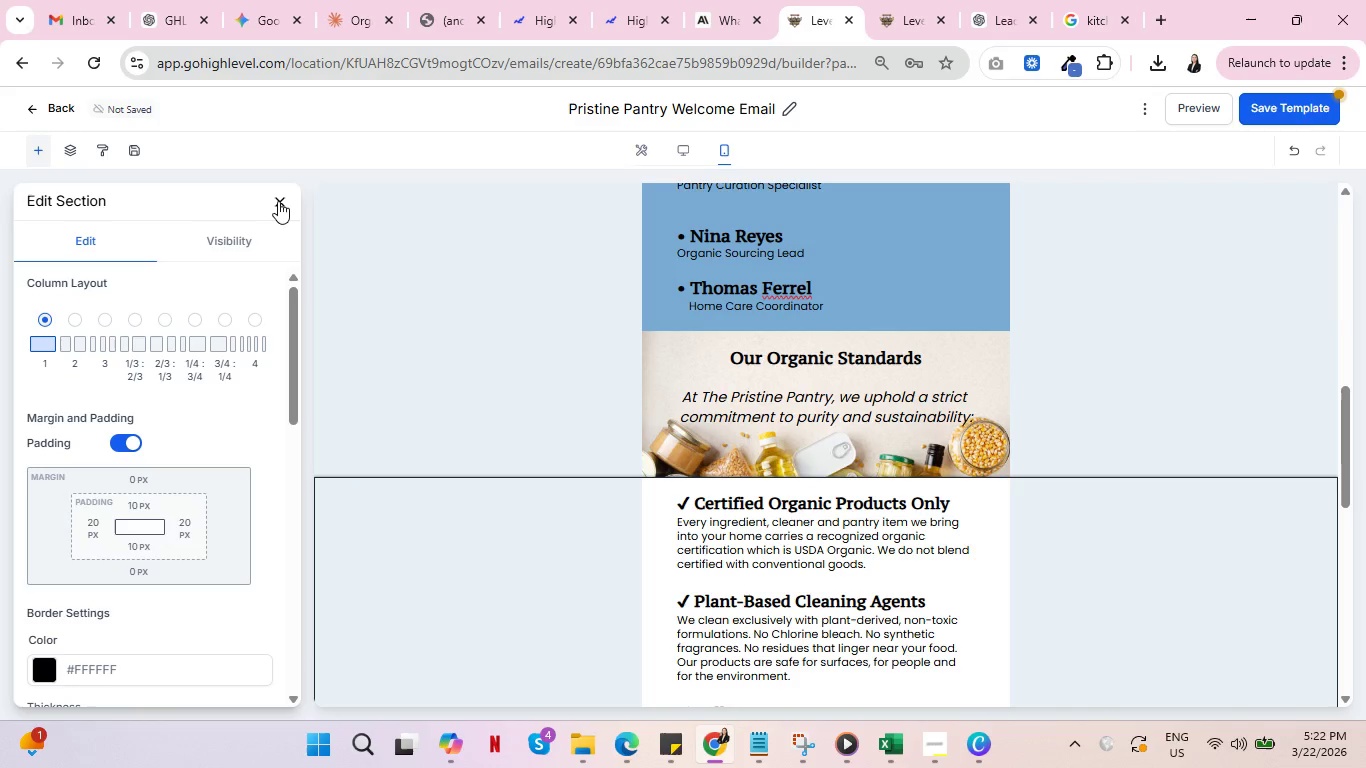 
double_click([278, 201])
 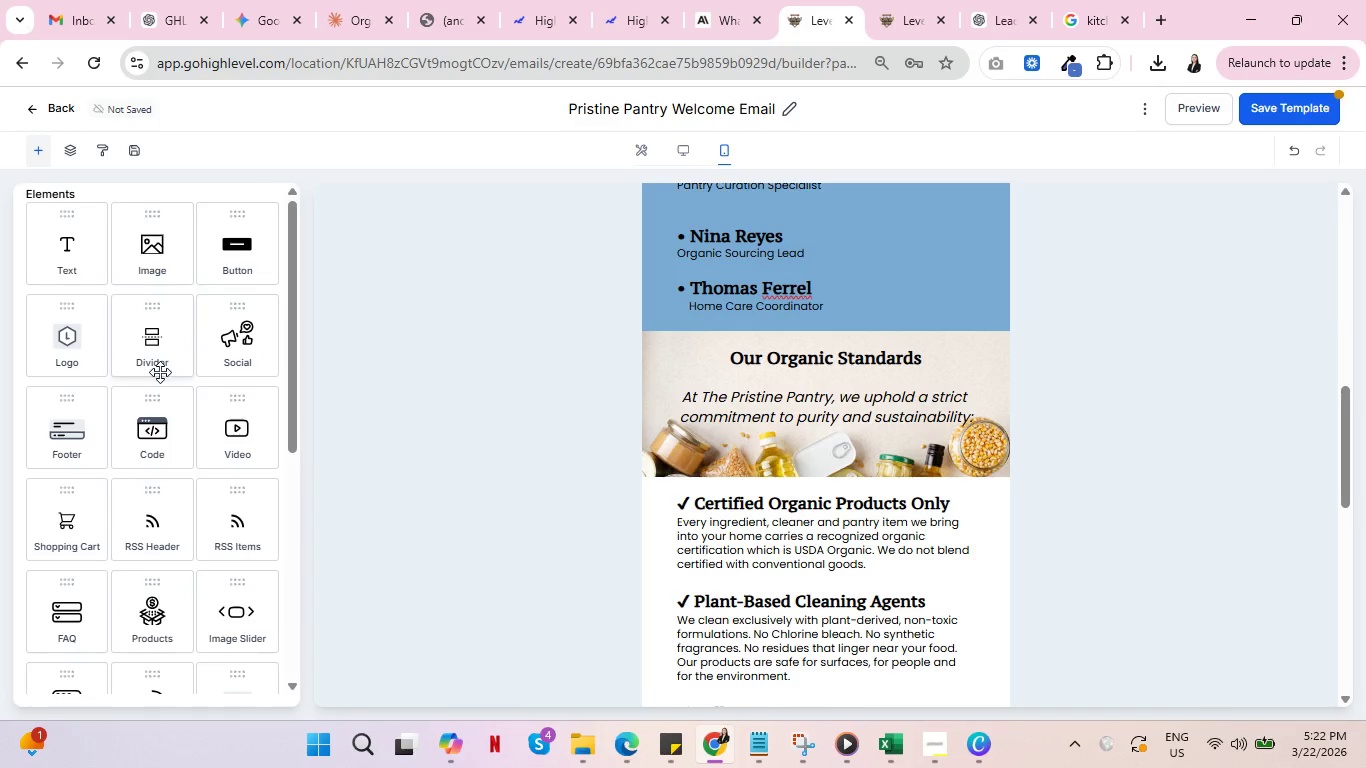 
left_click_drag(start_coordinate=[156, 339], to_coordinate=[755, 476])
 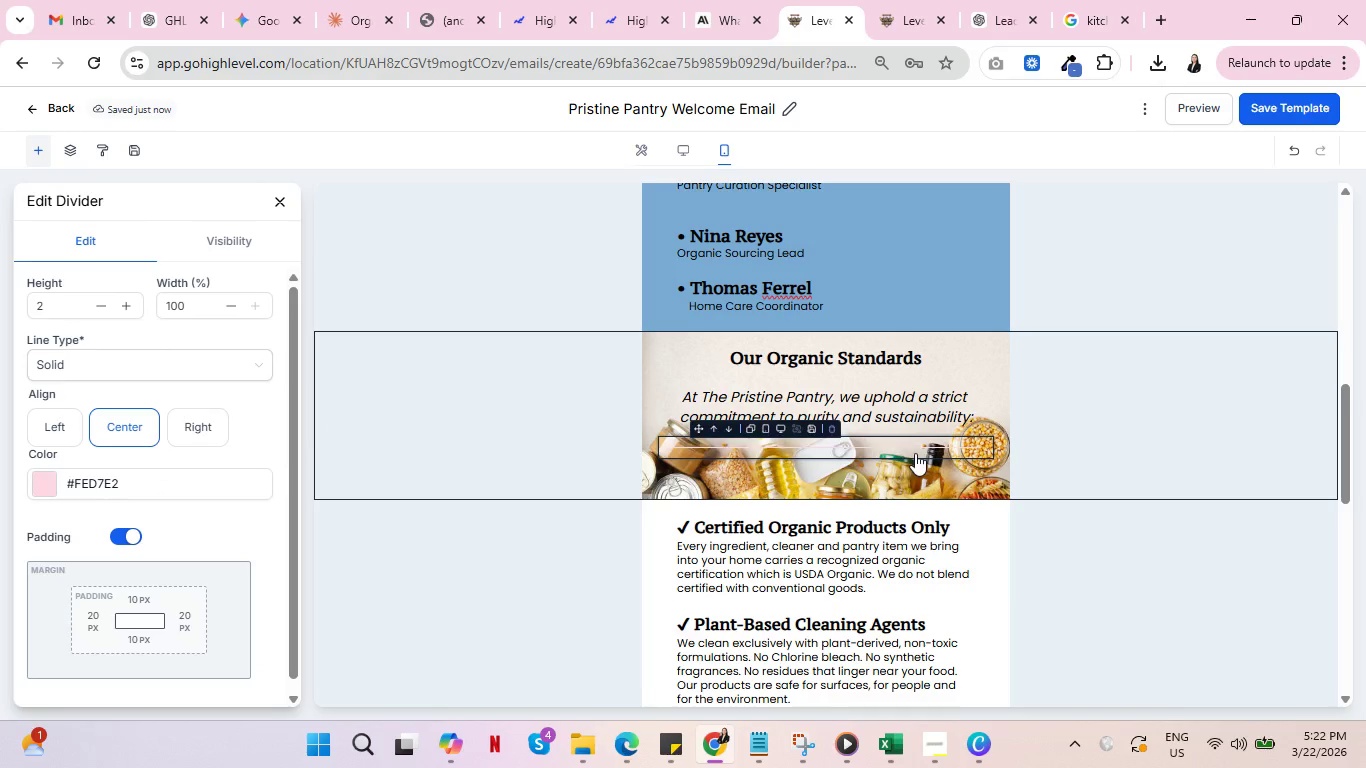 
left_click([840, 467])
 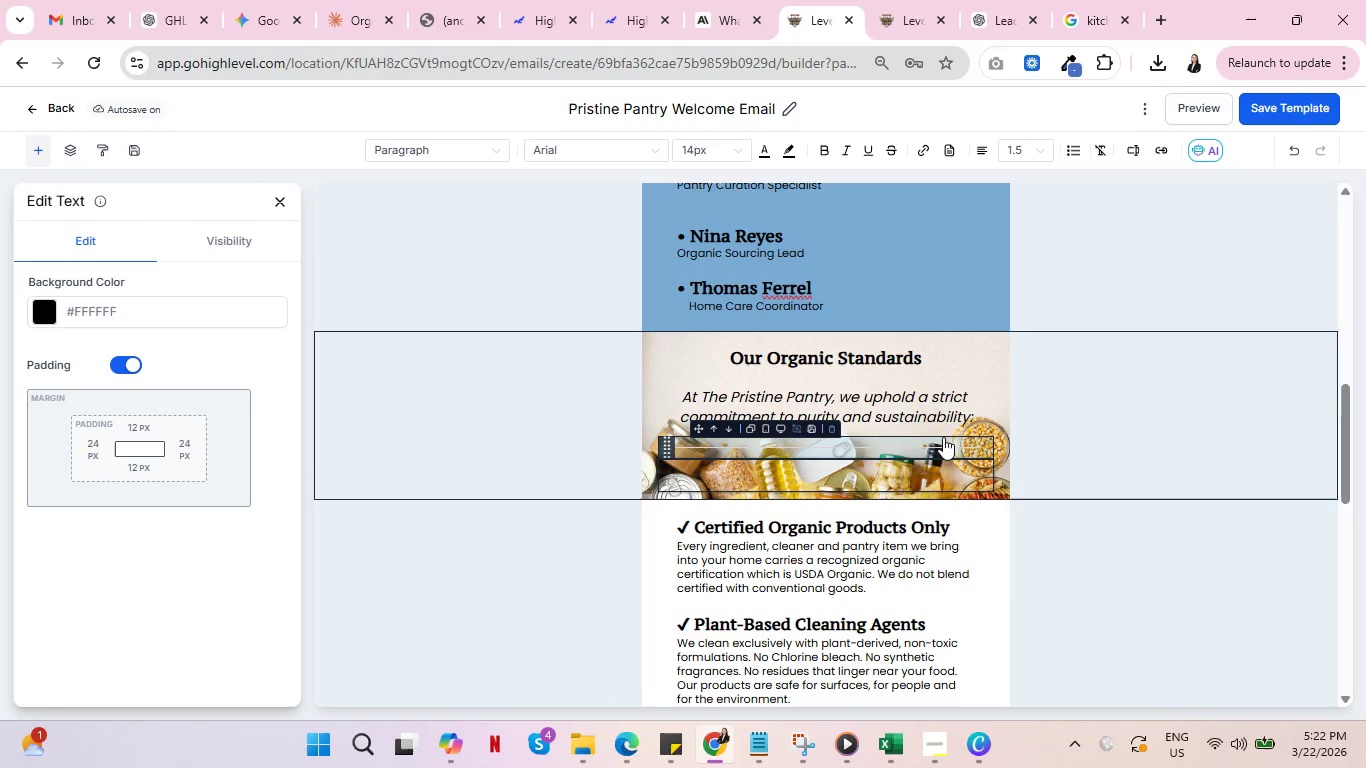 
left_click([947, 445])
 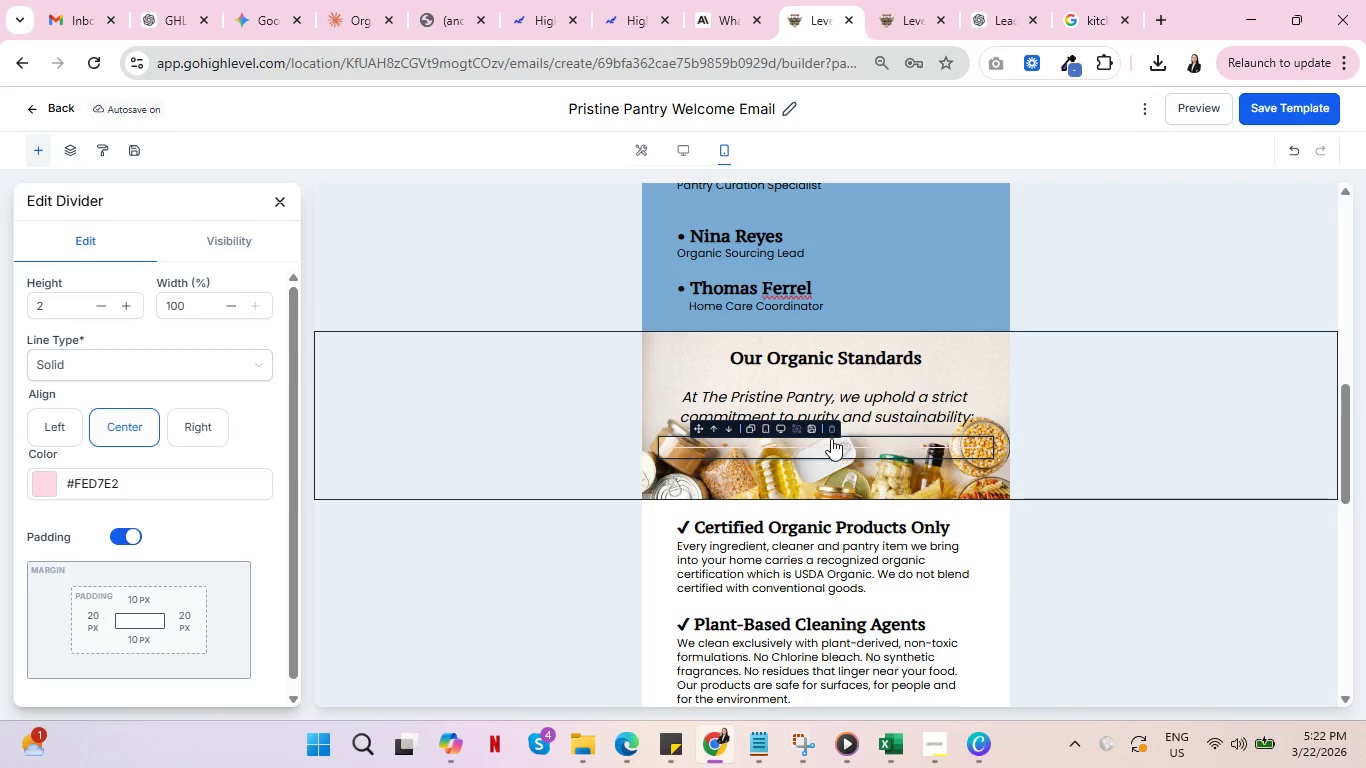 
left_click([831, 428])
 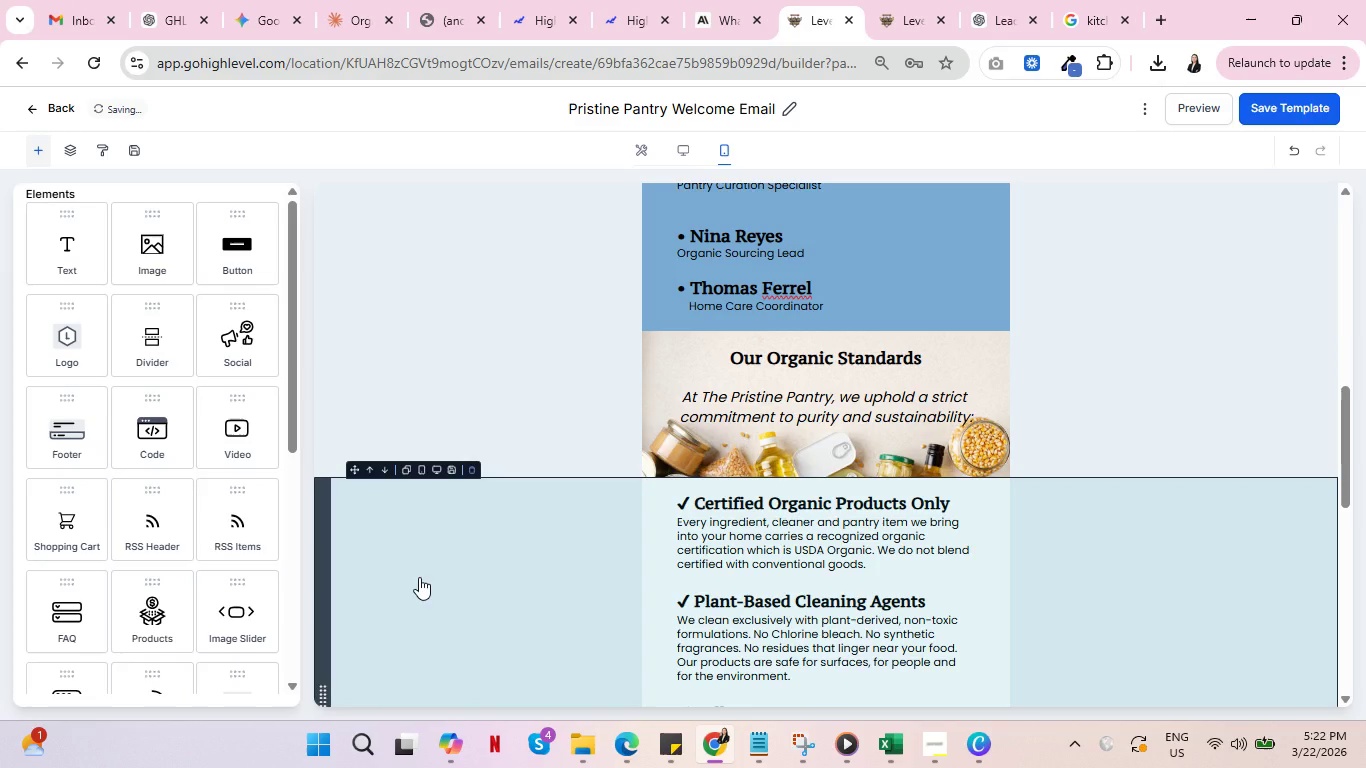 
wait(10.27)
 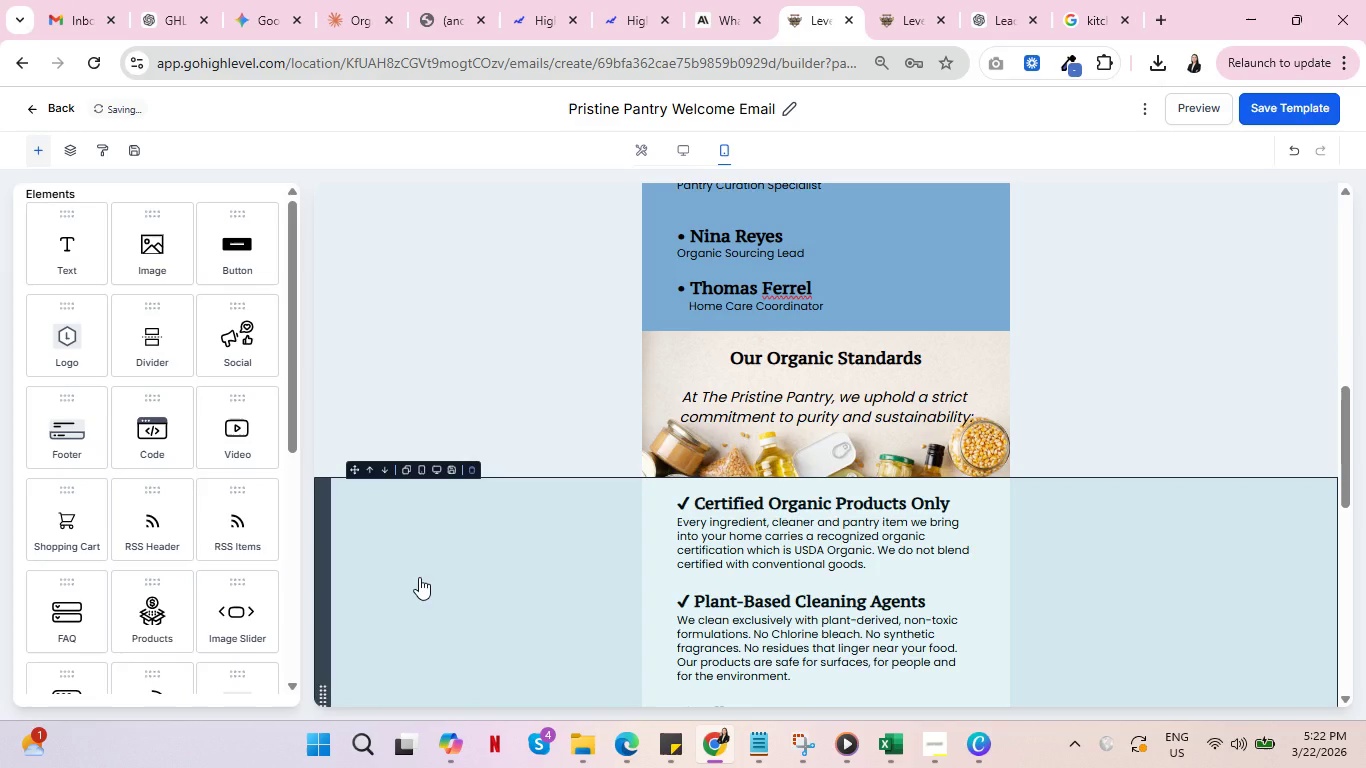 
scroll: coordinate [1329, 470], scroll_direction: up, amount: 11.0
 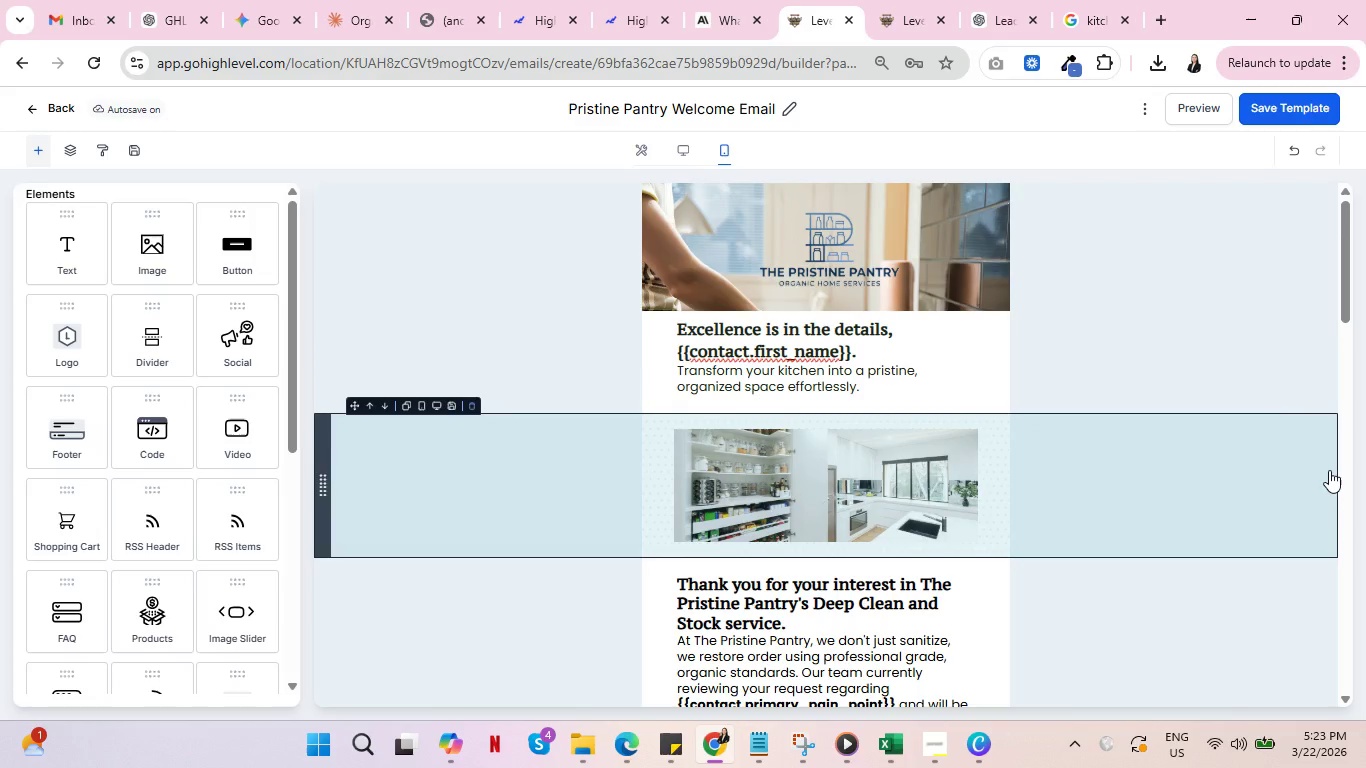 
scroll: coordinate [1329, 470], scroll_direction: down, amount: 2.0
 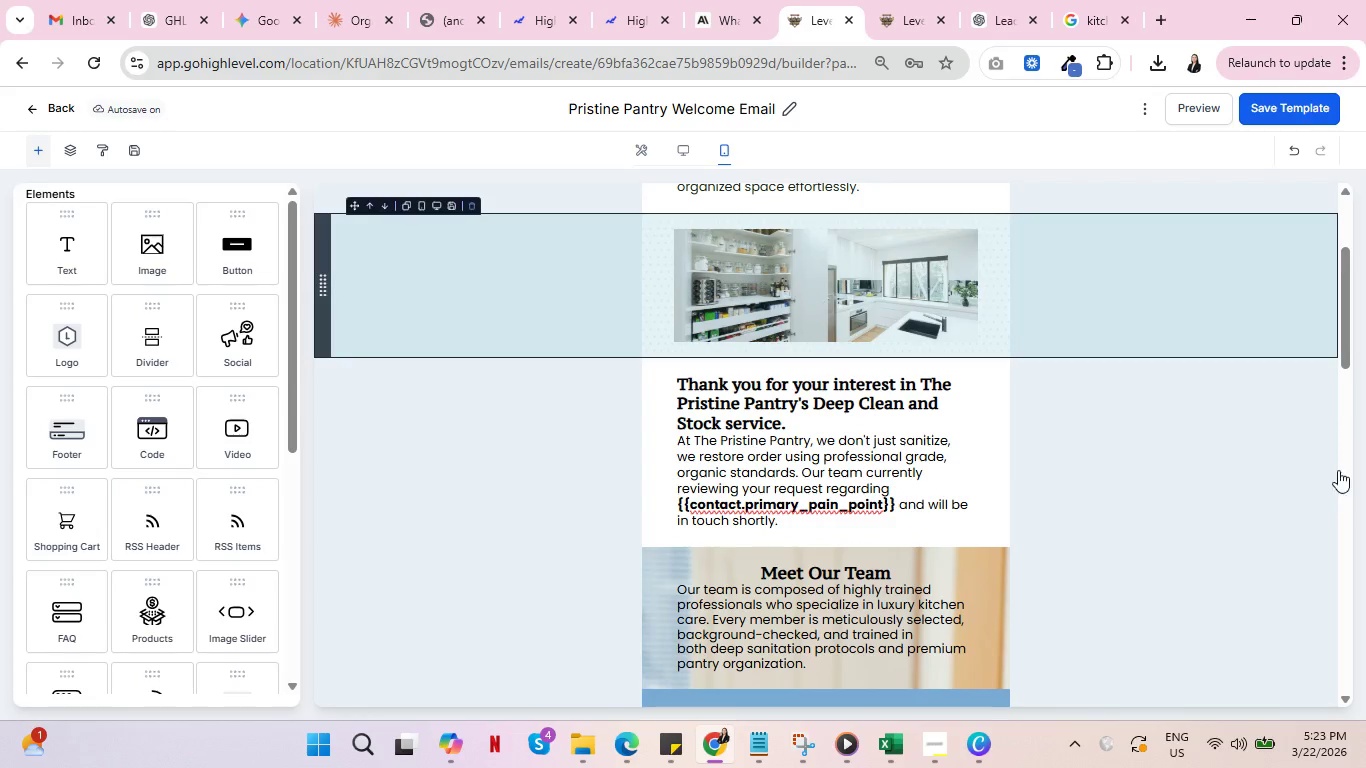 
scroll: coordinate [1336, 469], scroll_direction: up, amount: 5.0
 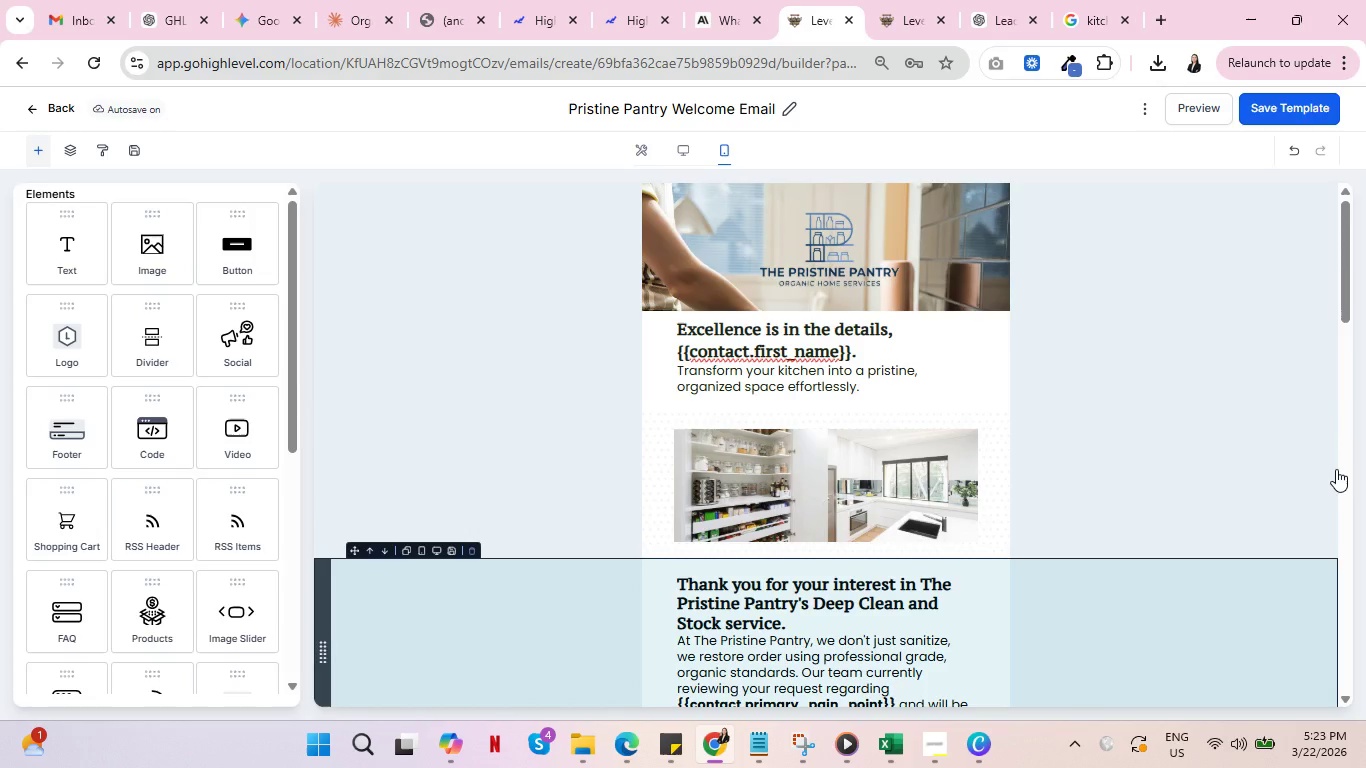 
scroll: coordinate [1335, 468], scroll_direction: down, amount: 2.0
 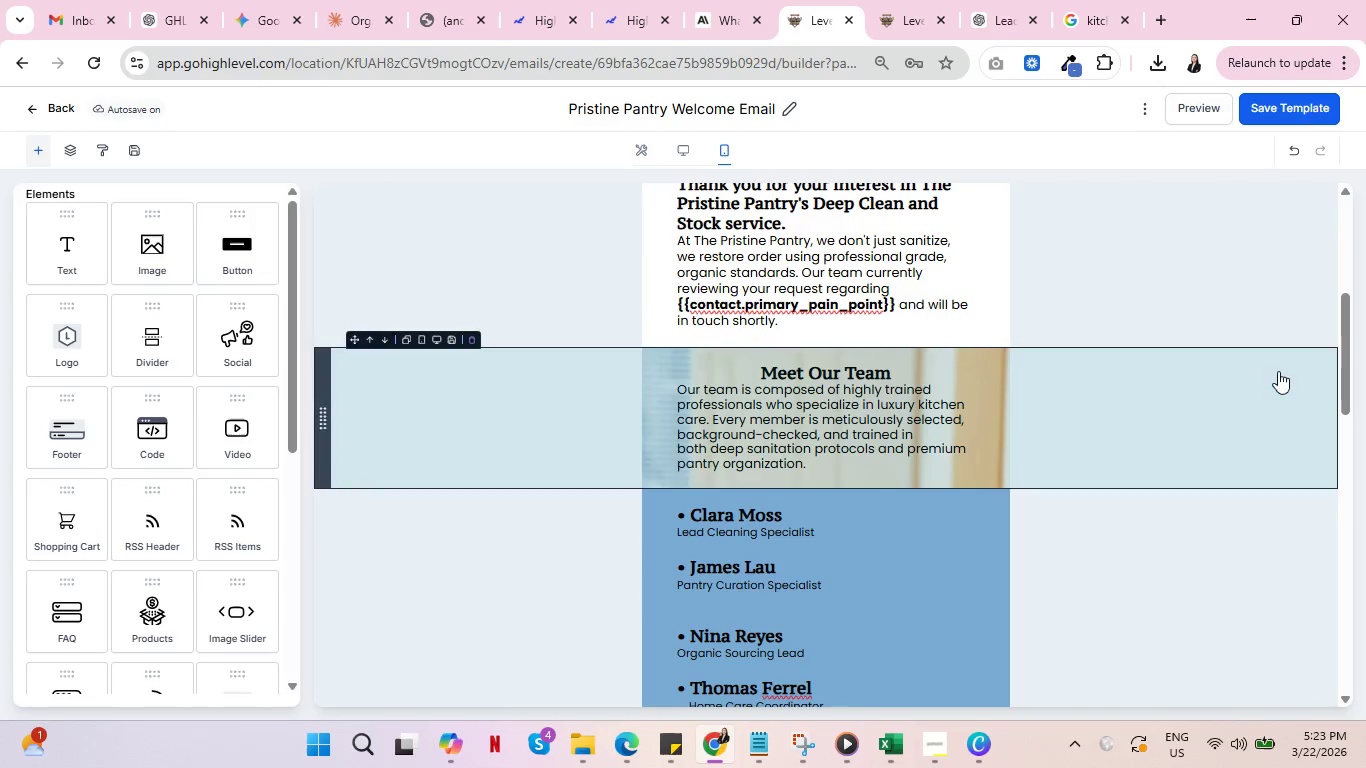 
left_click([1097, 0])
 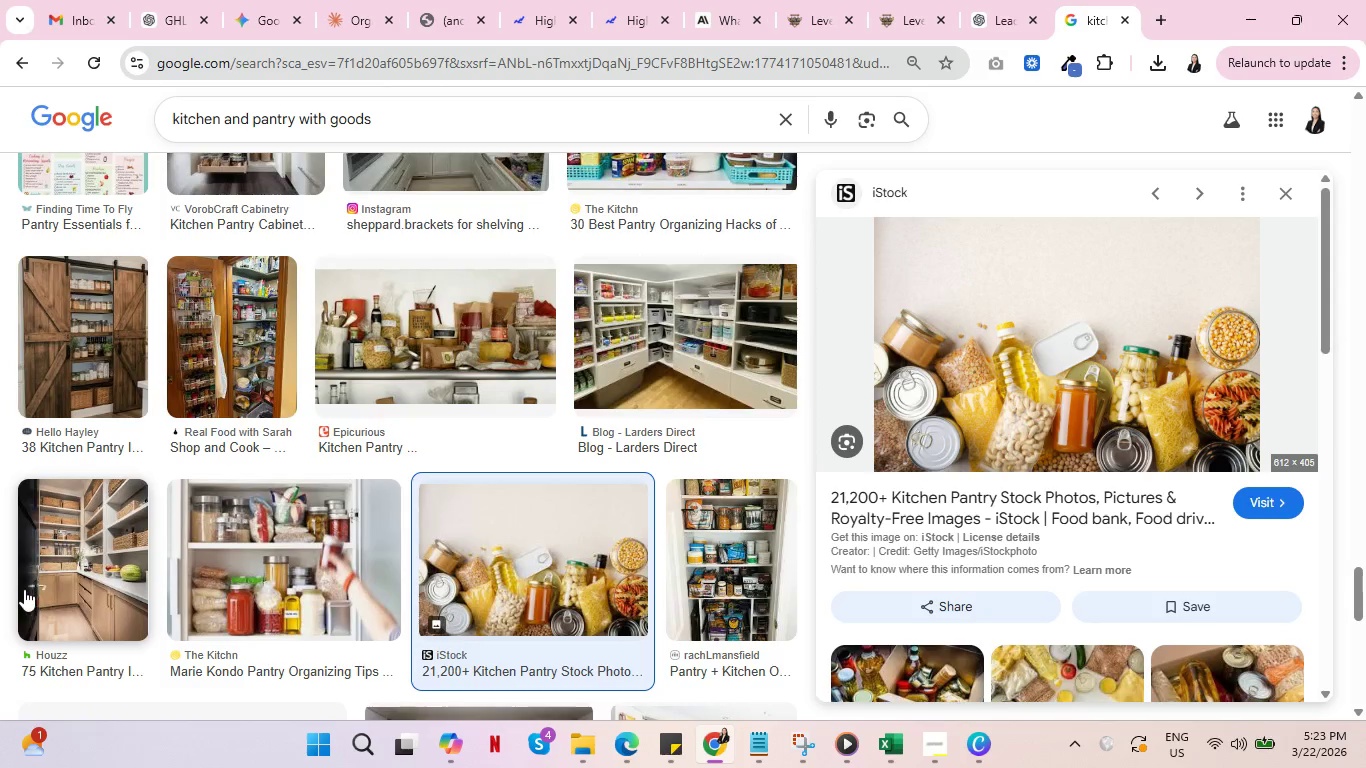 
scroll: coordinate [481, 571], scroll_direction: down, amount: 8.0
 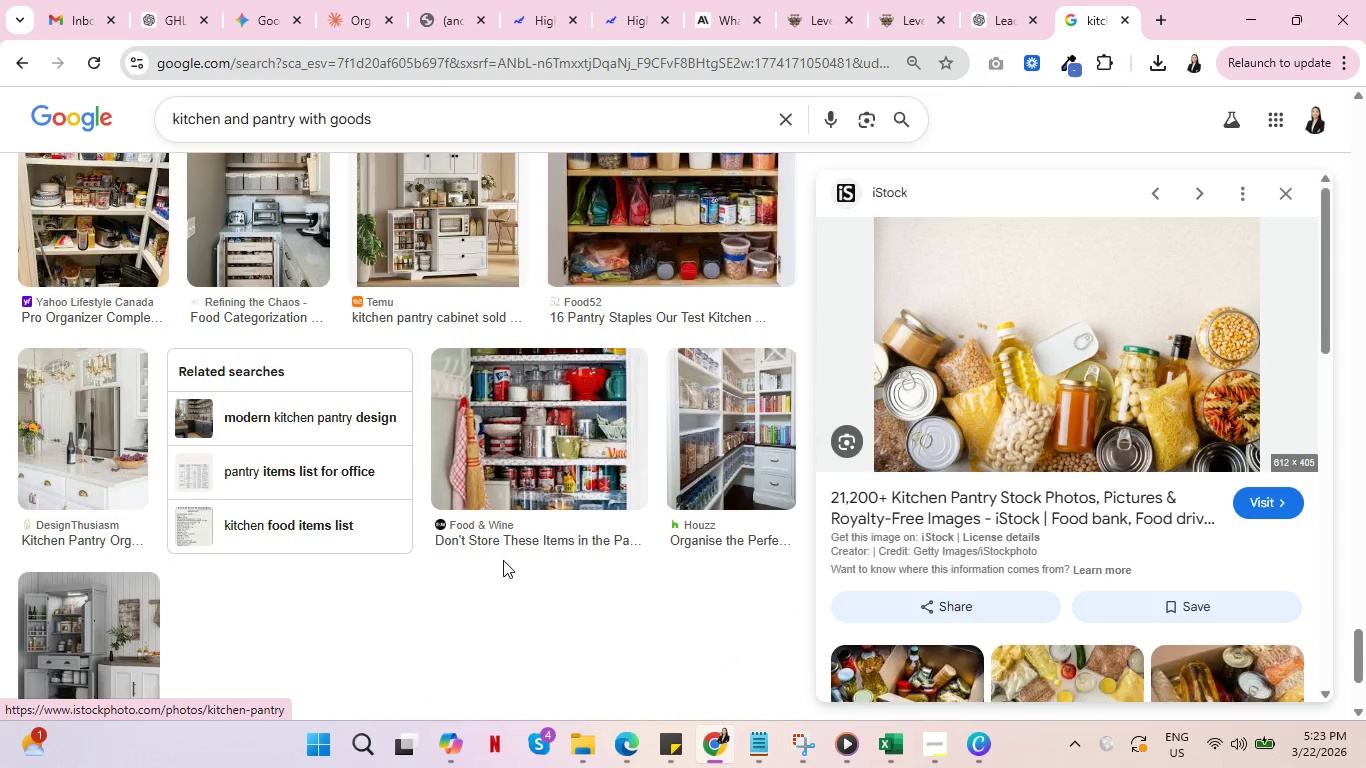 
scroll: coordinate [512, 553], scroll_direction: up, amount: 15.0
 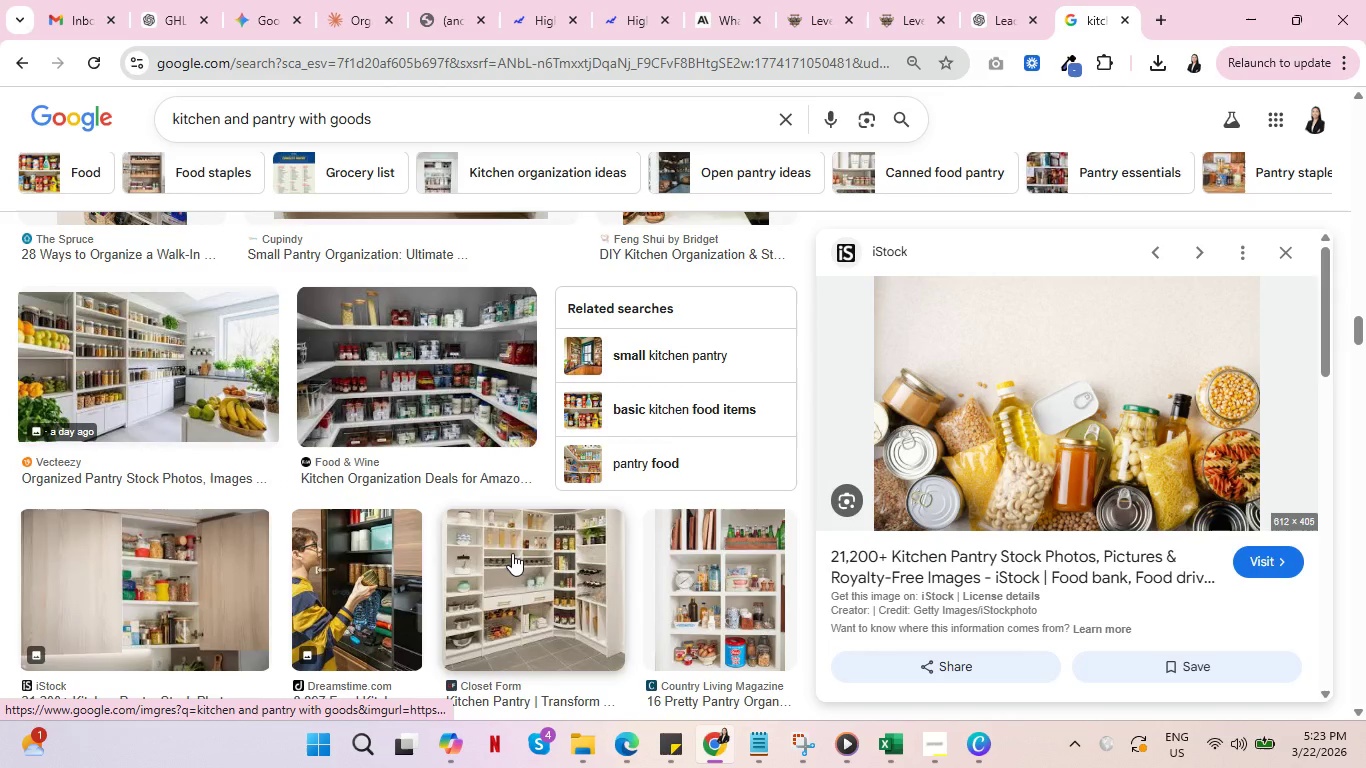 
scroll: coordinate [515, 556], scroll_direction: down, amount: 3.0
 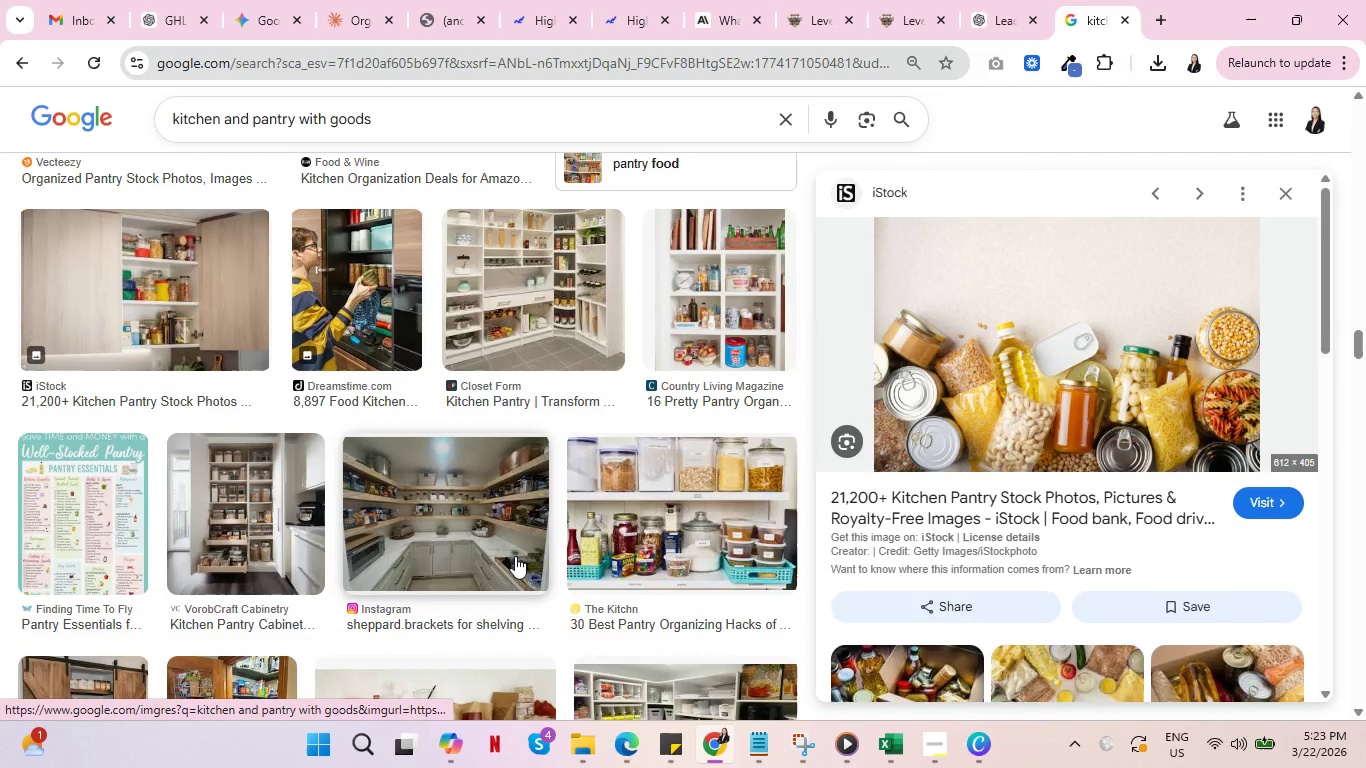 
scroll: coordinate [515, 556], scroll_direction: up, amount: 4.0
 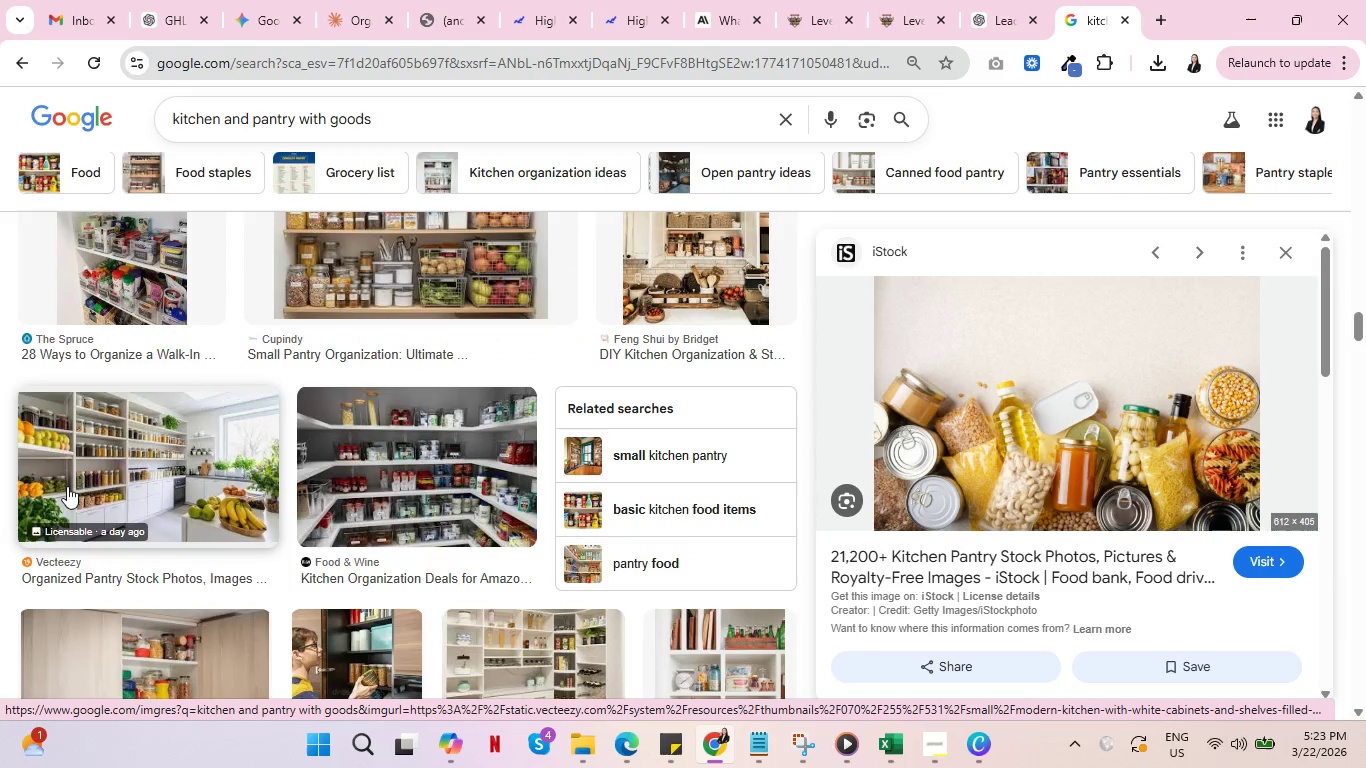 
left_click([117, 446])
 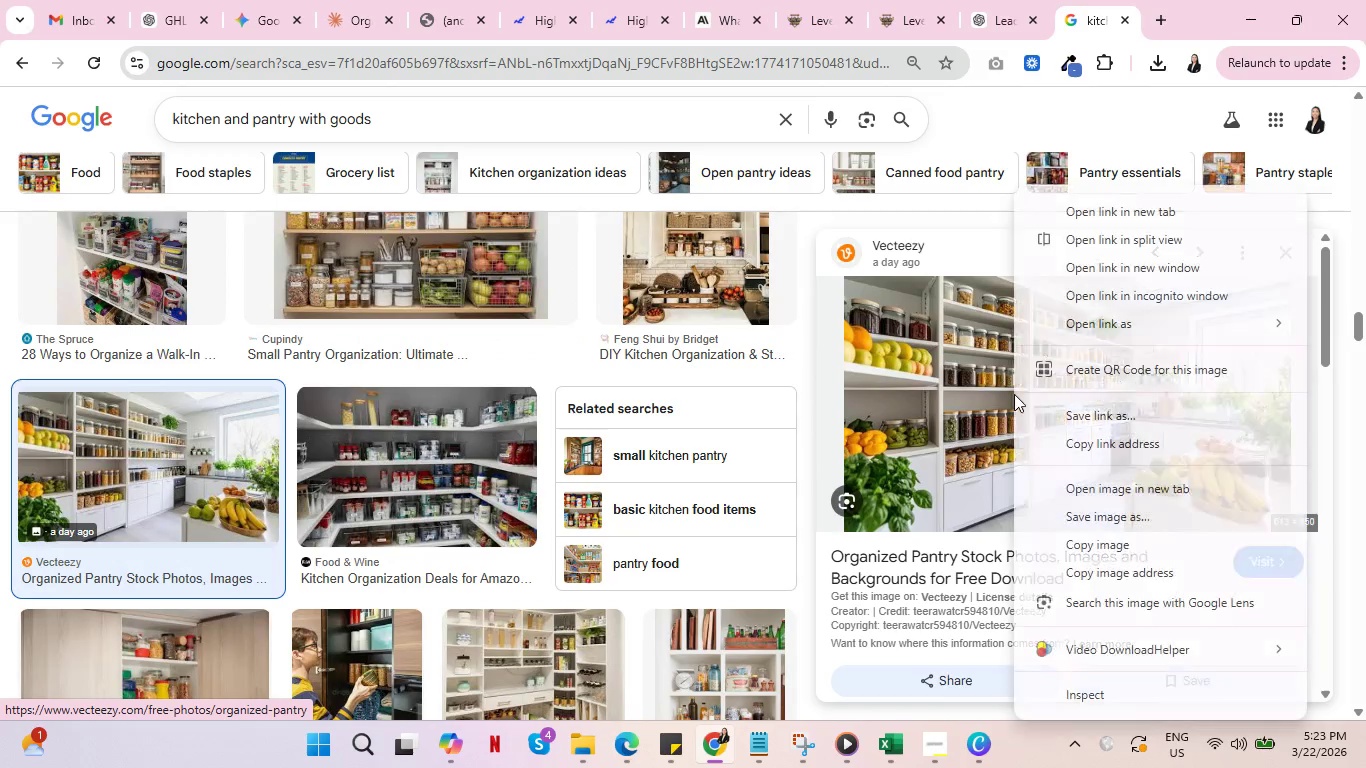 
left_click([1133, 510])
 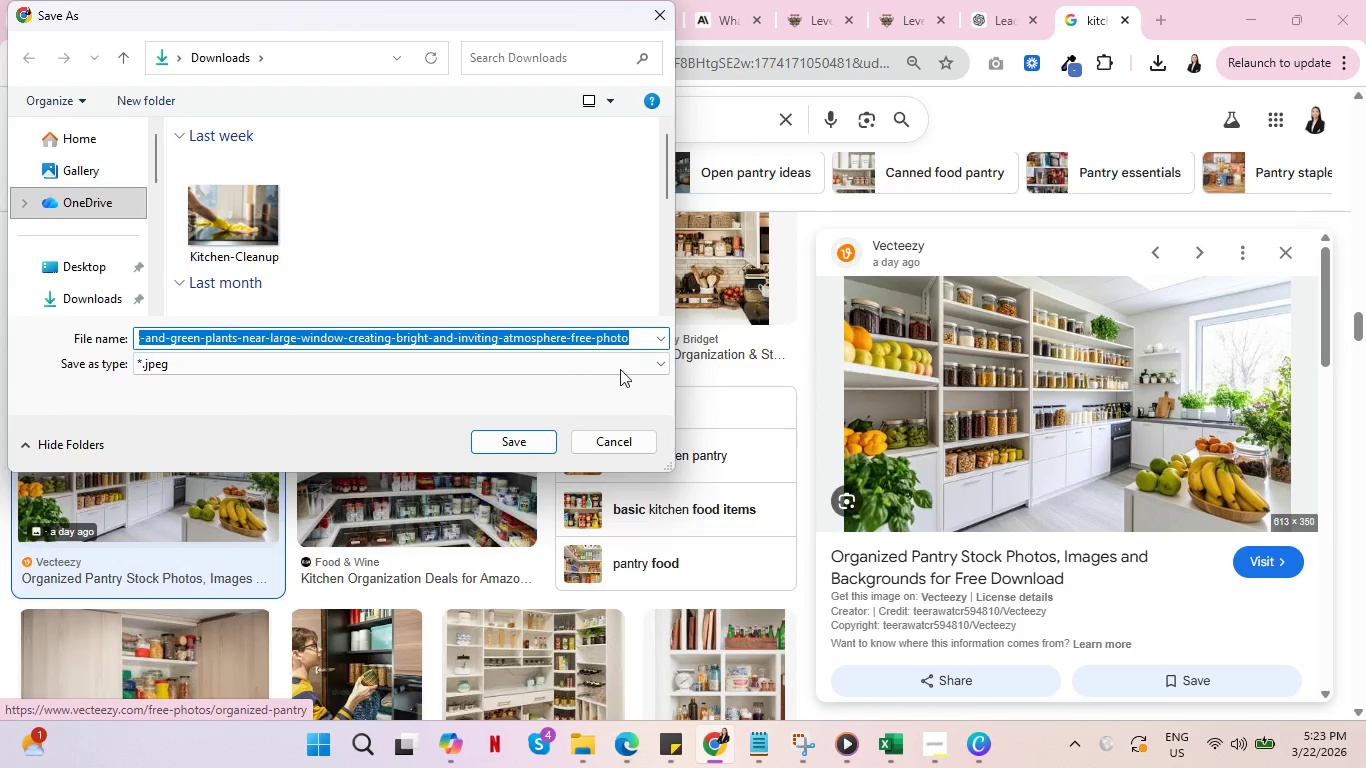 
wait(5.95)
 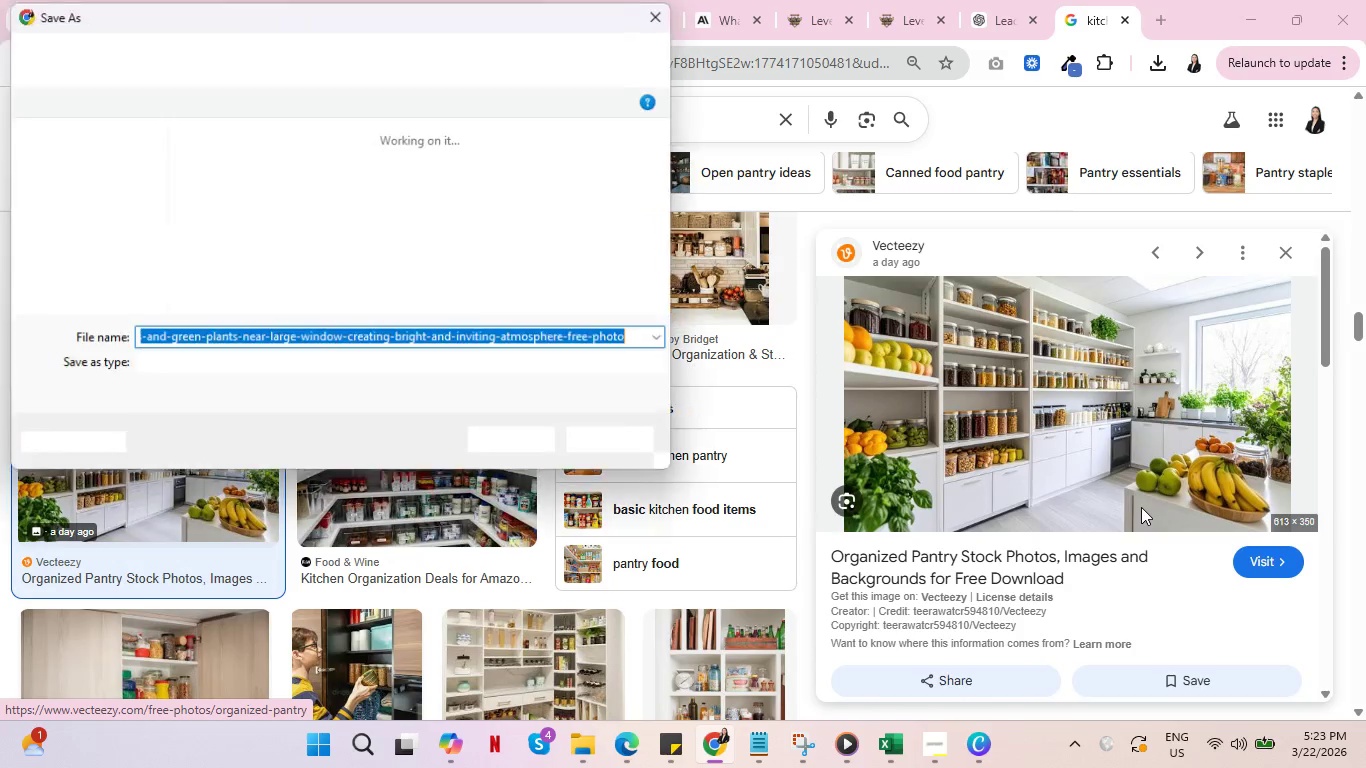 
left_click([495, 438])
 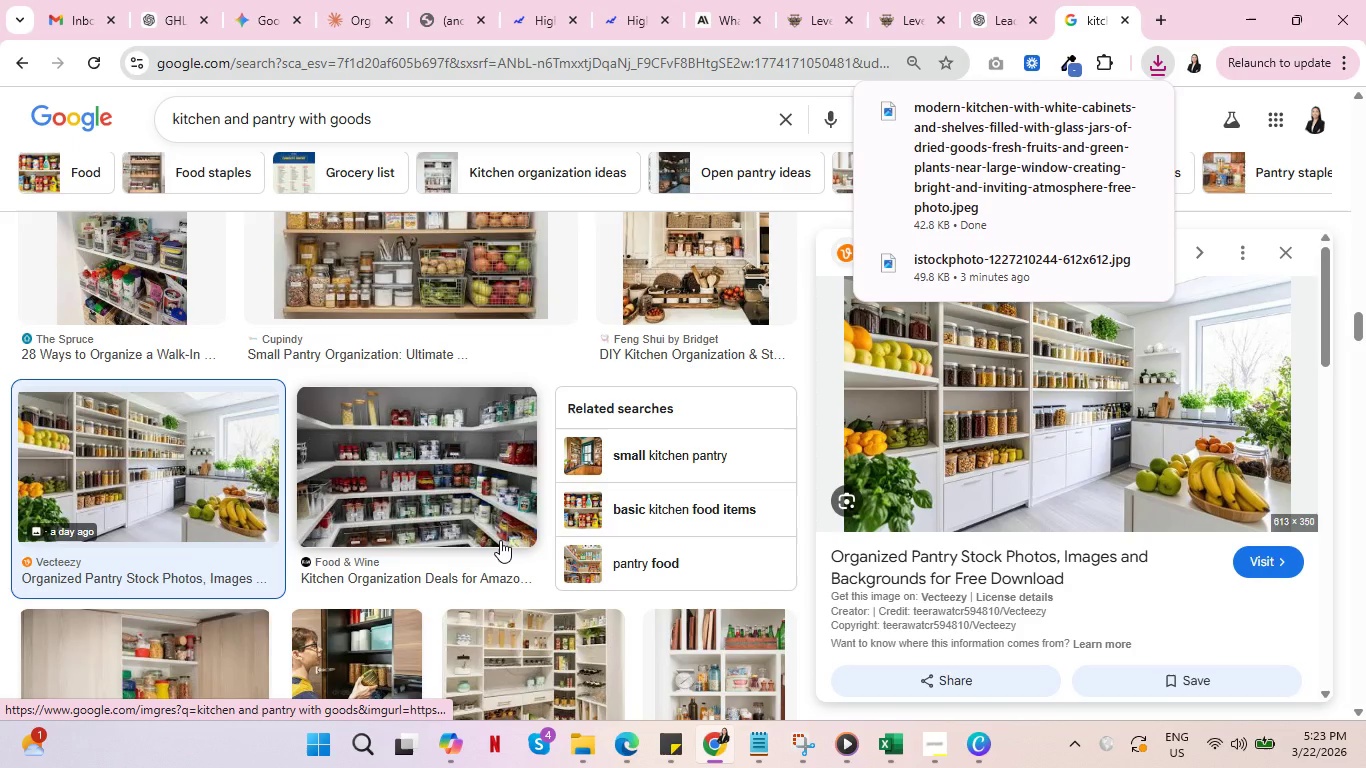 
scroll: coordinate [500, 540], scroll_direction: up, amount: 2.0
 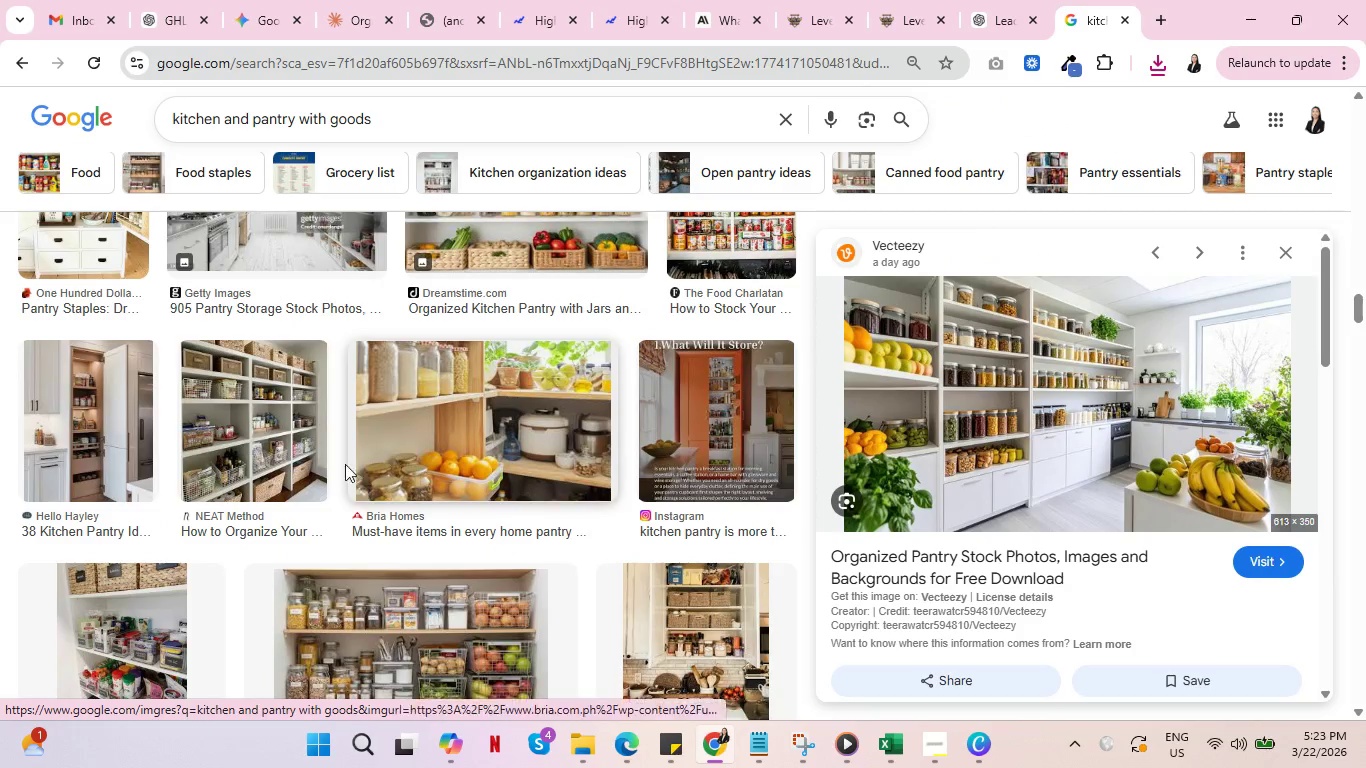 
left_click([274, 419])
 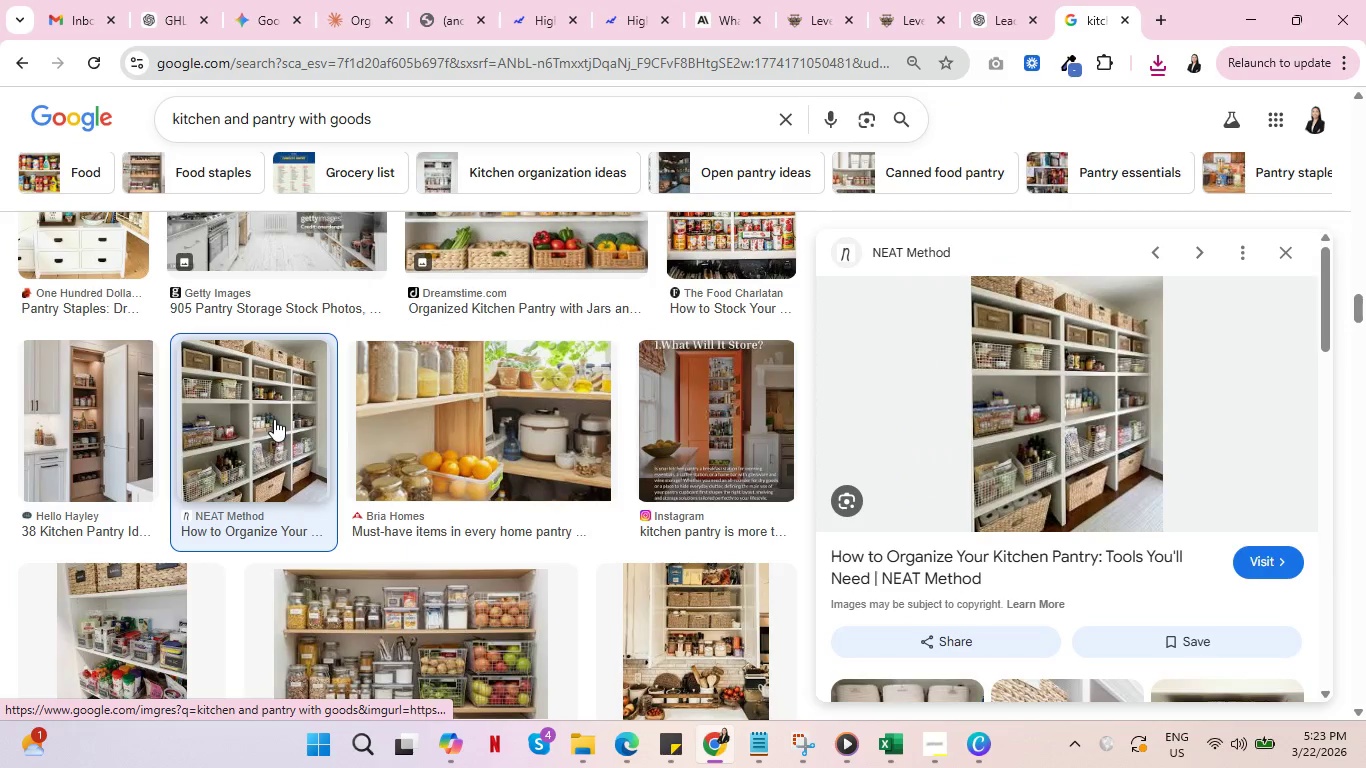 
scroll: coordinate [528, 551], scroll_direction: up, amount: 3.0
 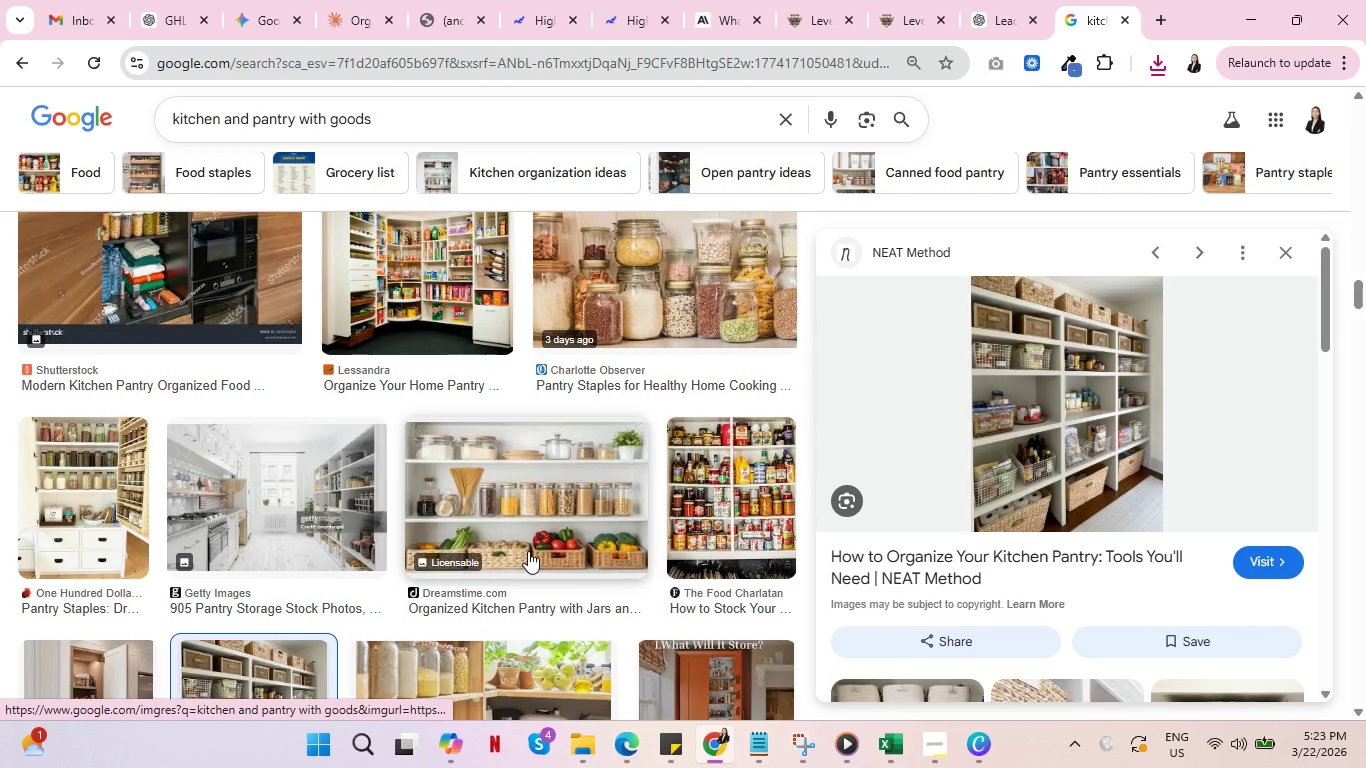 
scroll: coordinate [528, 551], scroll_direction: none, amount: 0.0
 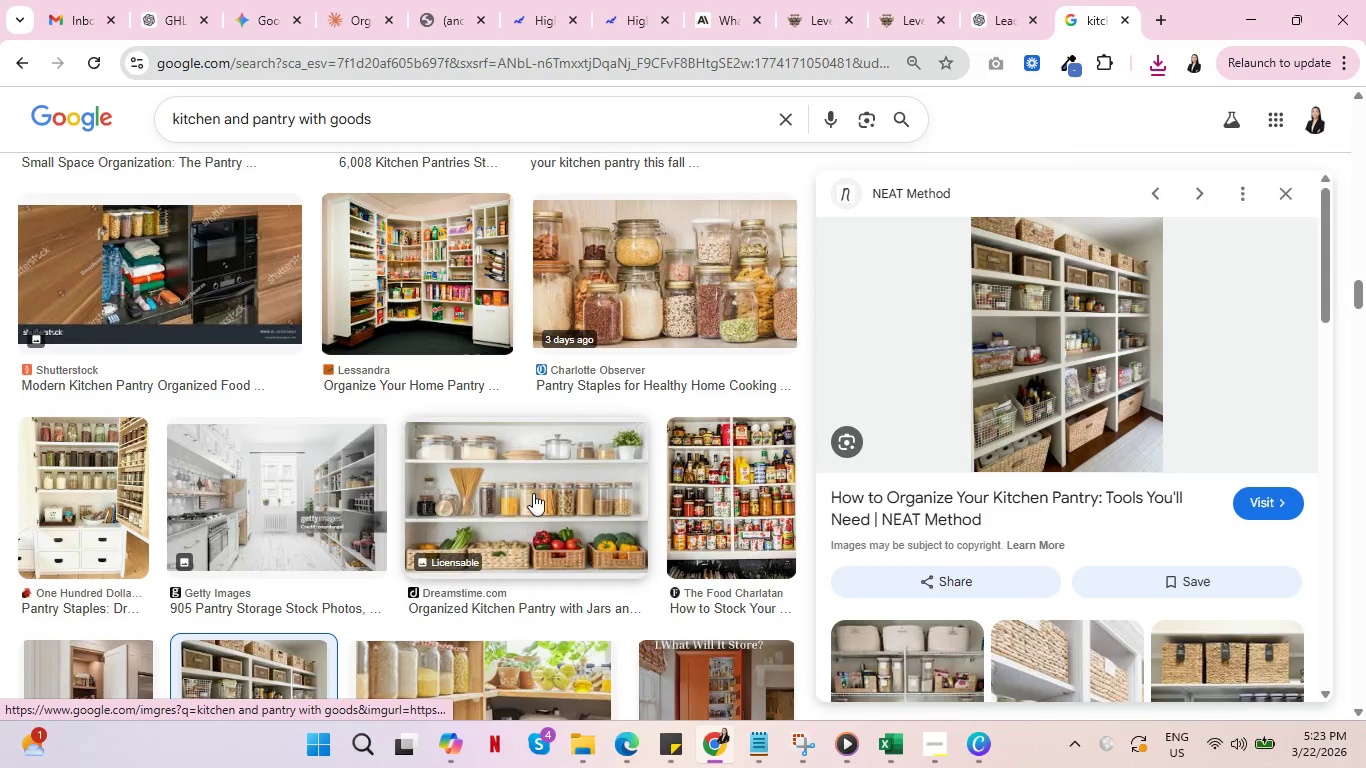 
left_click([533, 492])
 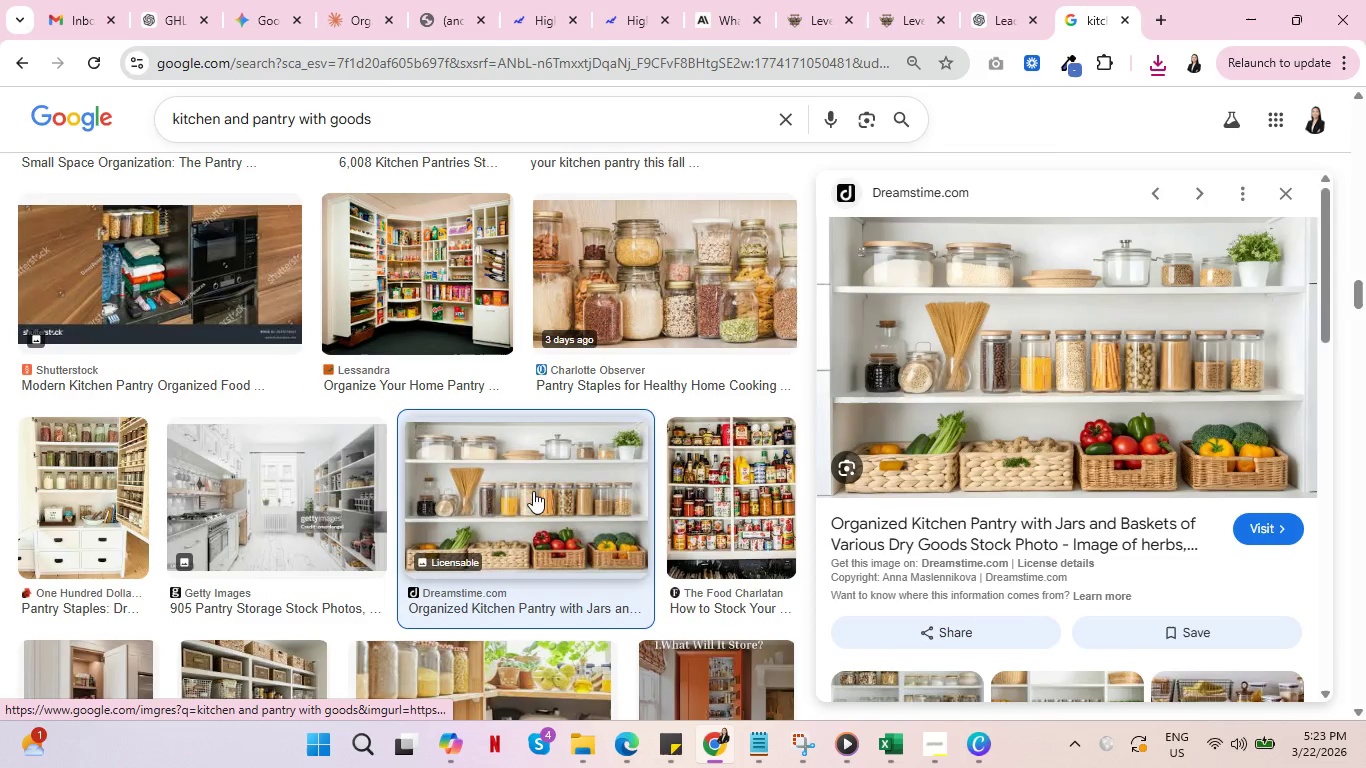 
scroll: coordinate [522, 513], scroll_direction: up, amount: 12.0
 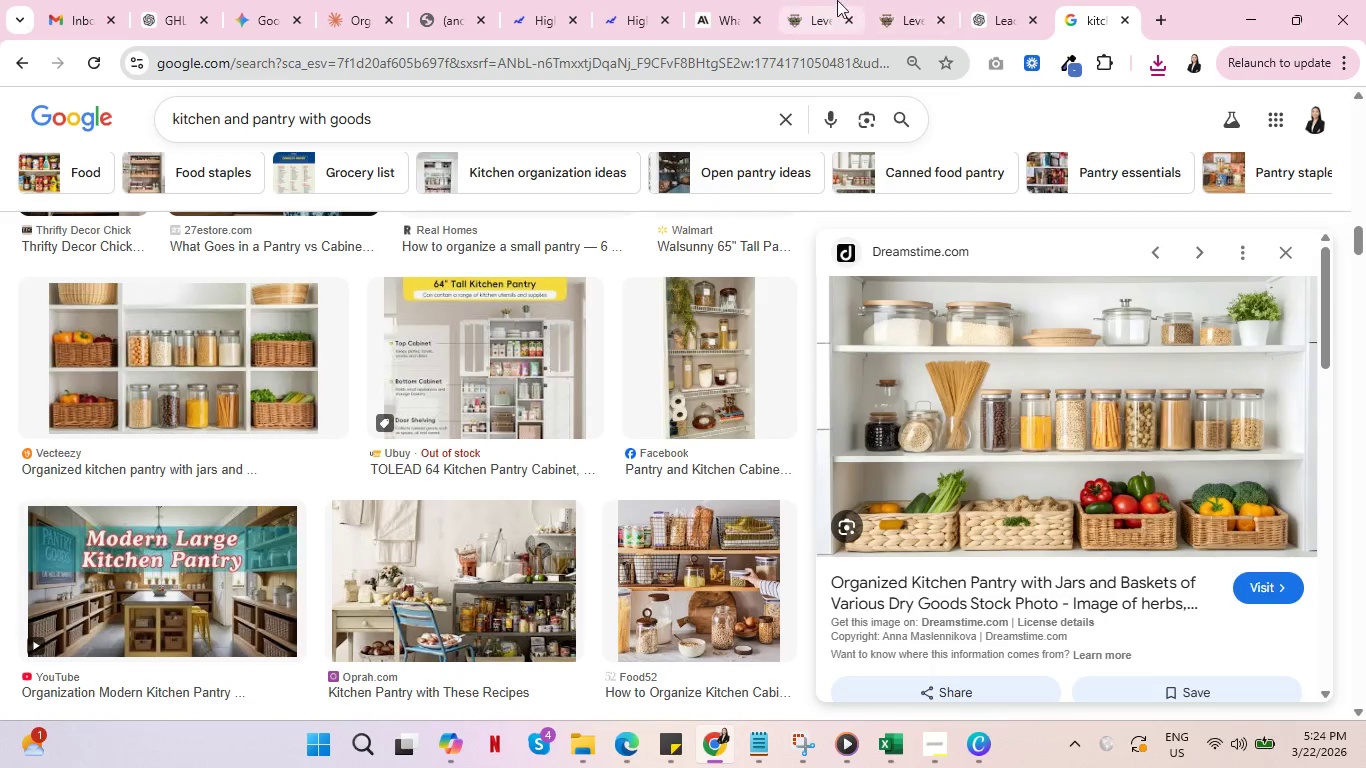 
left_click([805, 0])
 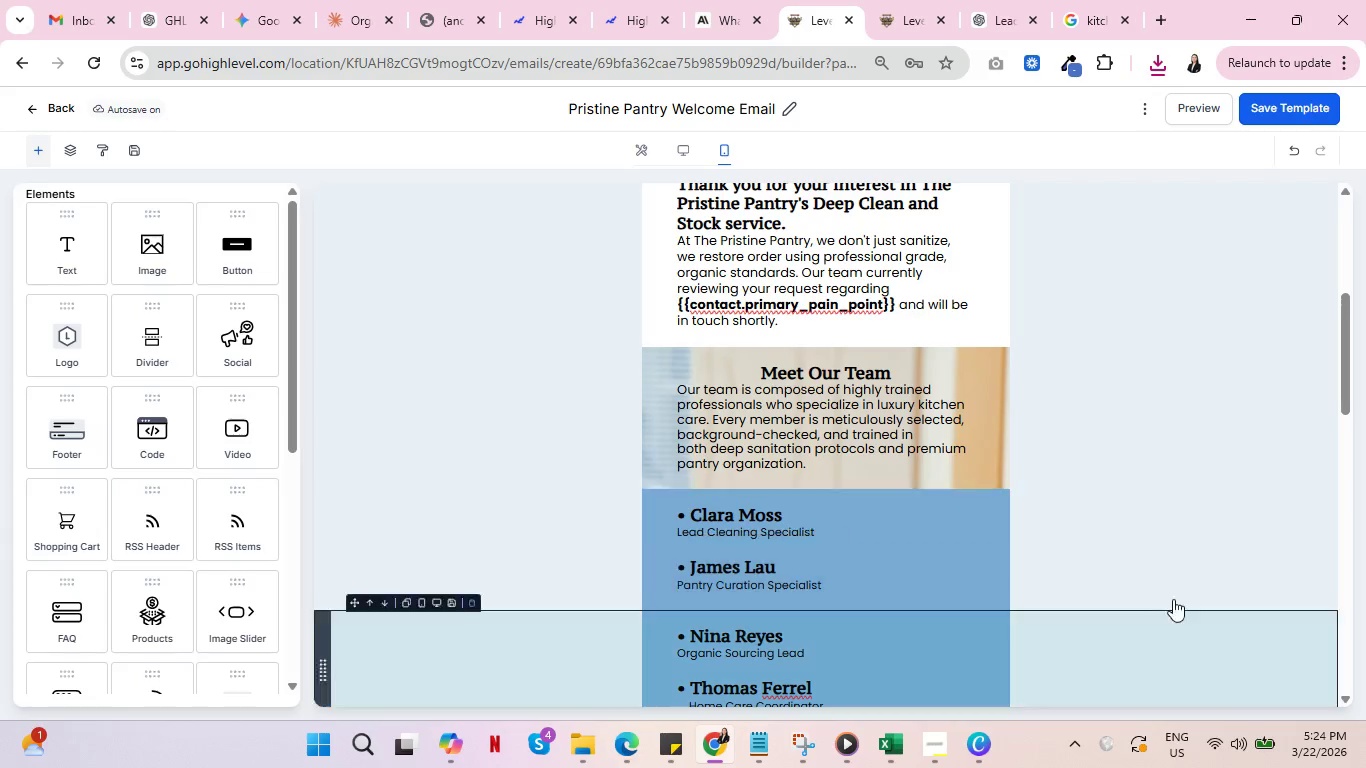 
scroll: coordinate [1284, 591], scroll_direction: up, amount: 6.0
 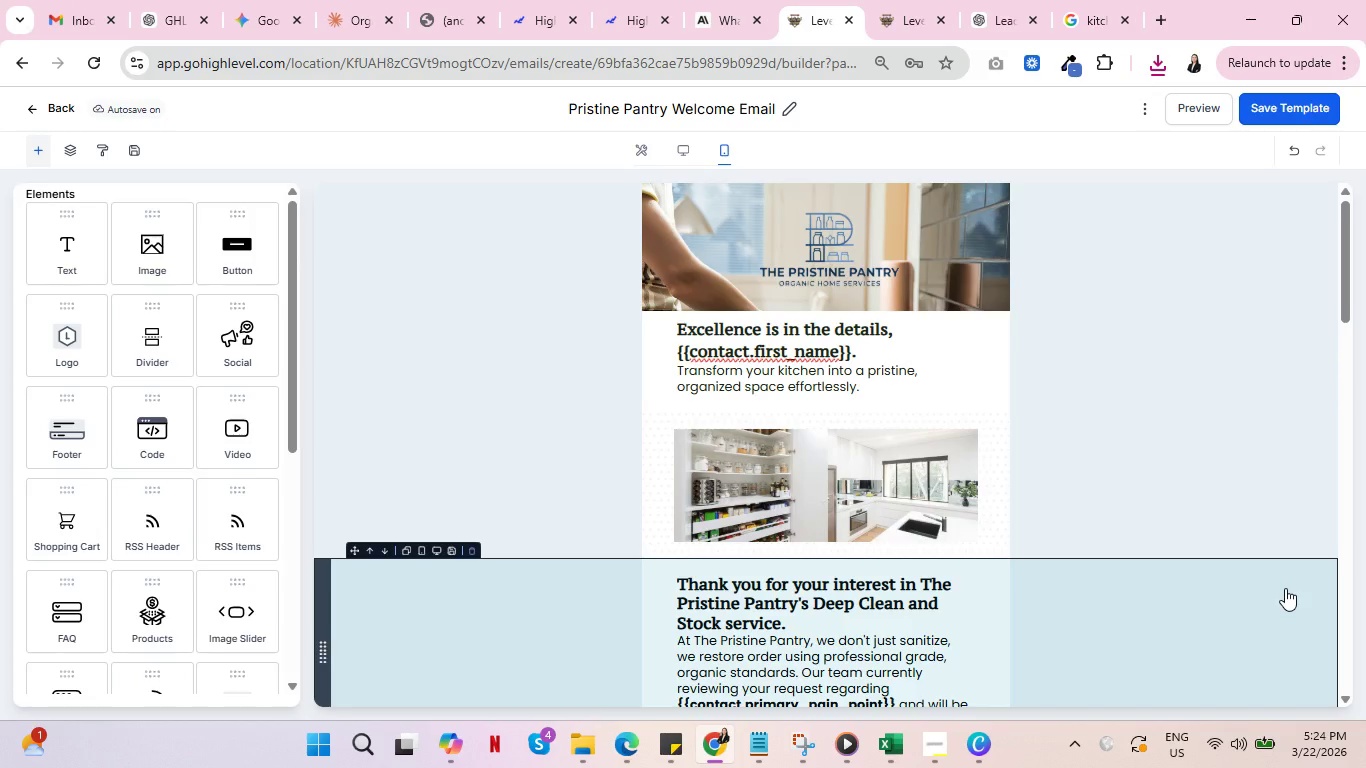 
scroll: coordinate [1302, 578], scroll_direction: down, amount: 10.0
 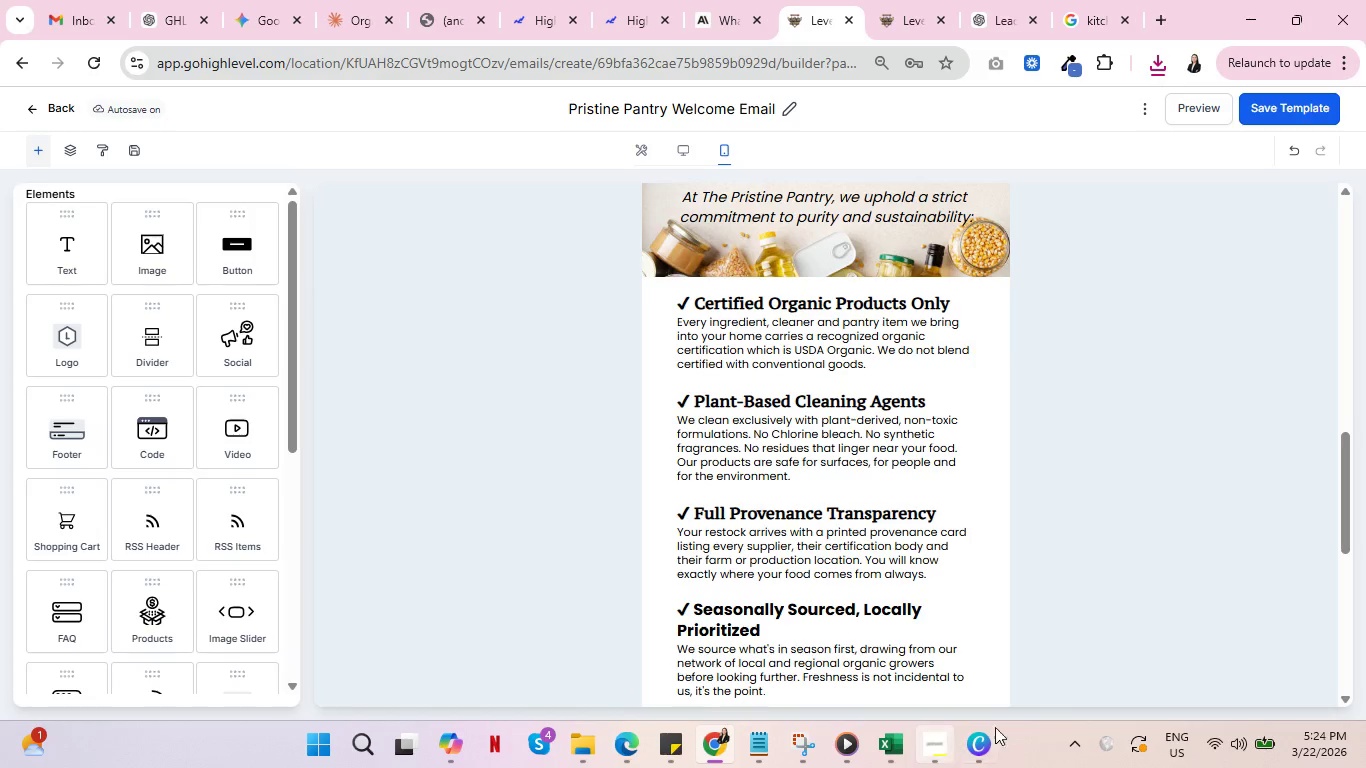 
scroll: coordinate [1207, 513], scroll_direction: up, amount: 8.0
 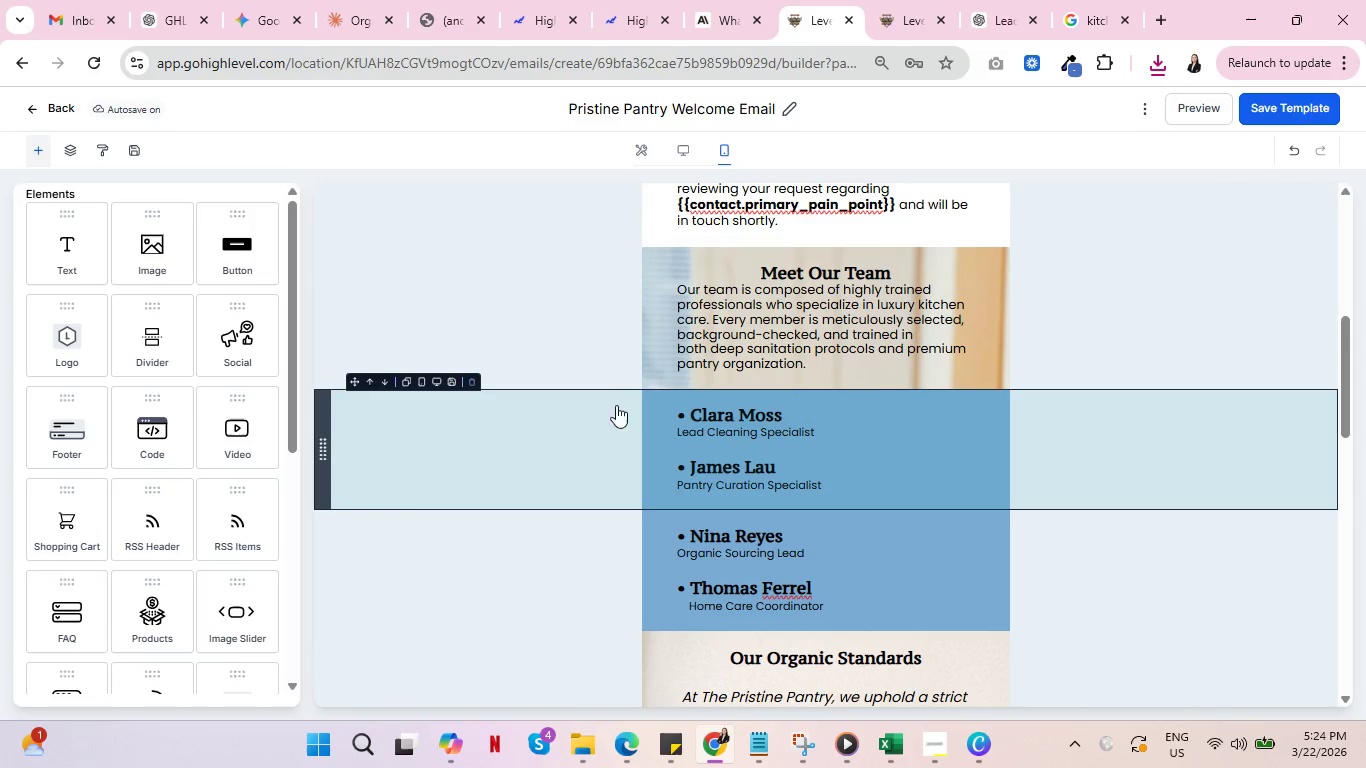 
left_click([540, 425])
 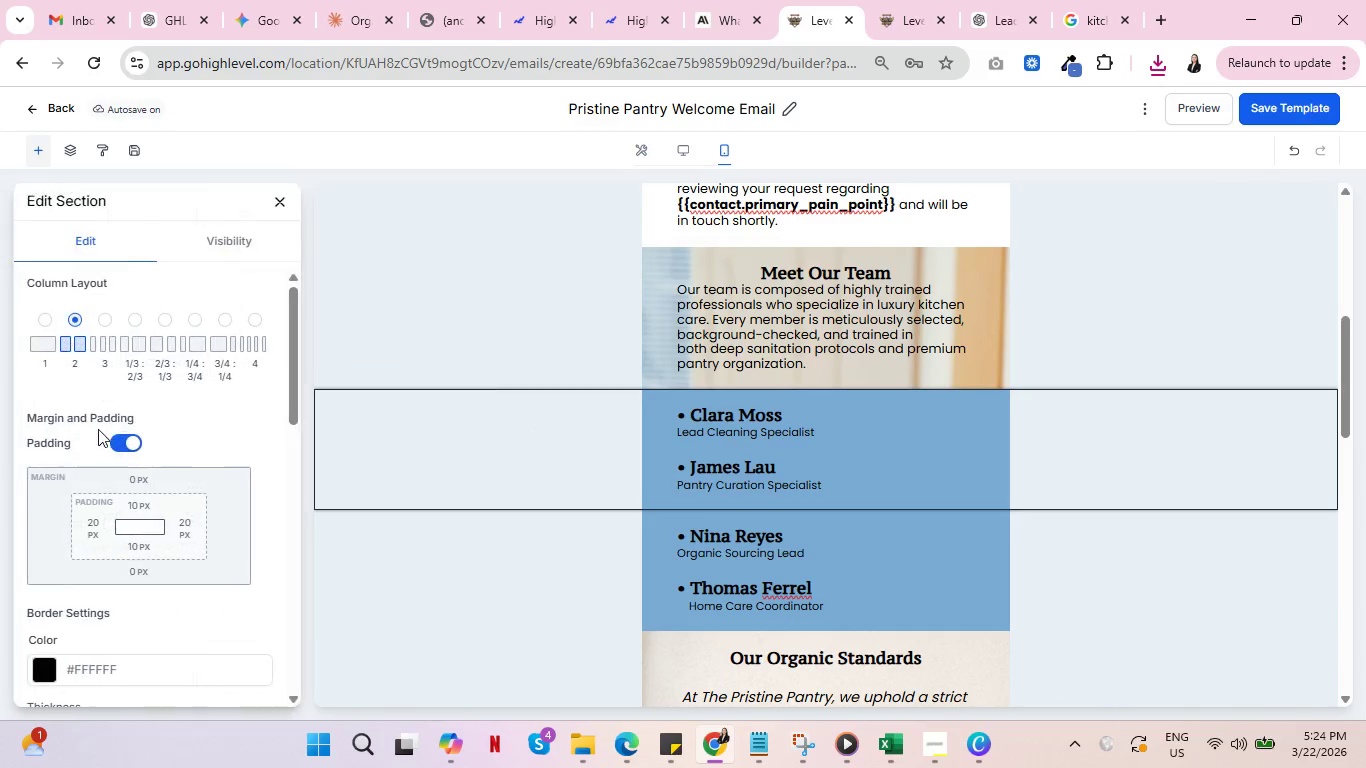 
scroll: coordinate [76, 518], scroll_direction: down, amount: 6.0
 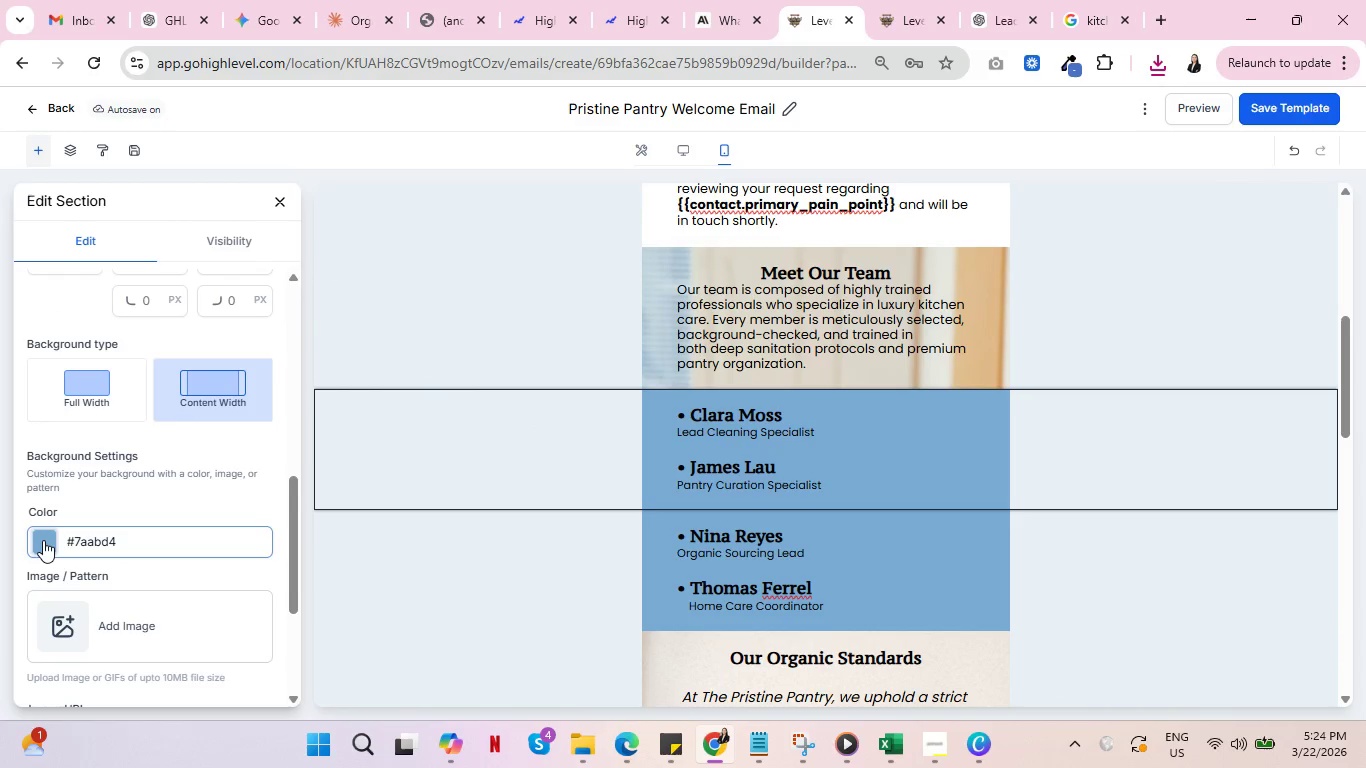 
left_click([43, 540])
 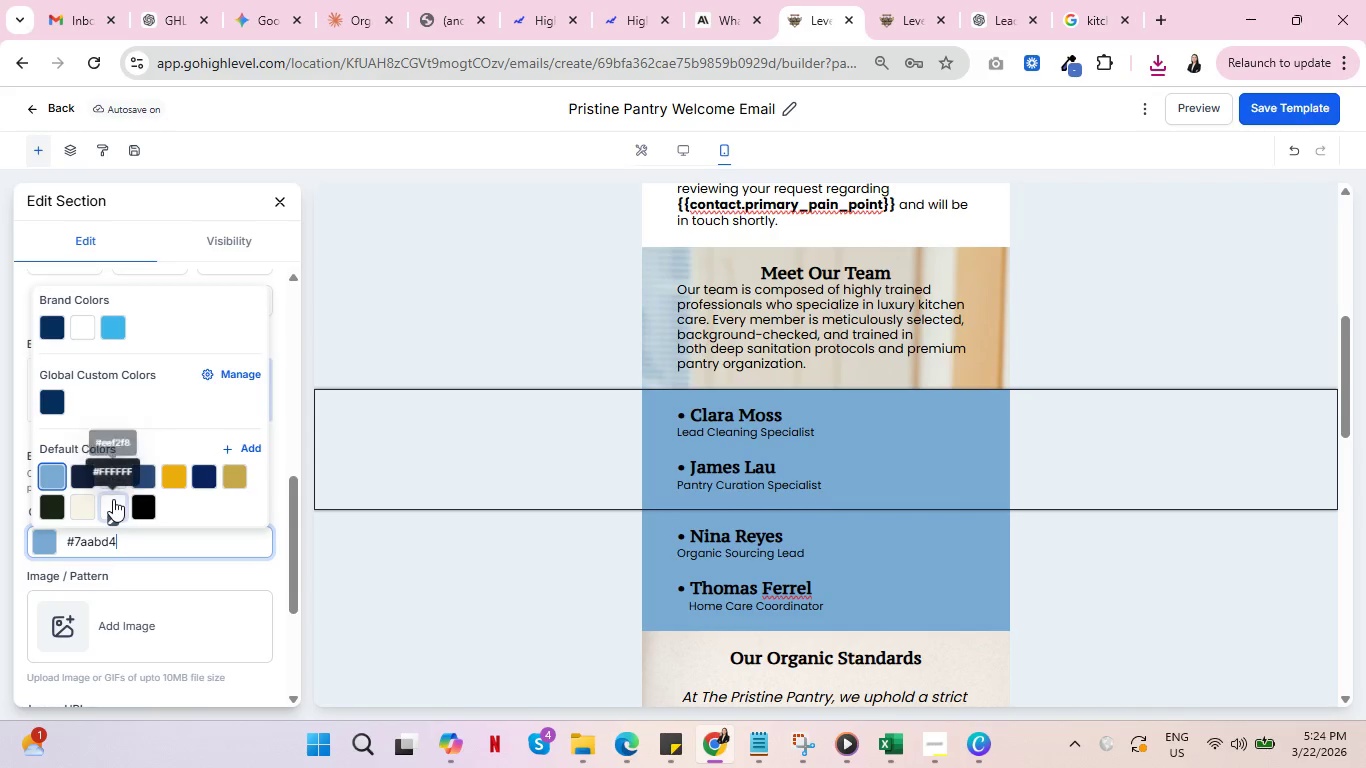 
left_click([113, 499])
 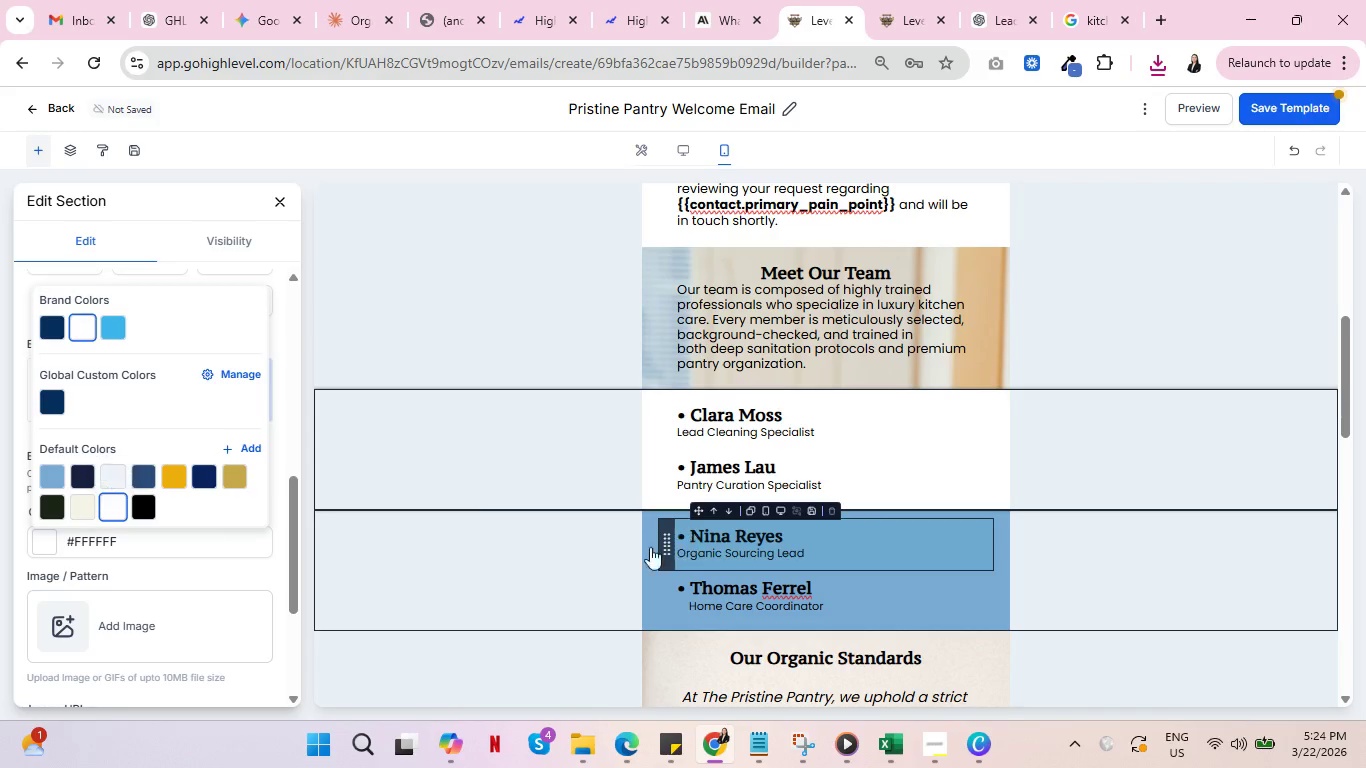 
left_click([528, 549])
 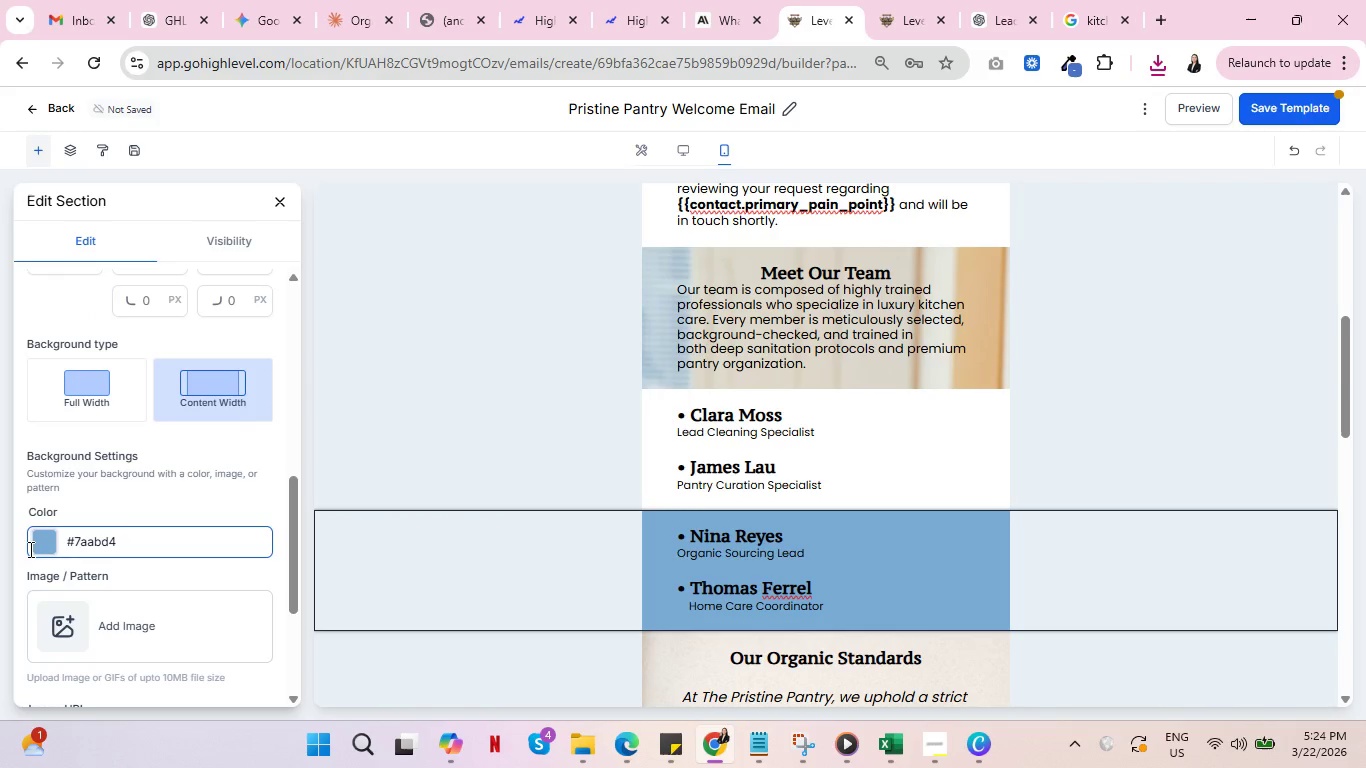 
left_click([30, 547])
 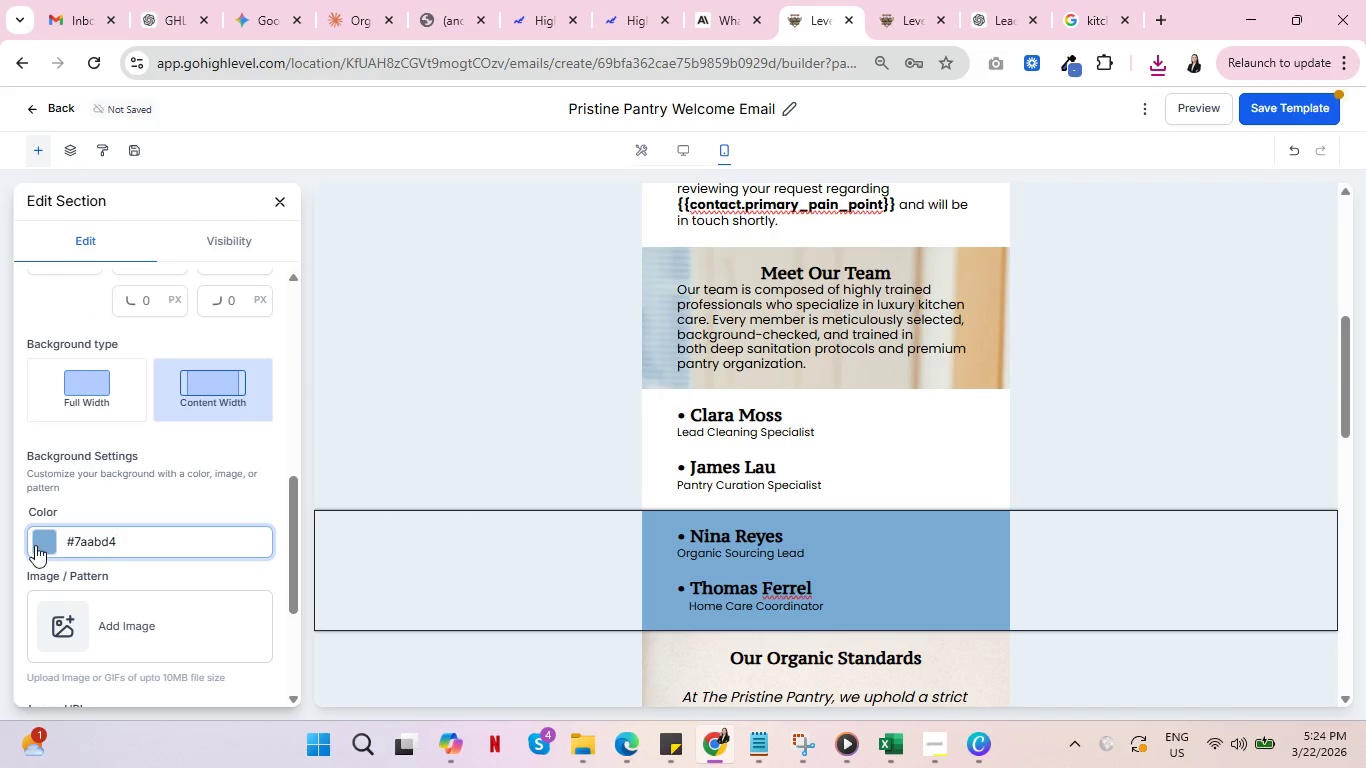 
left_click([44, 544])
 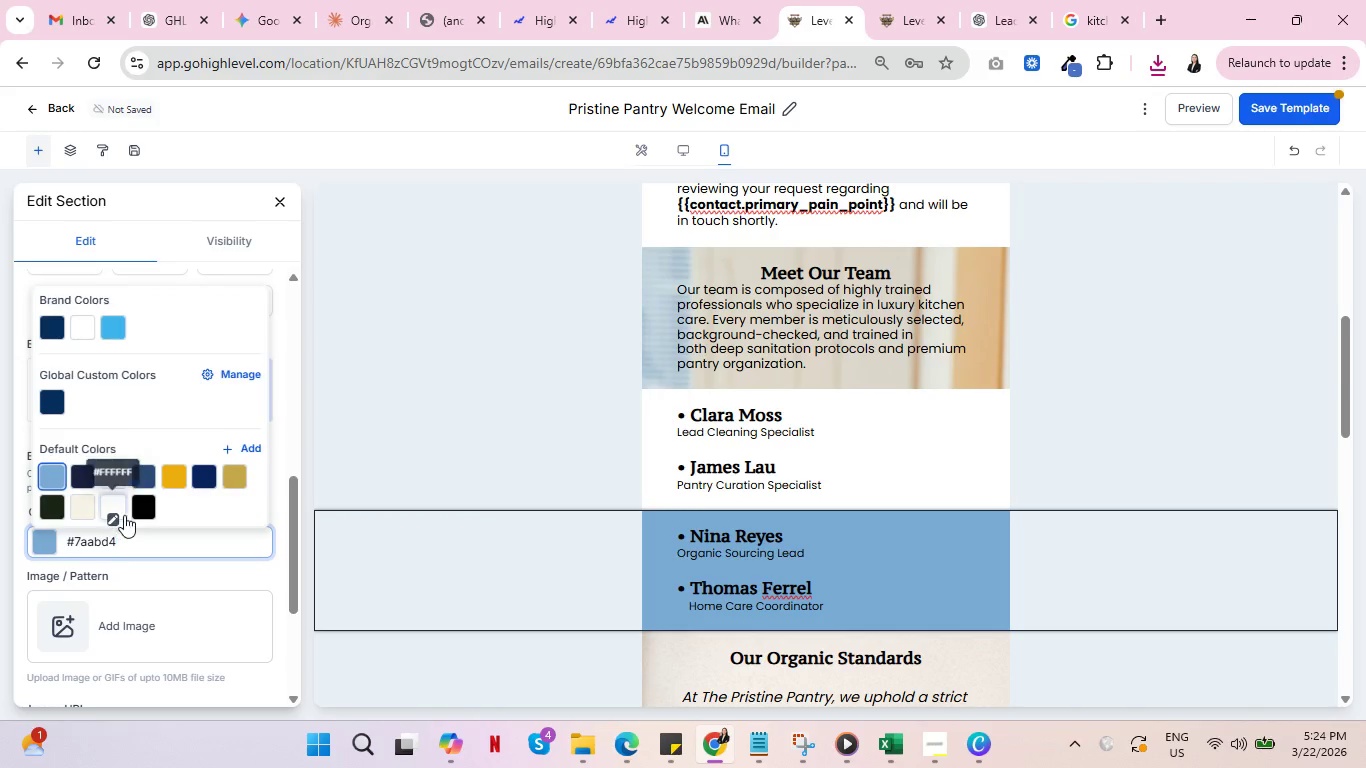 
left_click([122, 513])
 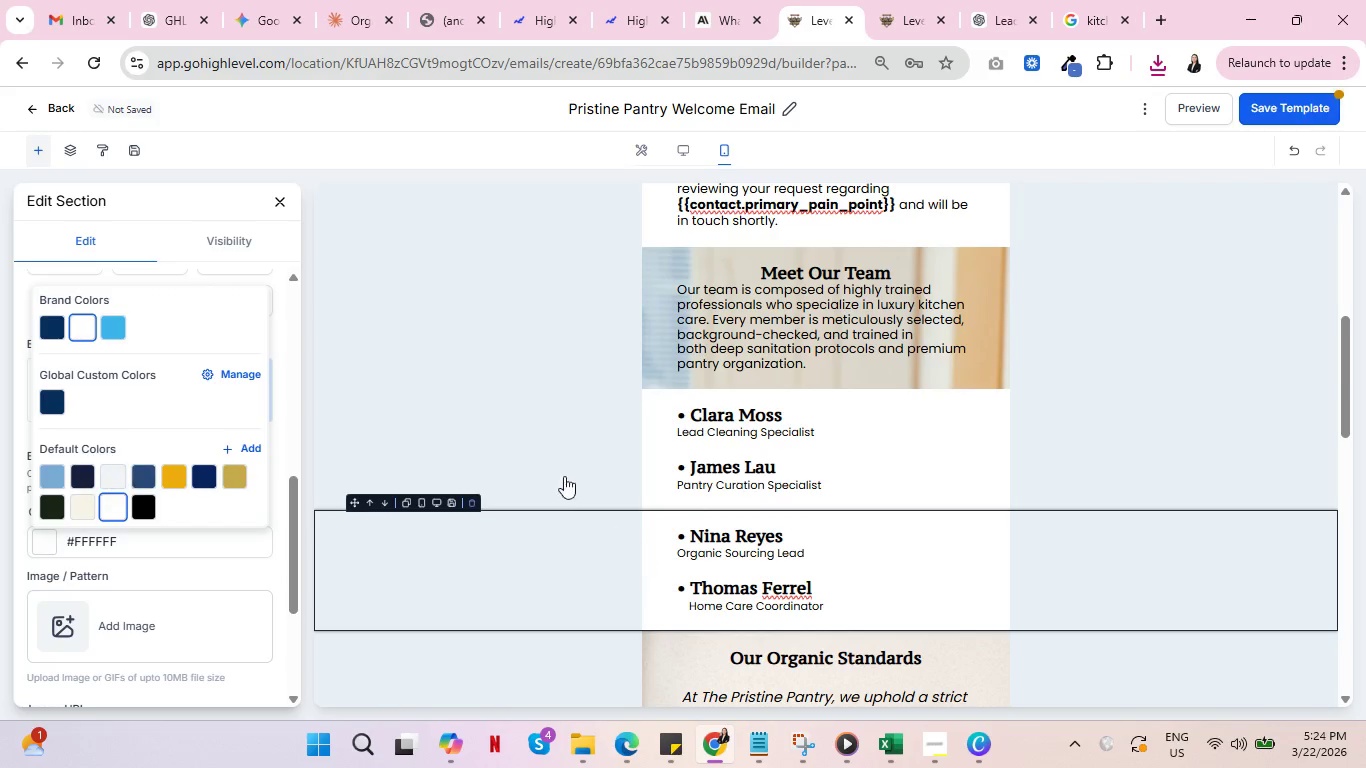 
left_click([553, 469])
 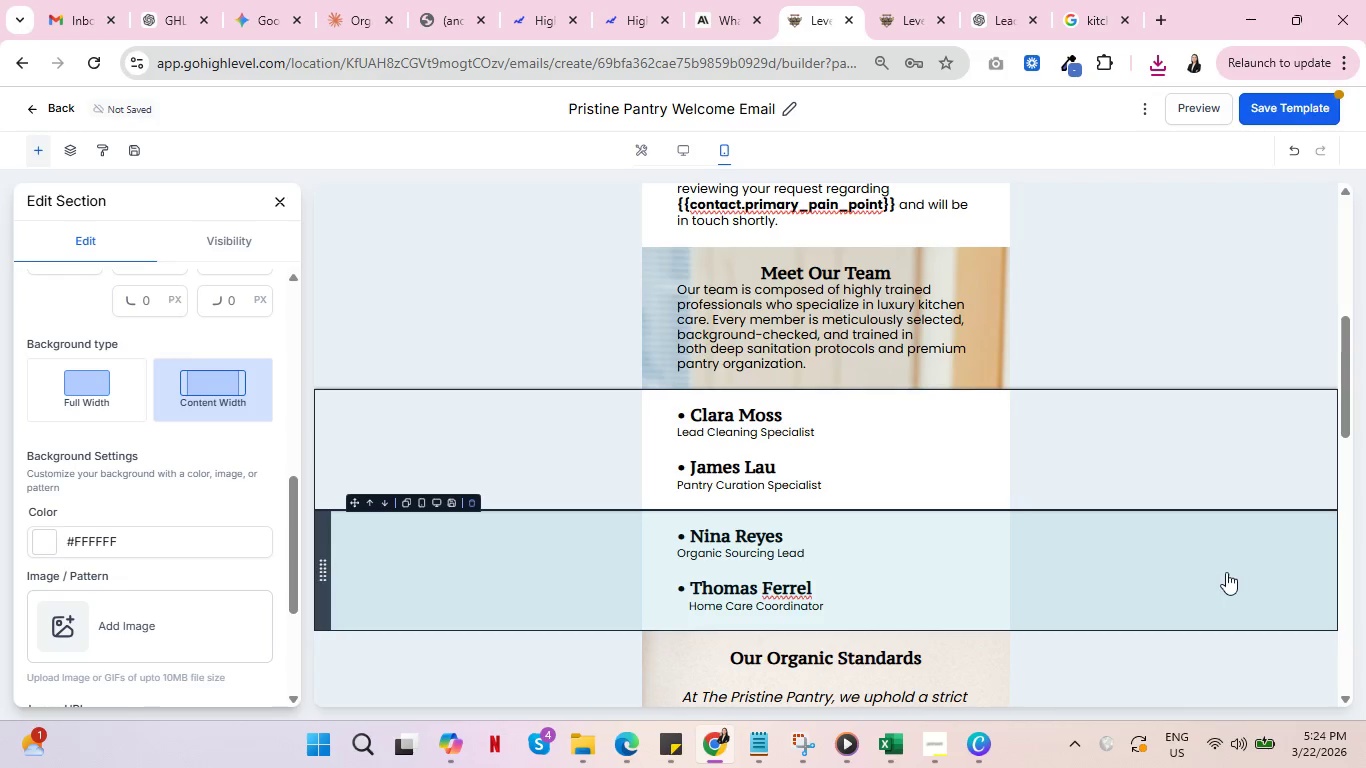 
left_click([1226, 572])
 